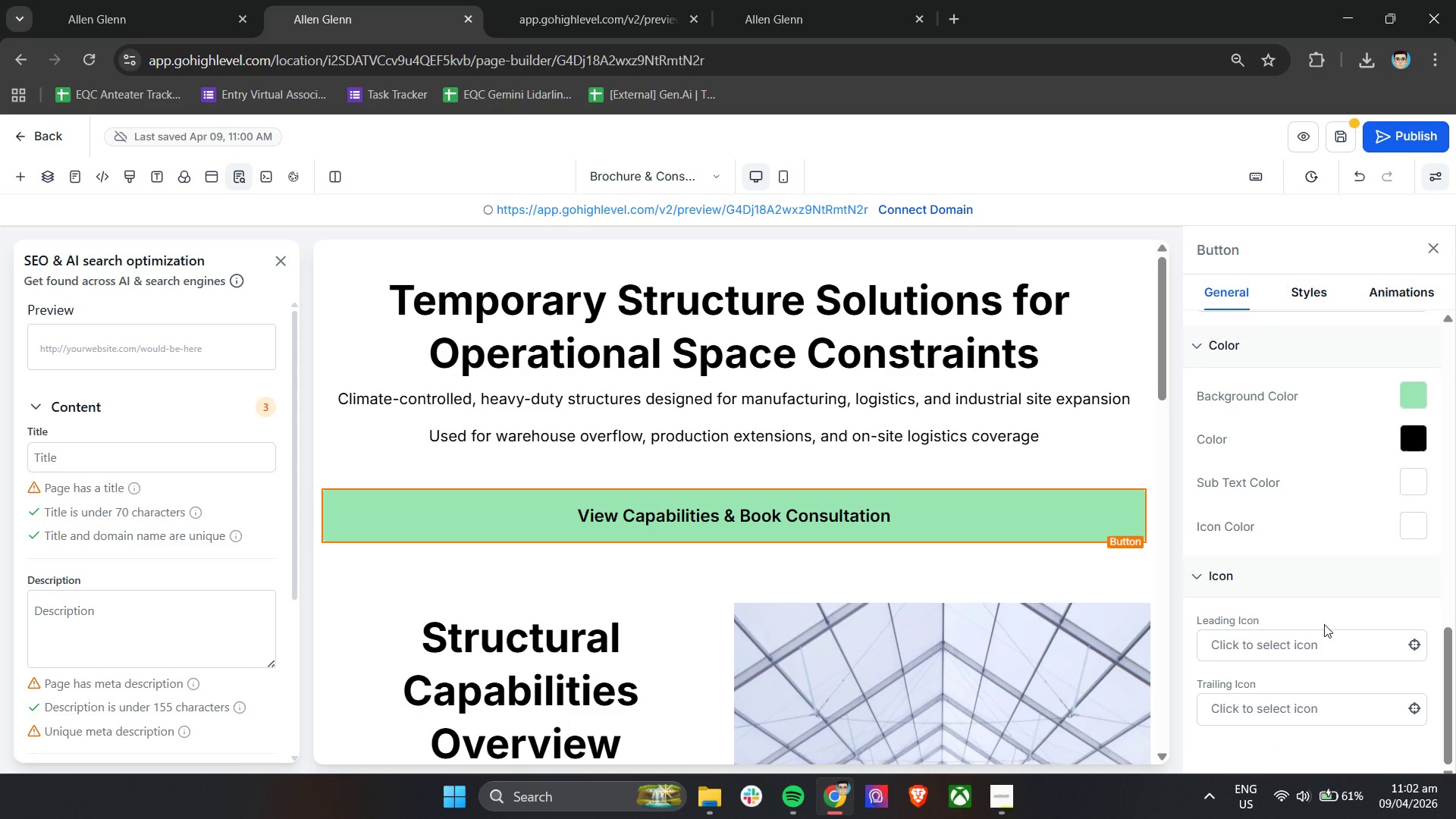 
left_click([1297, 714])
 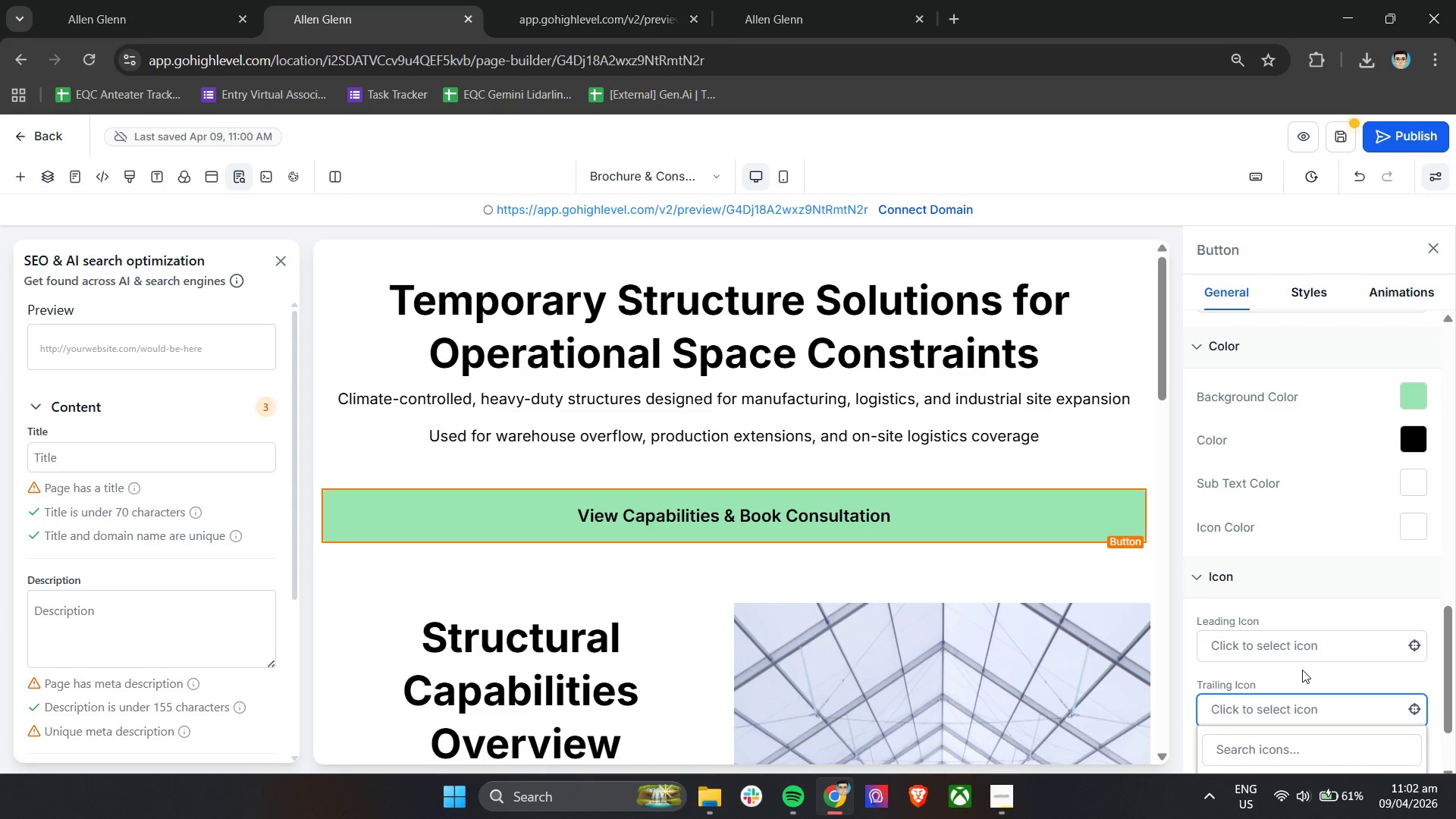 
scroll: coordinate [1305, 667], scroll_direction: down, amount: 4.0
 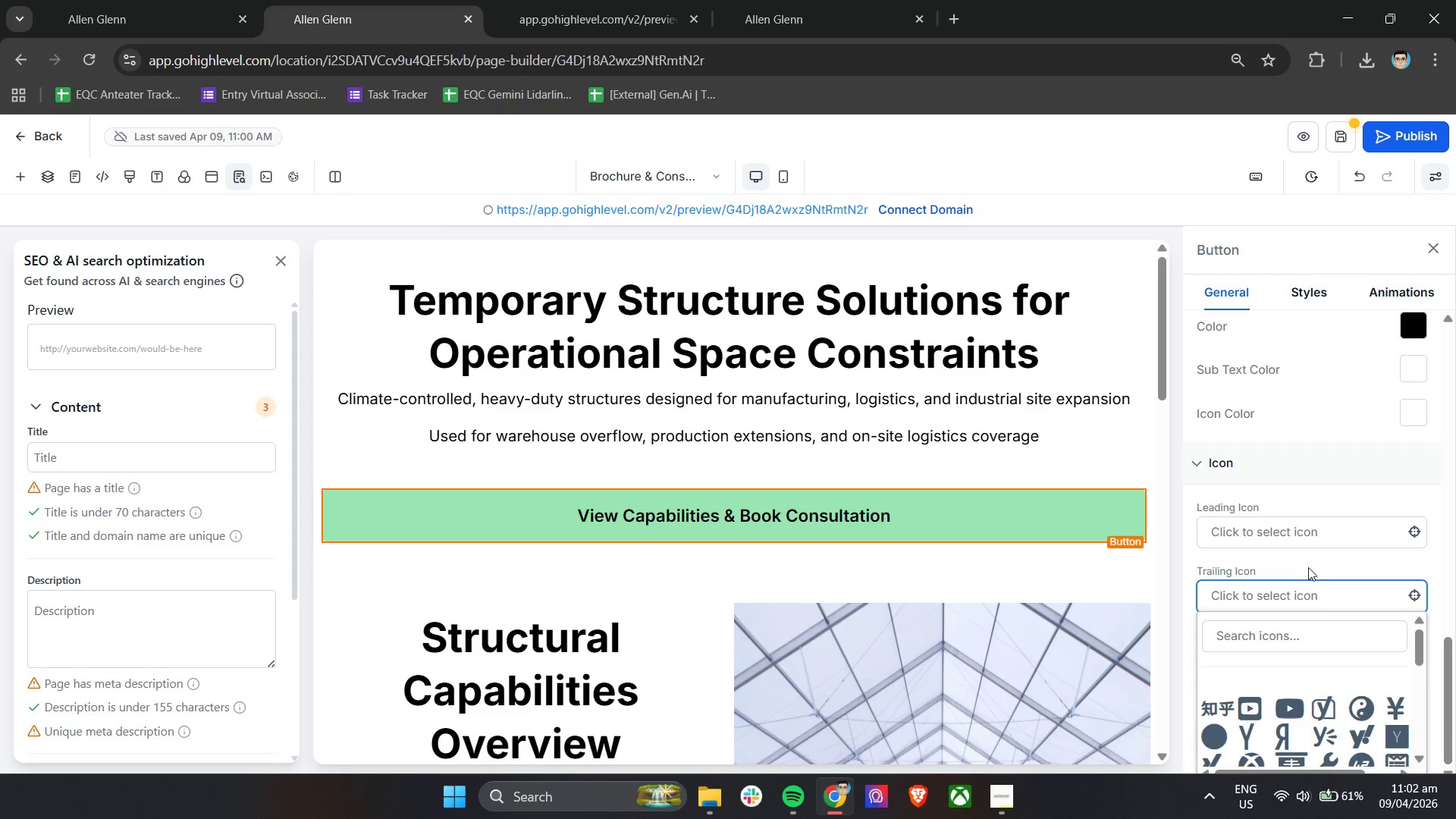 
left_click([1307, 540])
 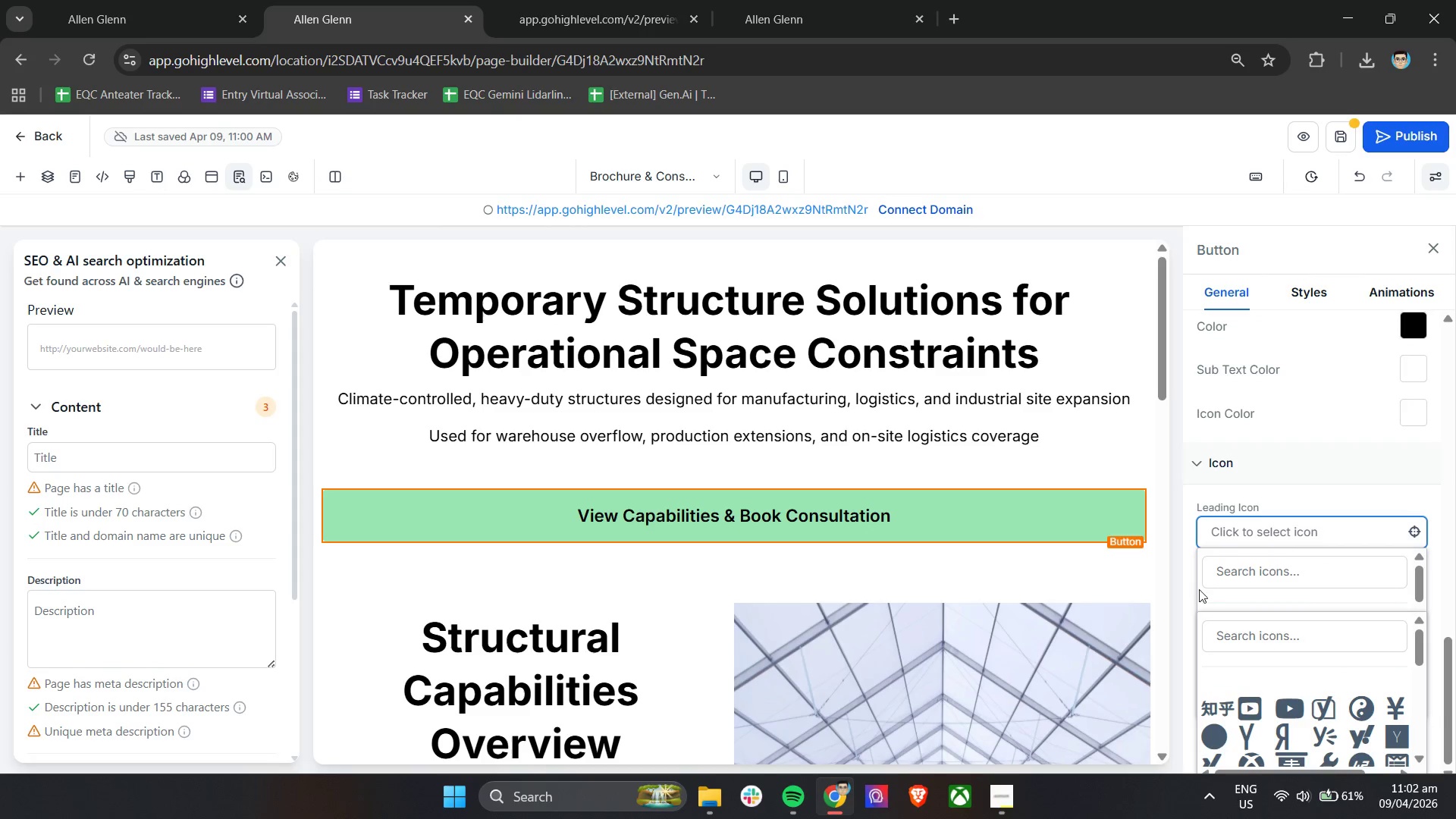 
left_click([1181, 560])
 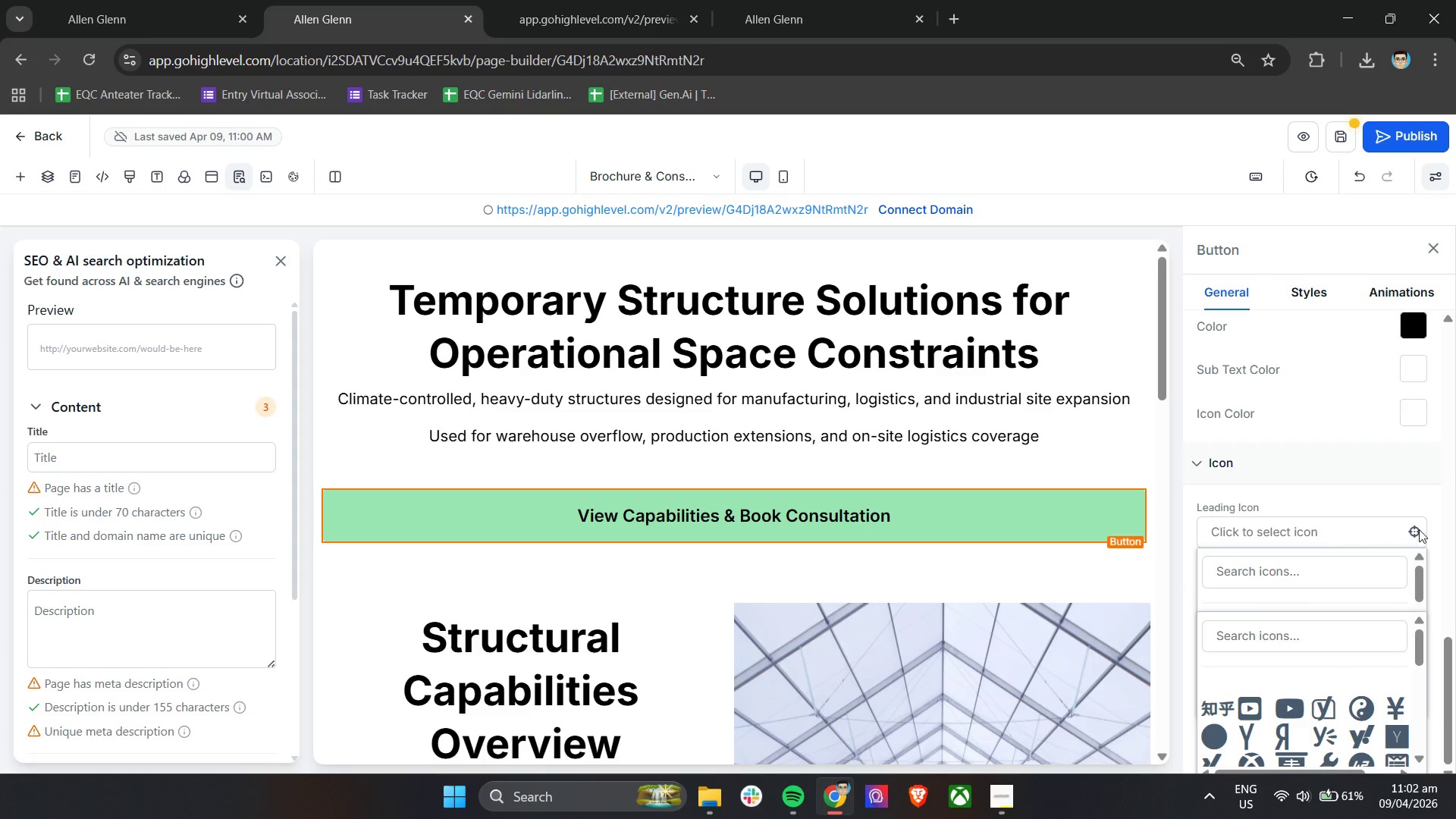 
left_click([1287, 499])
 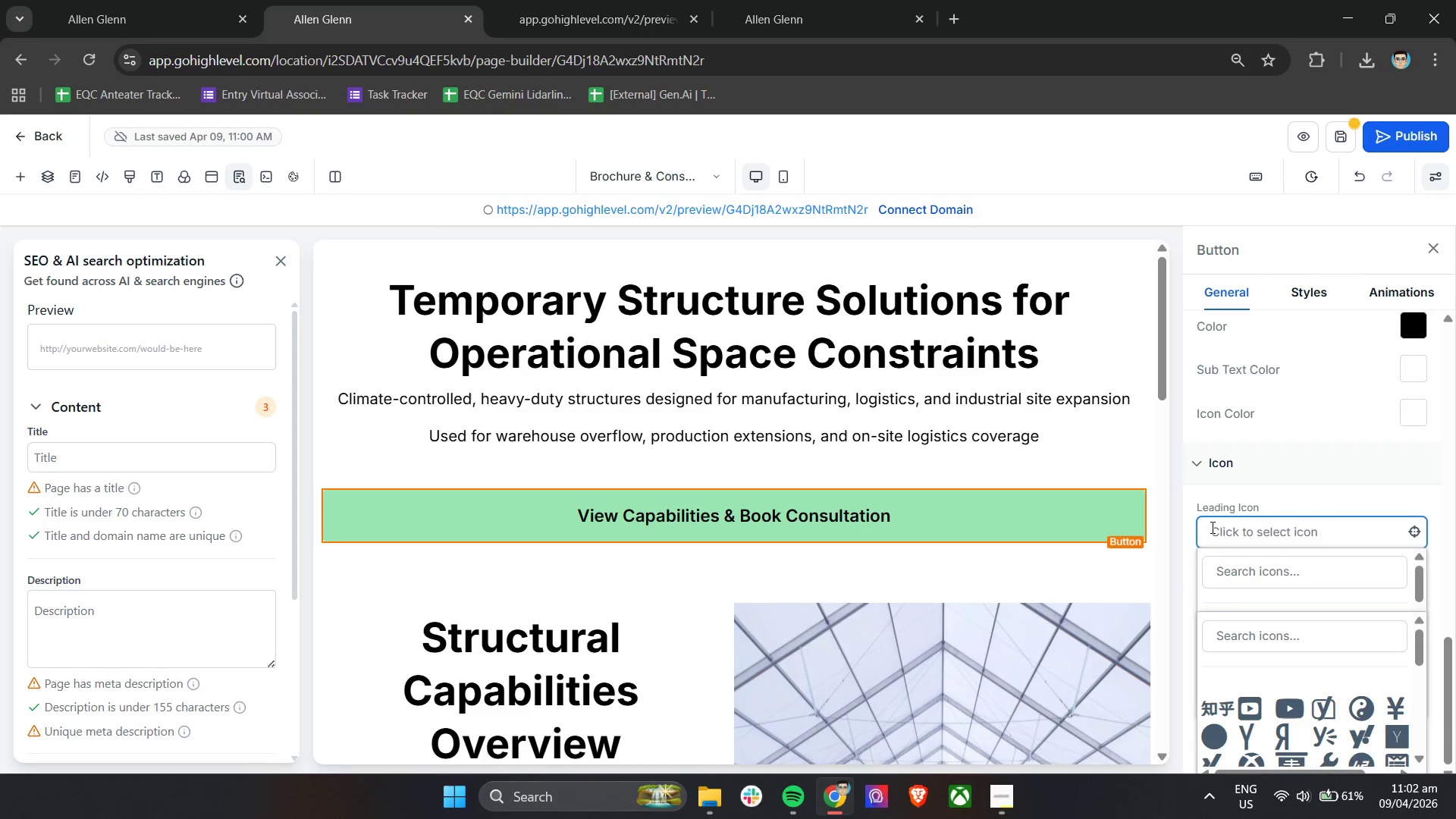 
double_click([1219, 506])
 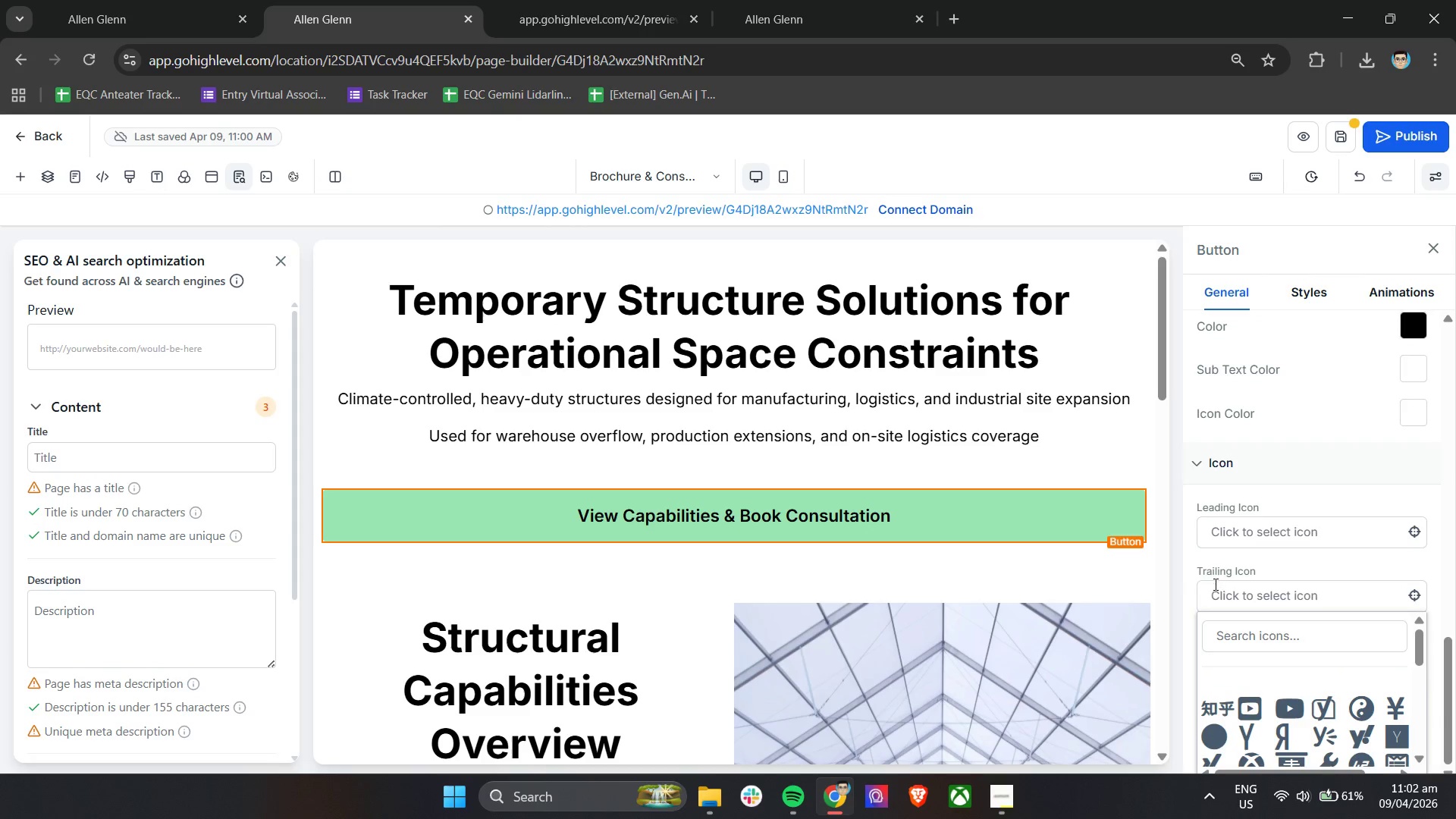 
left_click([1224, 593])
 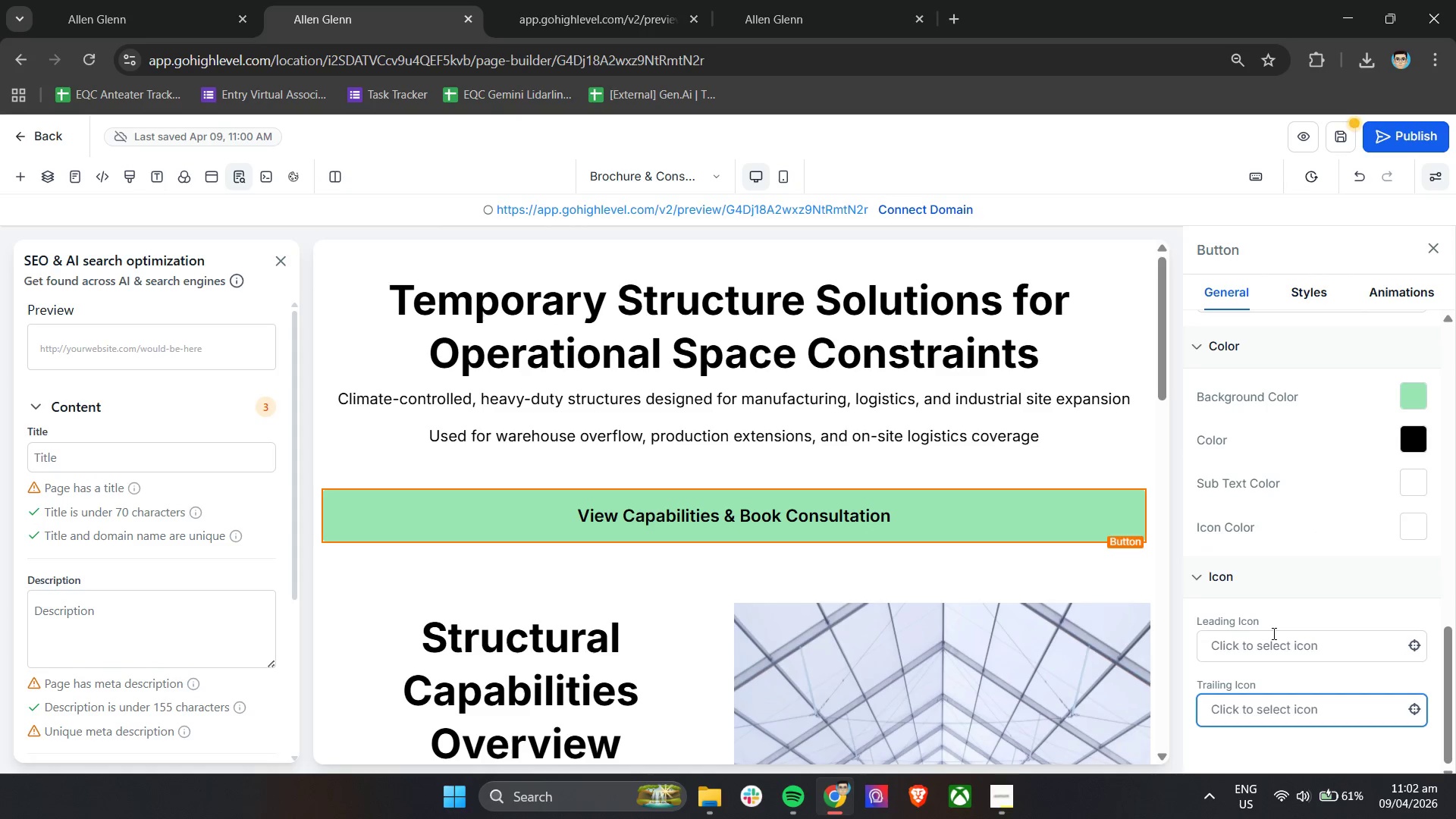 
scroll: coordinate [1345, 642], scroll_direction: up, amount: 3.0
 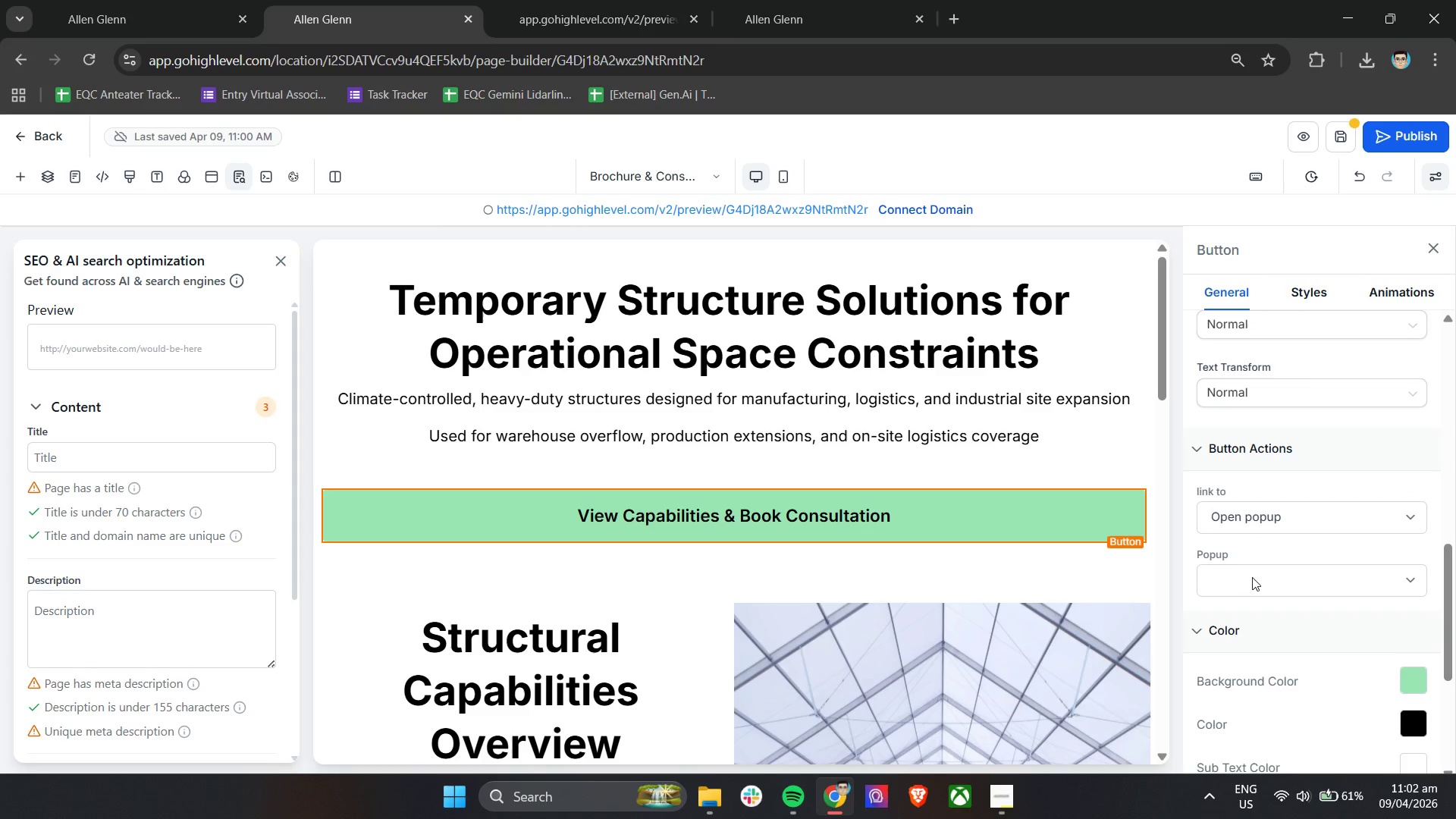 
left_click([1256, 579])
 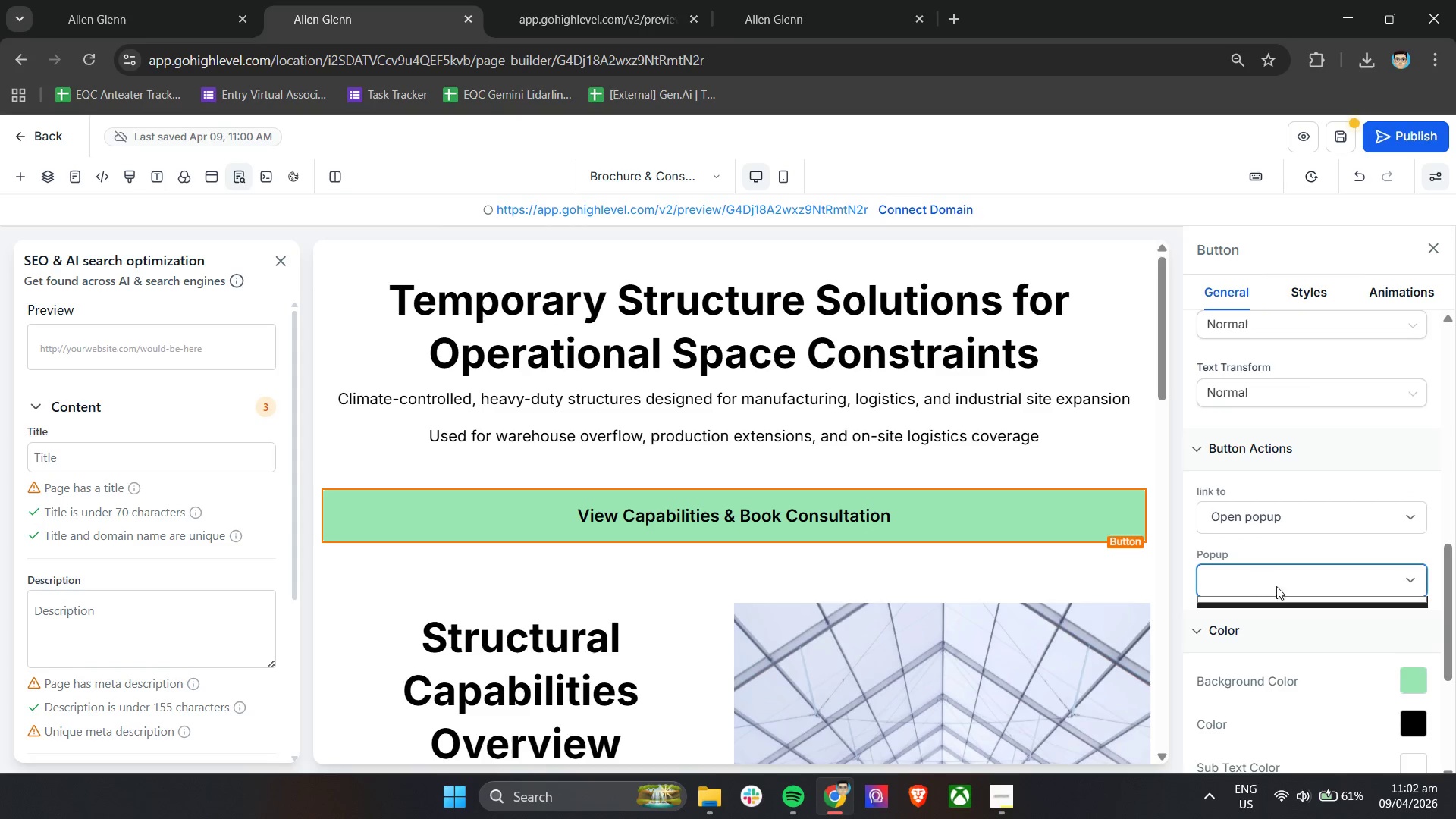 
scroll: coordinate [1316, 515], scroll_direction: up, amount: 1.0
 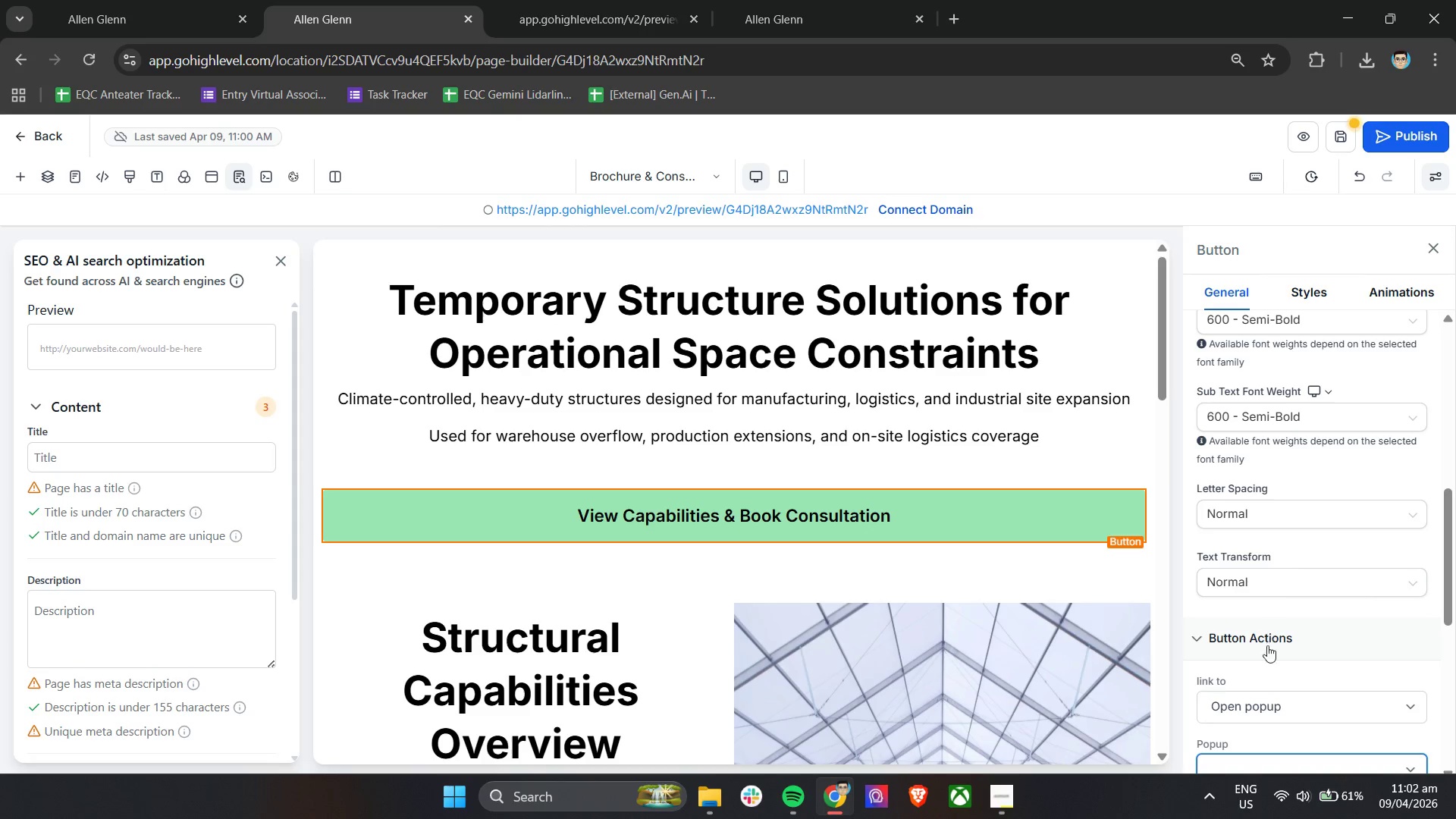 
scroll: coordinate [1302, 353], scroll_direction: down, amount: 6.0
 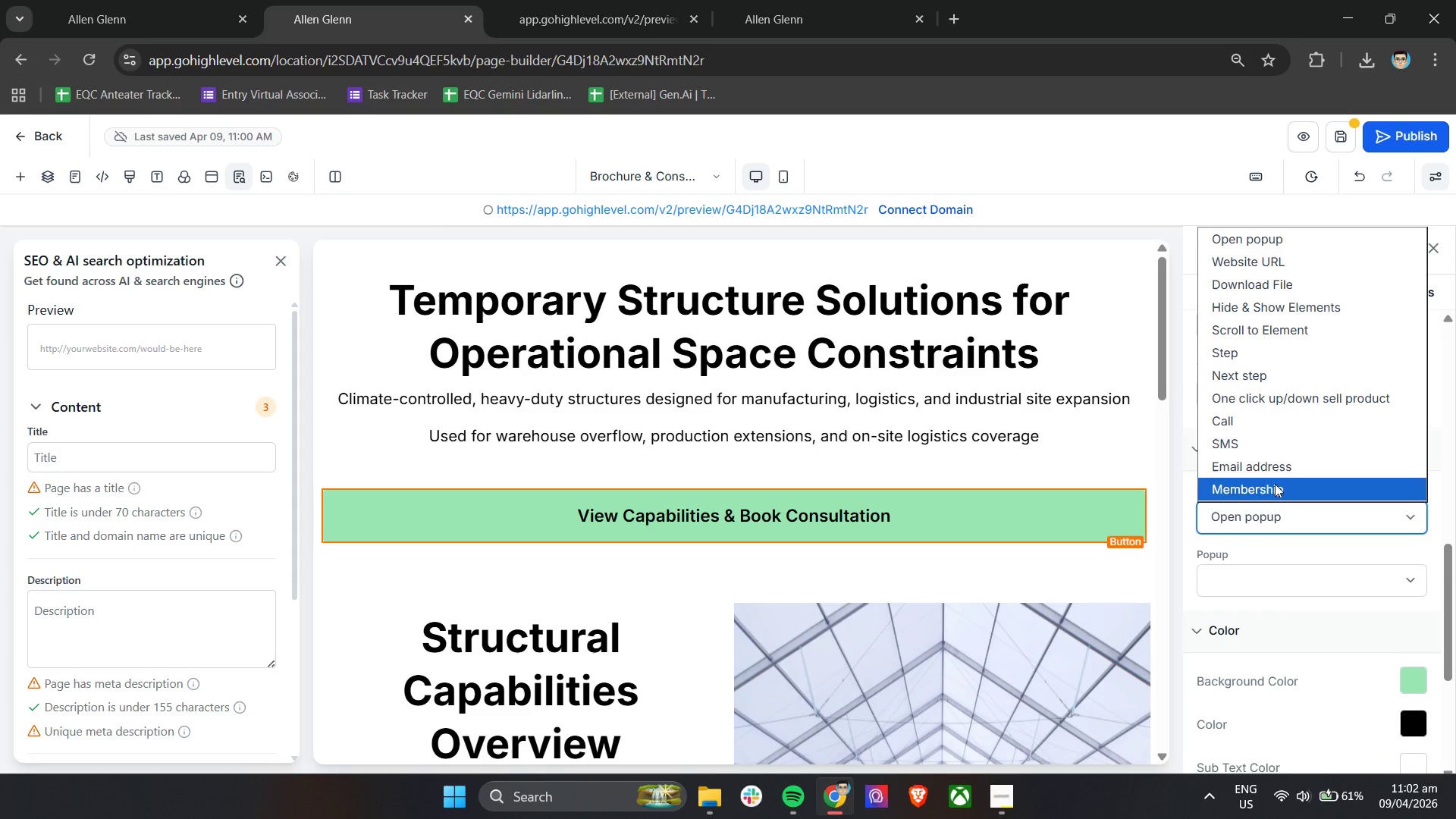 
scroll: coordinate [1277, 473], scroll_direction: up, amount: 3.0
 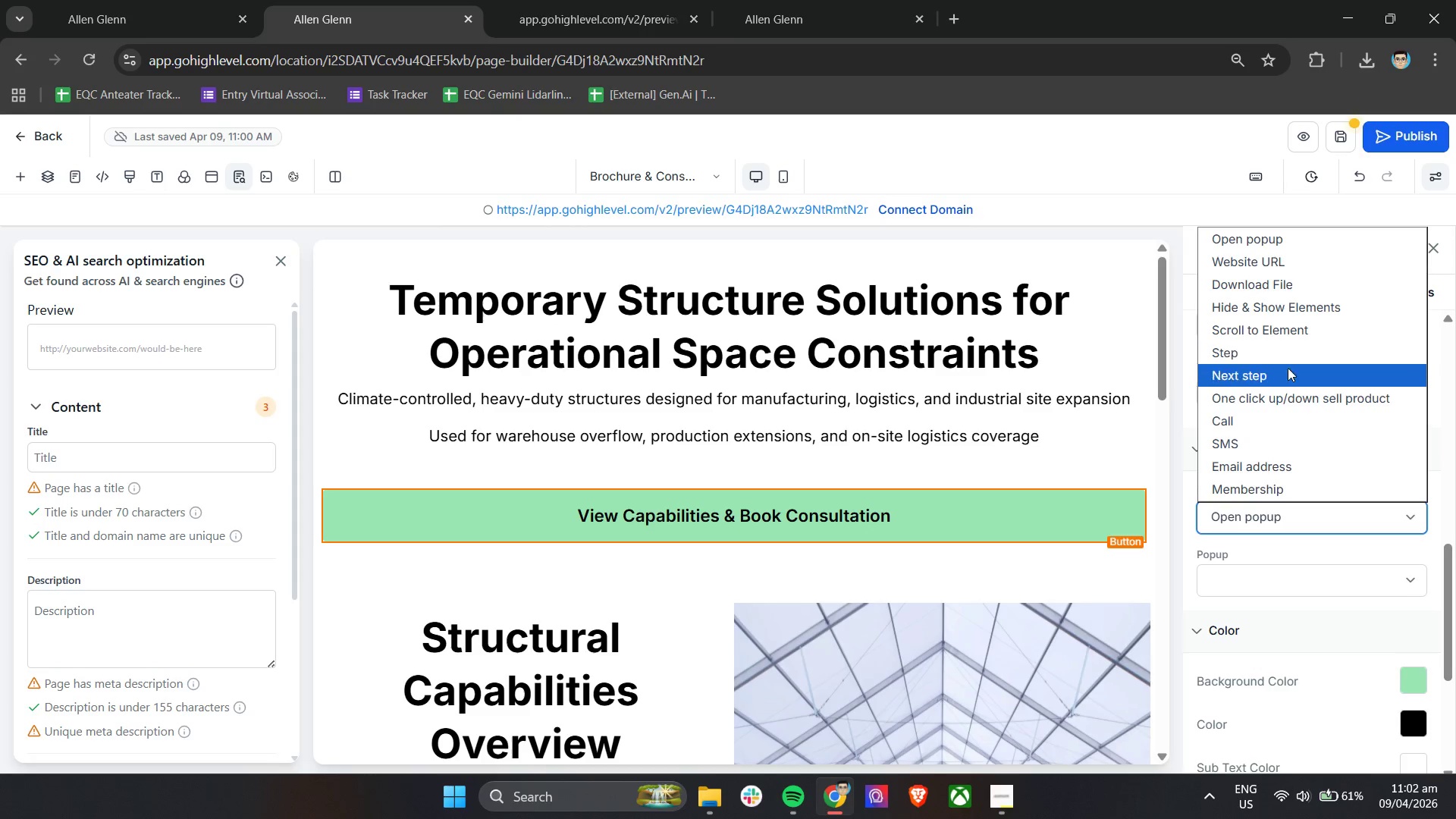 
wait(11.56)
 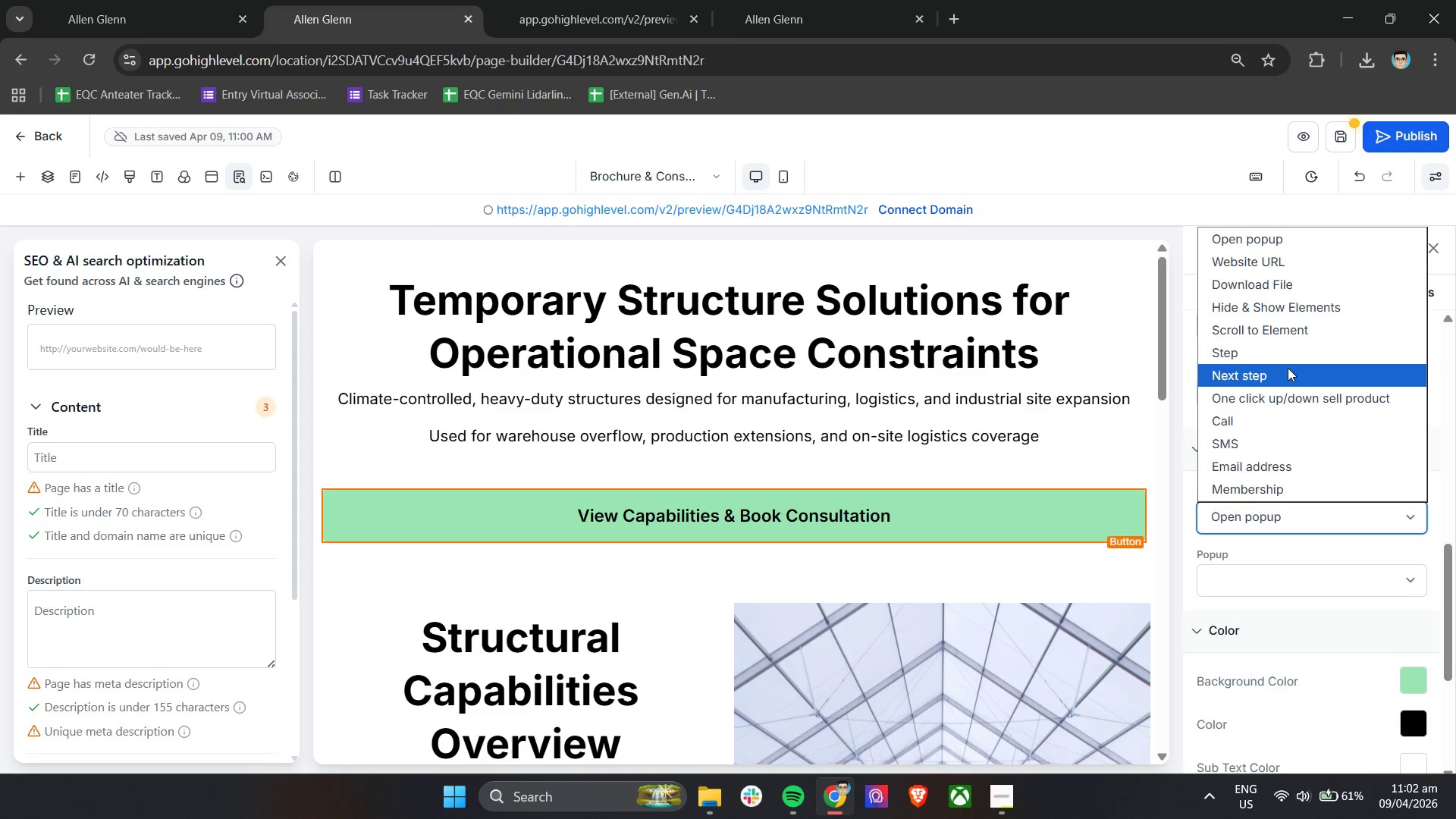 
scroll: coordinate [1285, 446], scroll_direction: down, amount: 4.0
 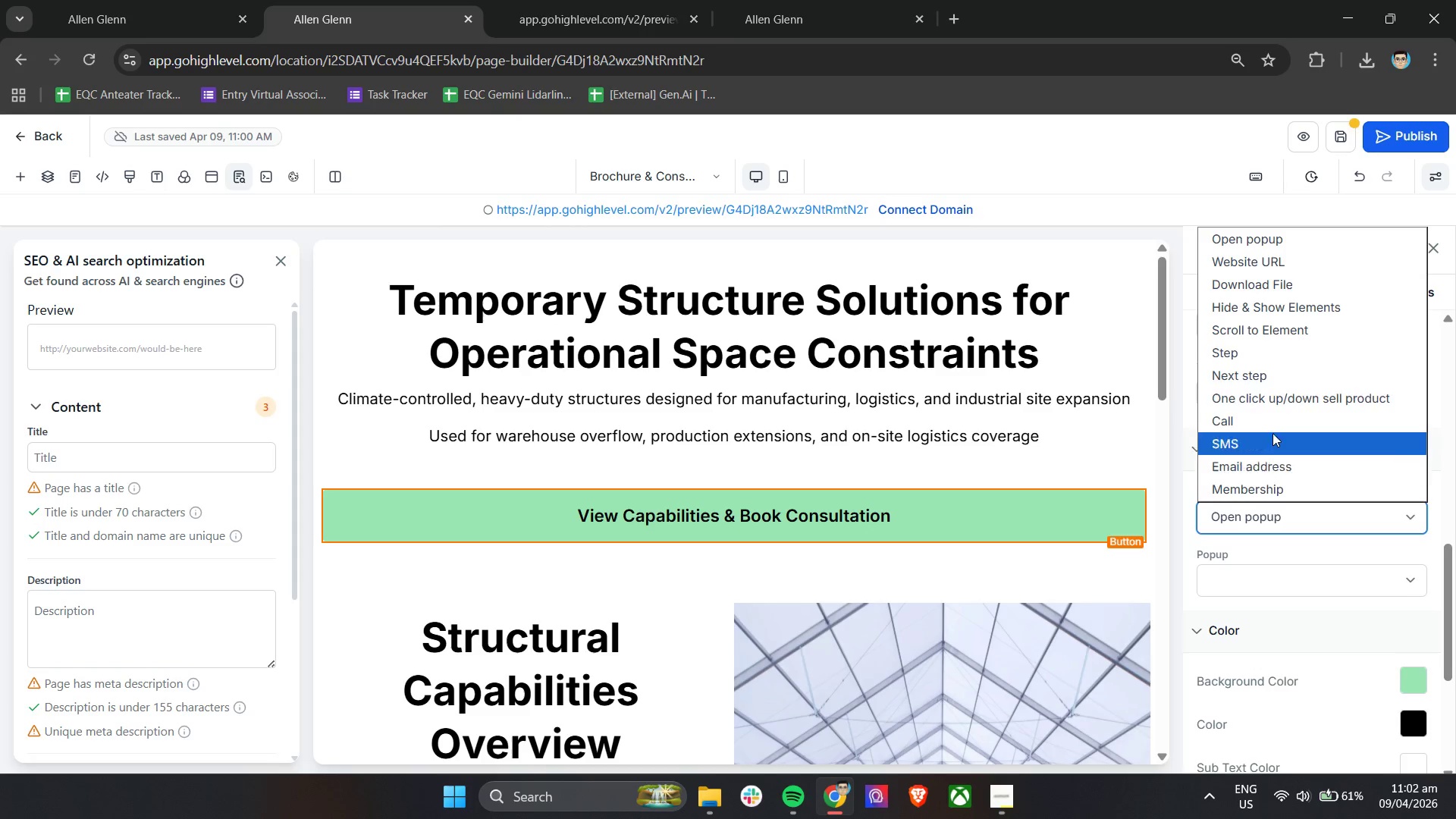 
scroll: coordinate [1293, 297], scroll_direction: up, amount: 4.0
 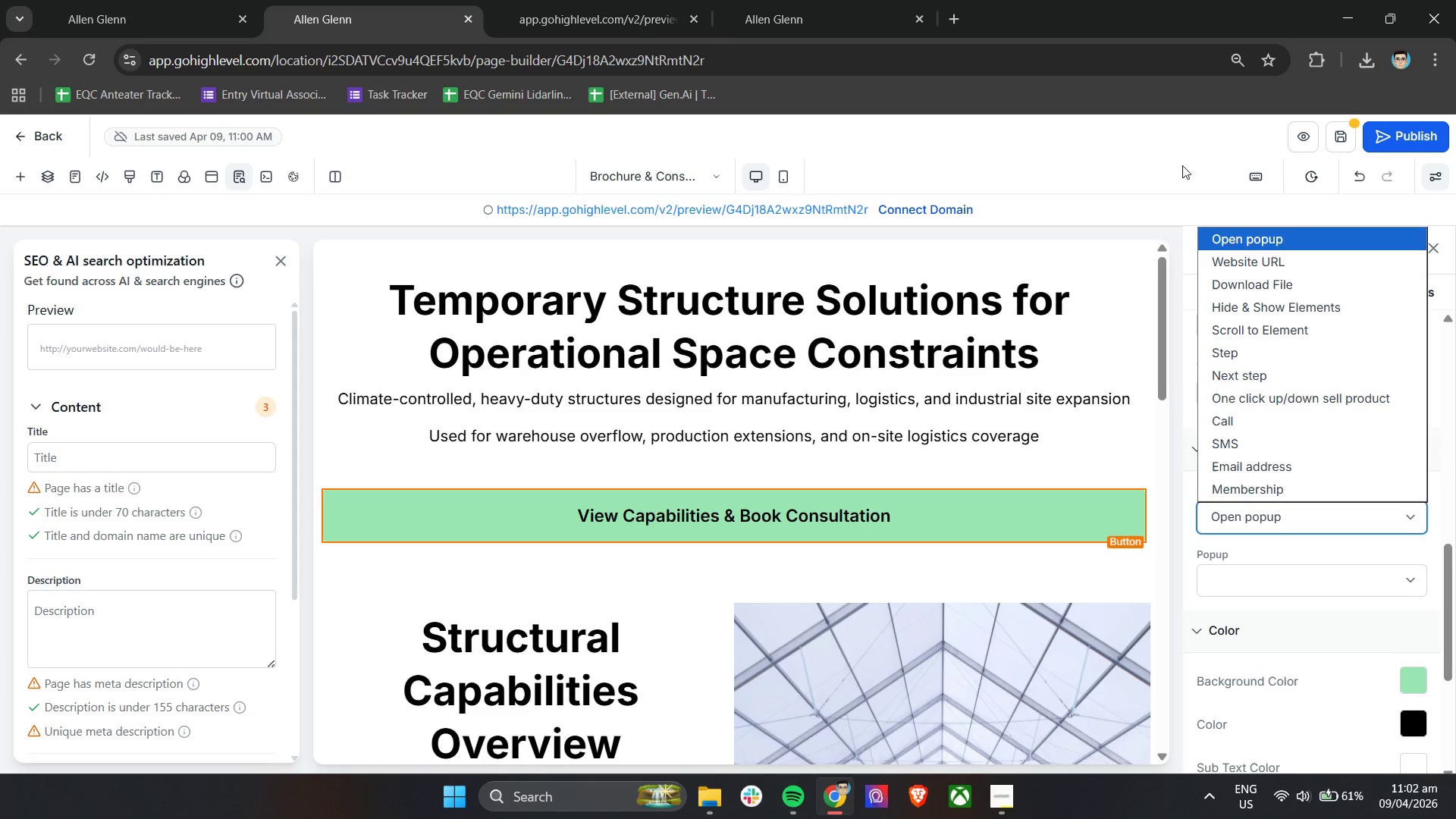 
left_click([1172, 182])
 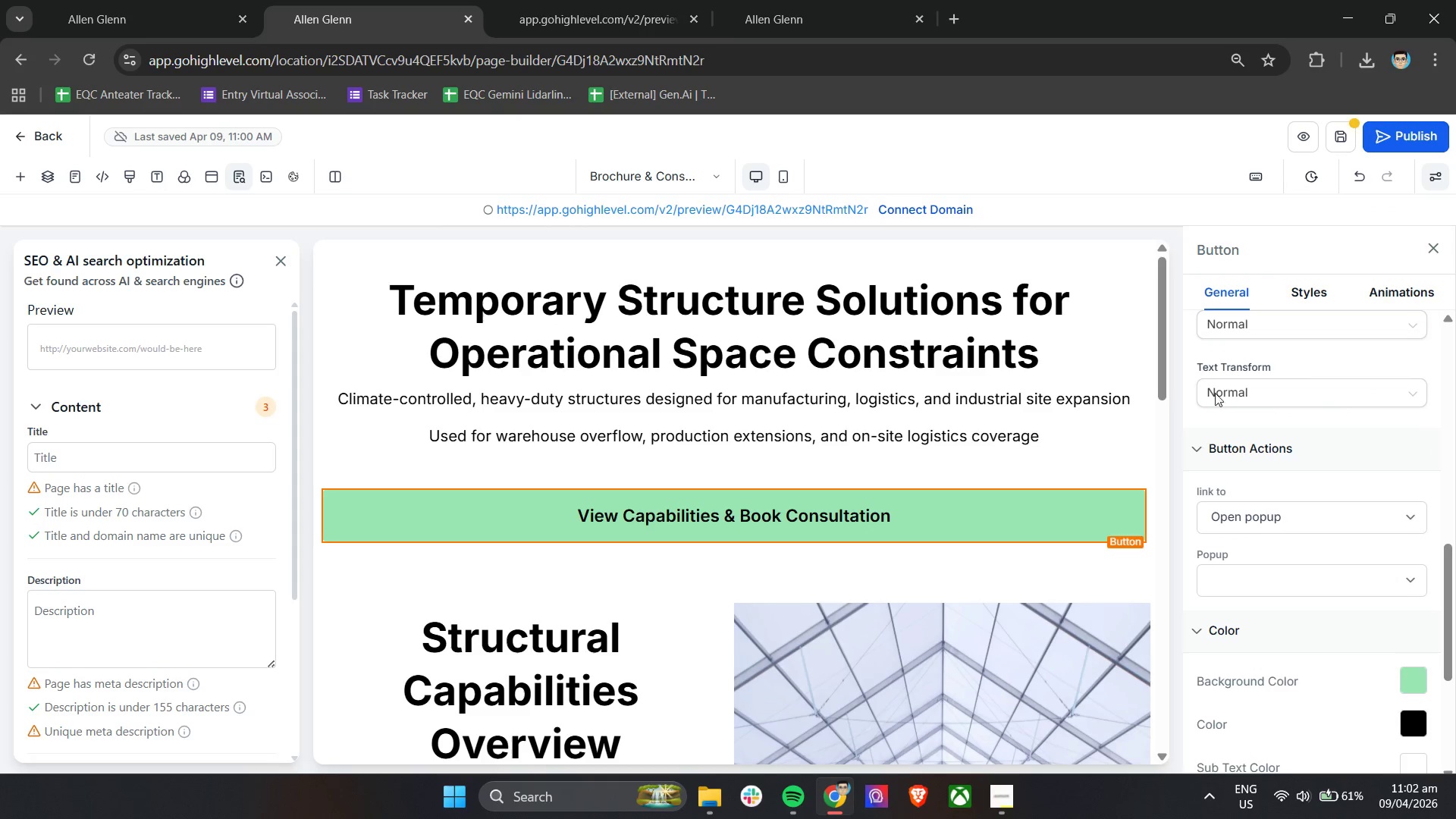 
scroll: coordinate [1293, 435], scroll_direction: up, amount: 4.0
 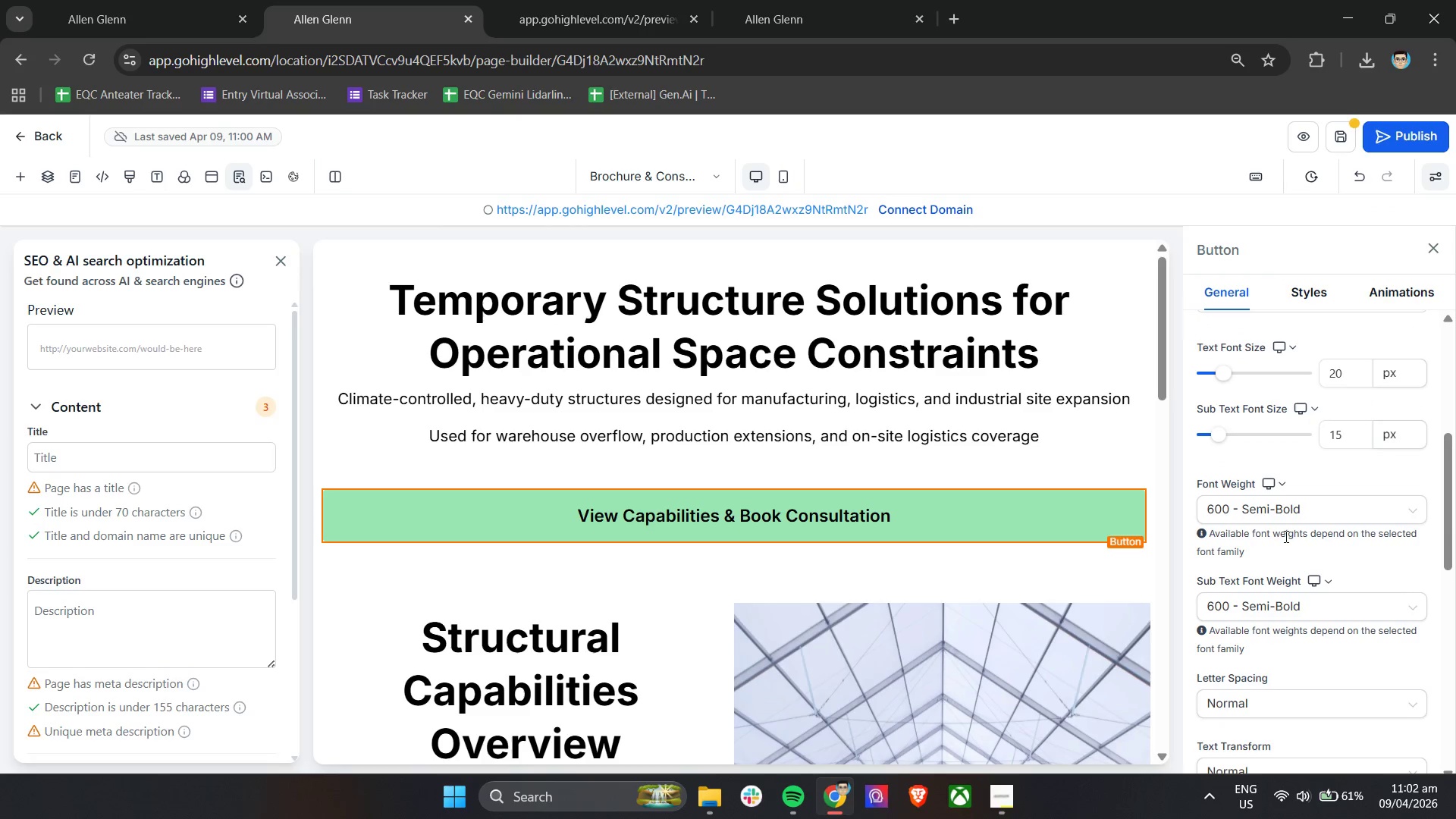 
scroll: coordinate [1285, 536], scroll_direction: down, amount: 4.0
 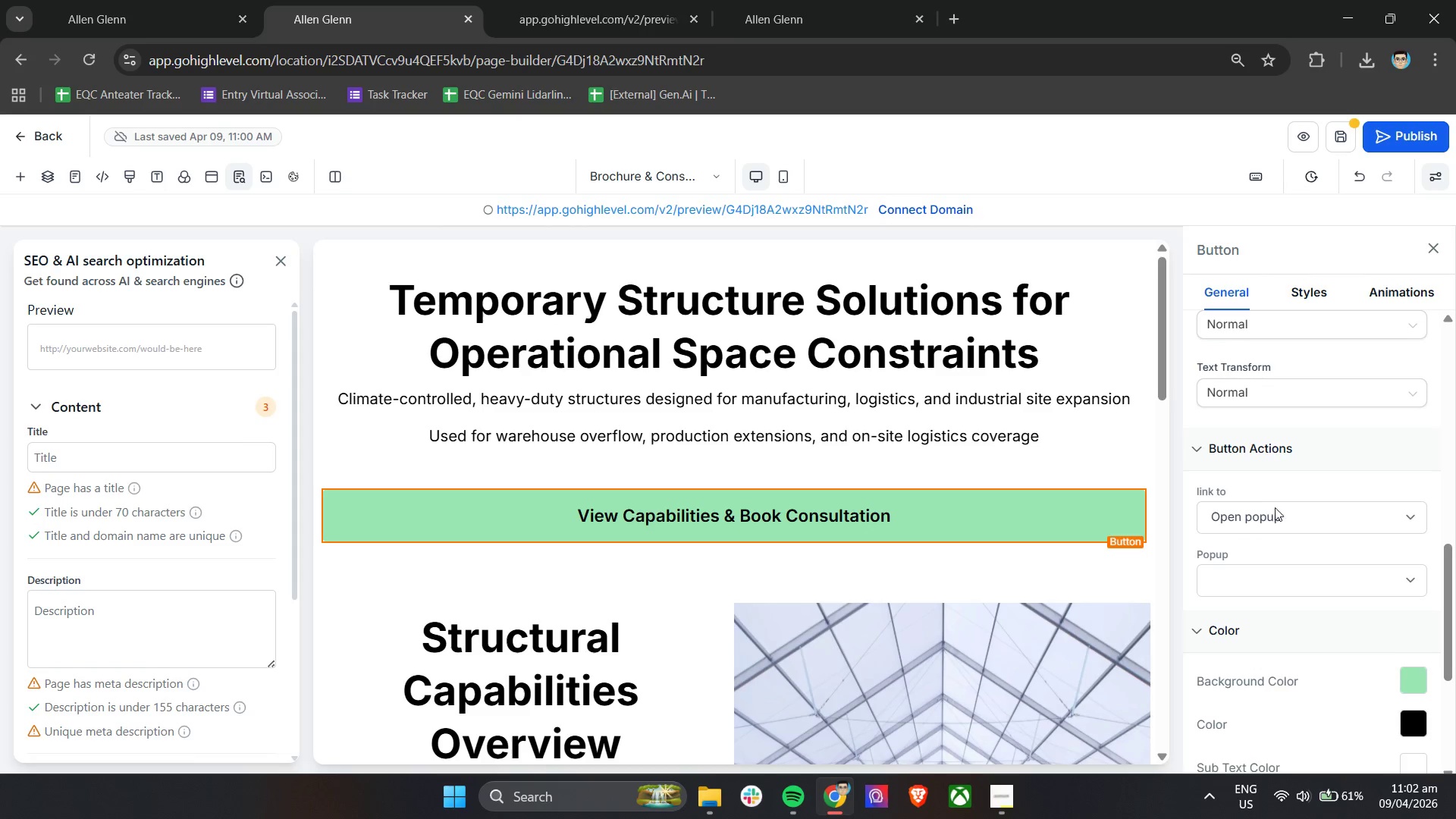 
left_click([1274, 517])
 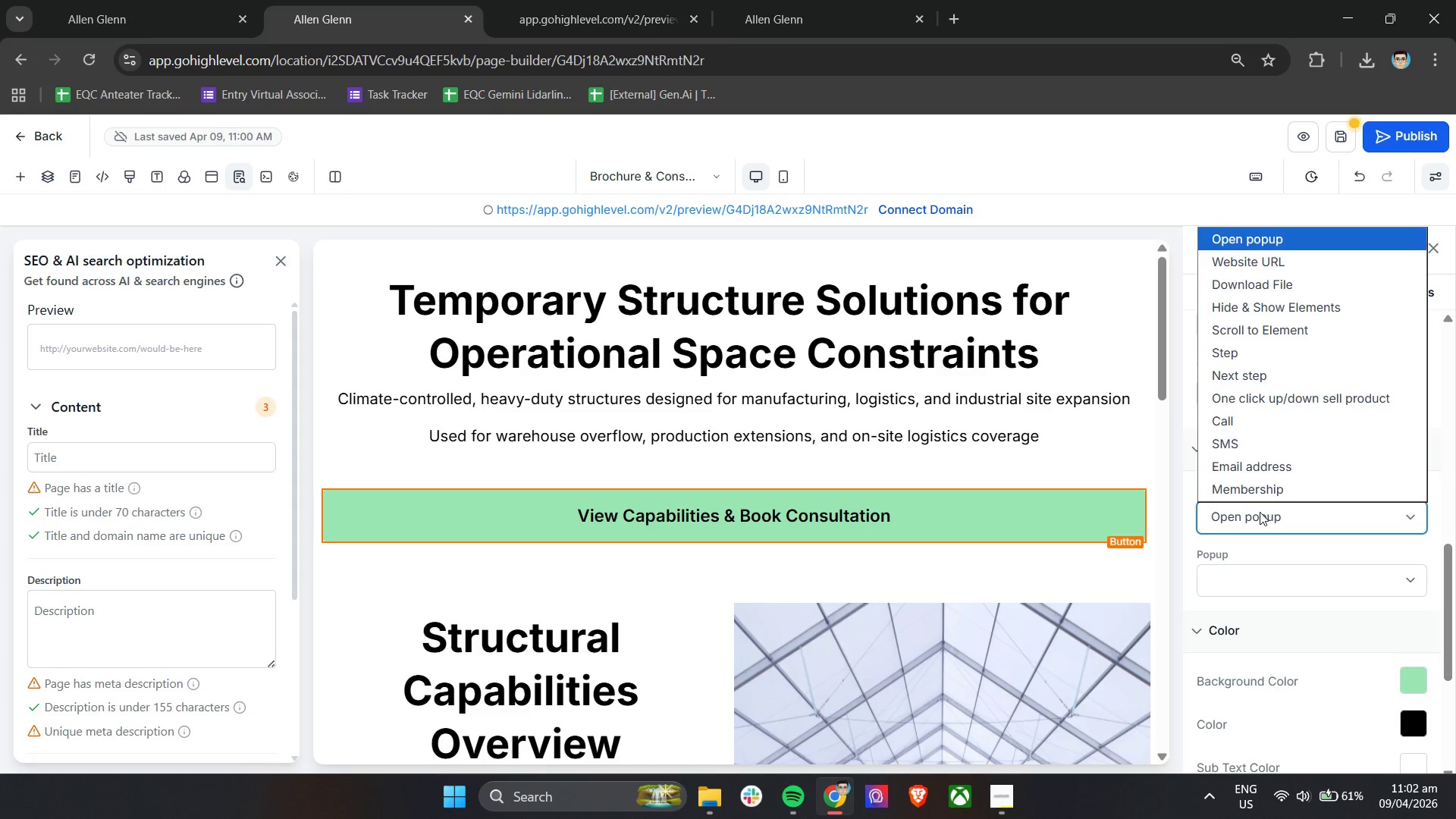 
wait(11.34)
 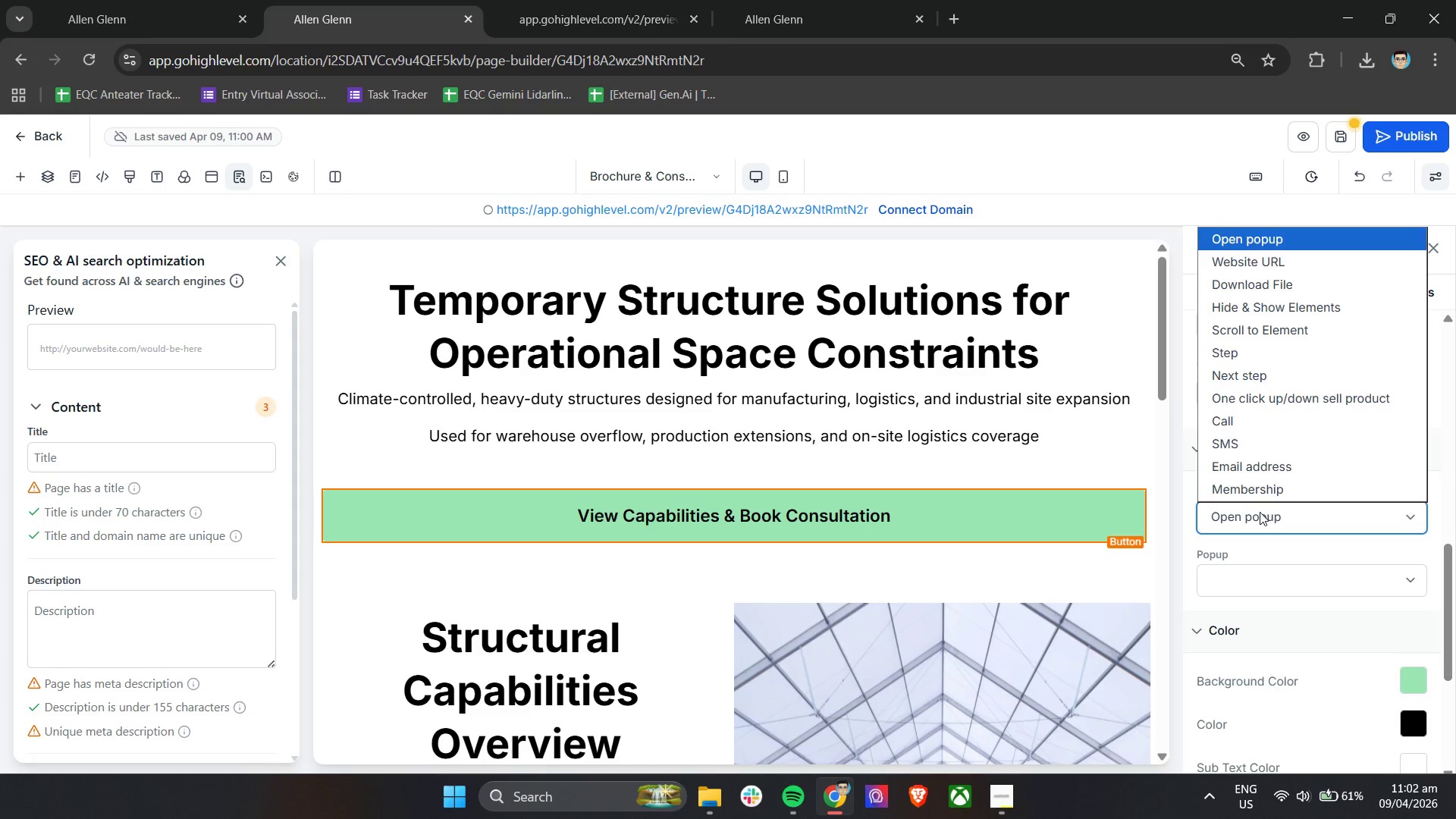 
scroll: coordinate [1277, 372], scroll_direction: down, amount: 4.0
 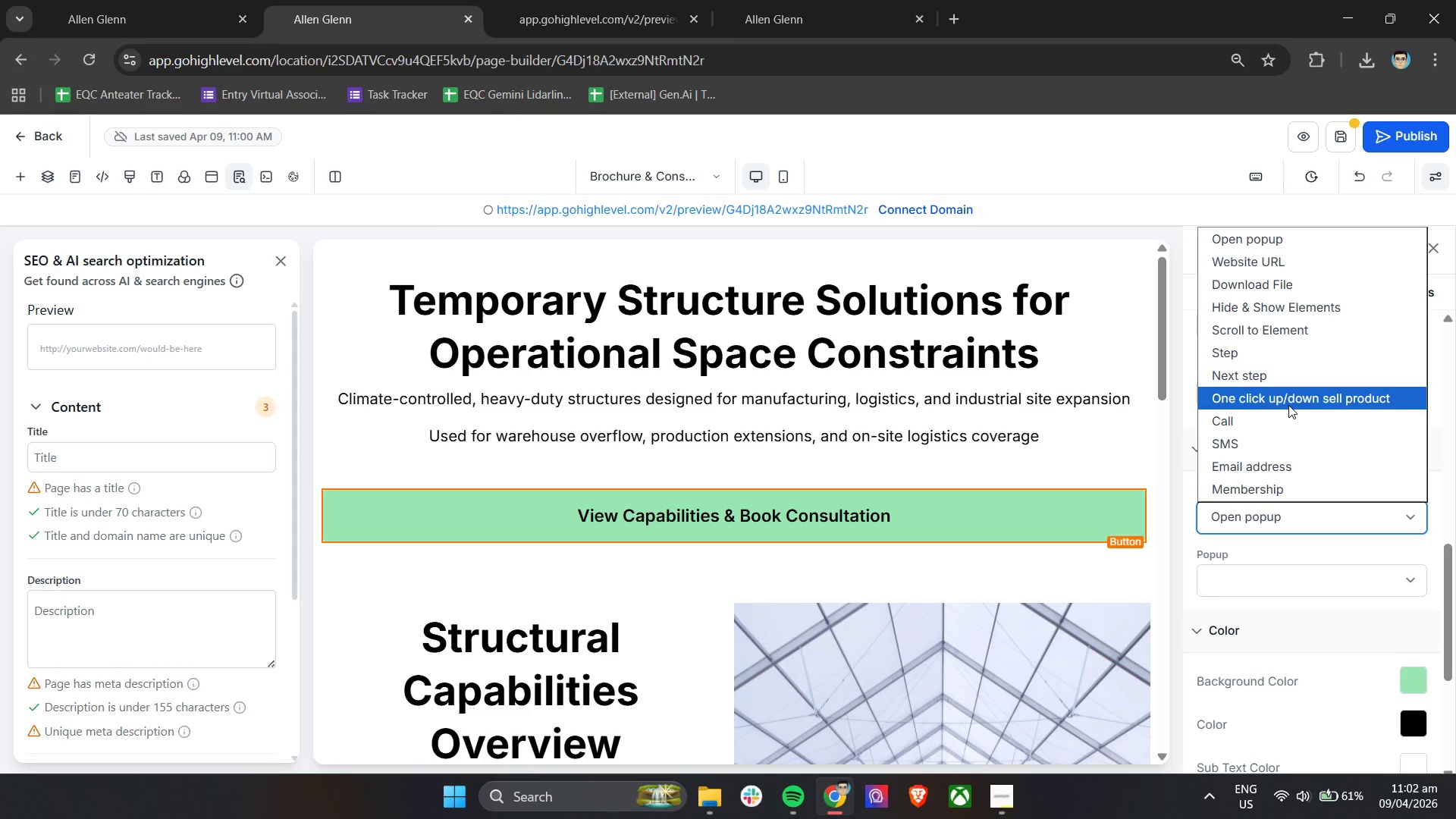 
left_click([1288, 405])
 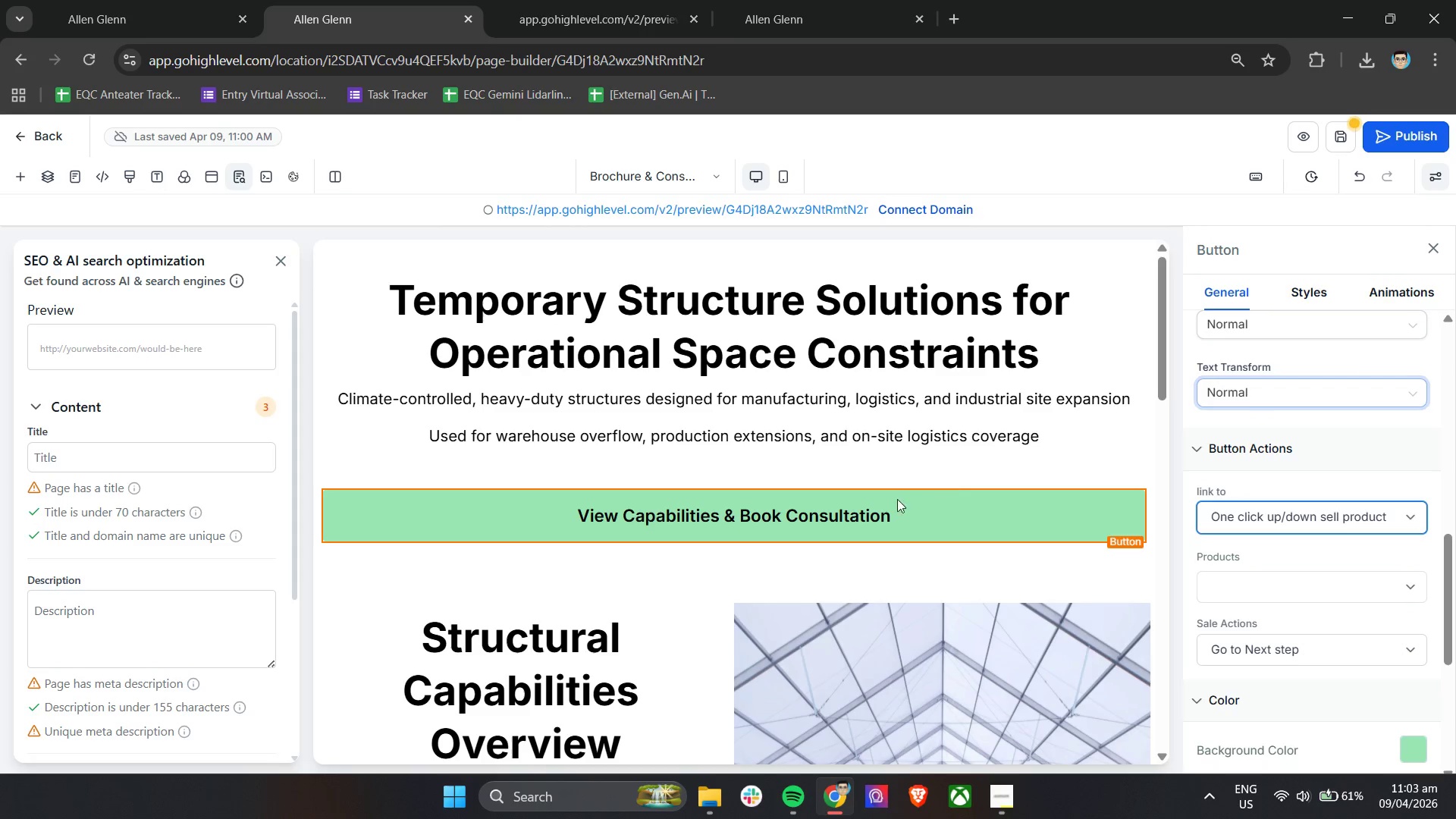 
left_click([882, 506])
 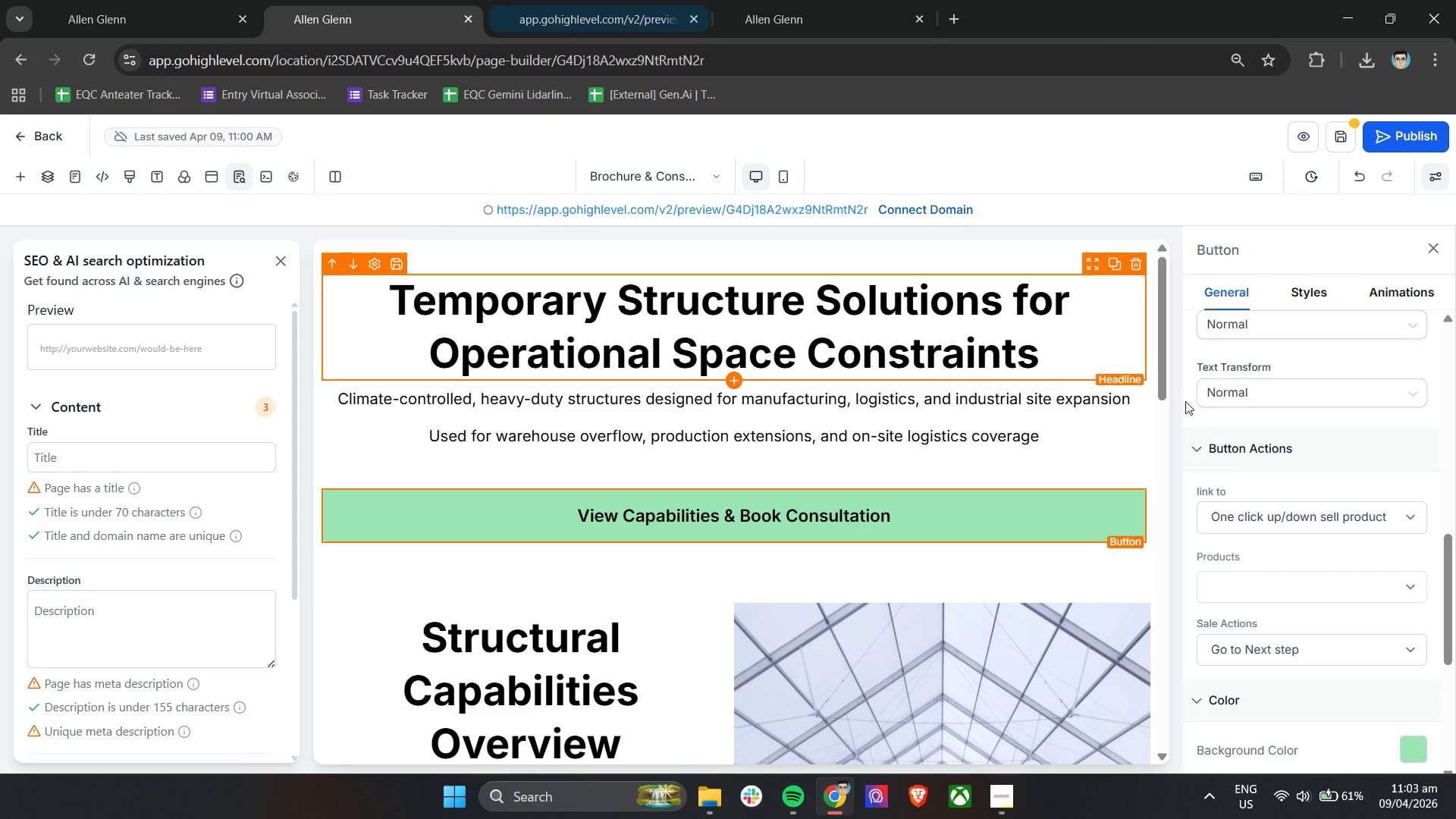 
left_click([1258, 580])
 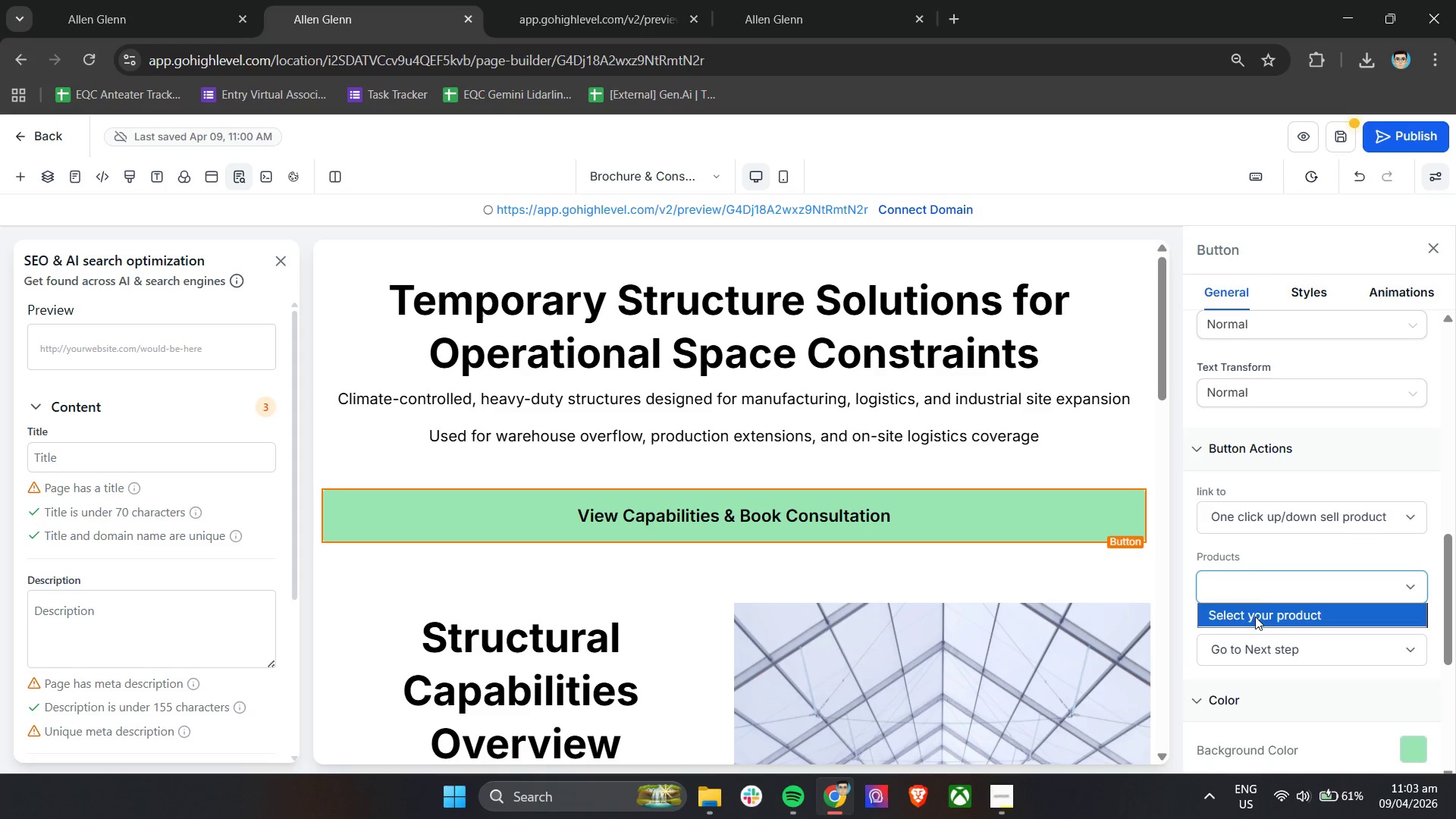 
left_click_drag(start_coordinate=[1261, 537], to_coordinate=[1261, 529])
 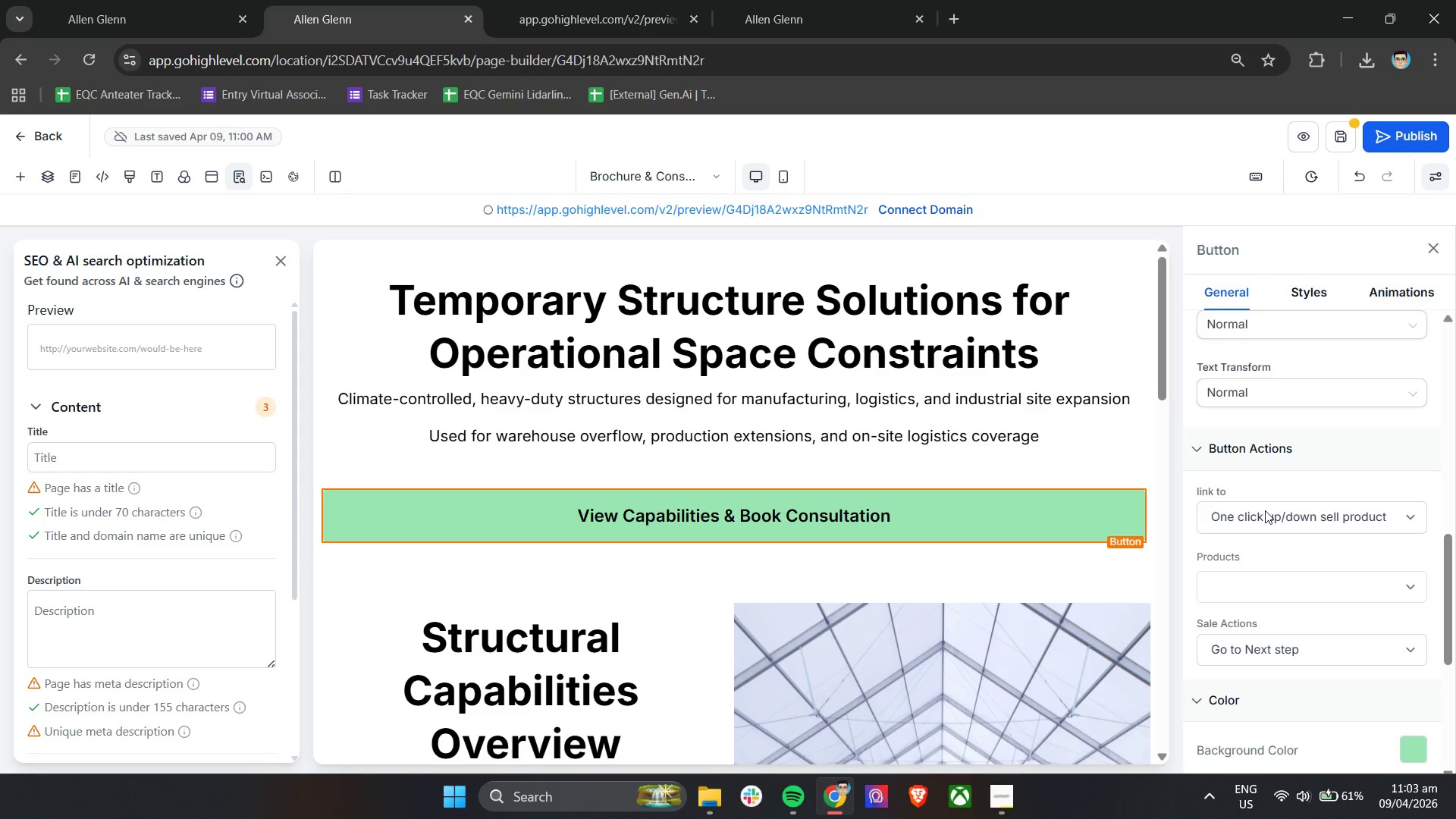 
double_click([1265, 510])
 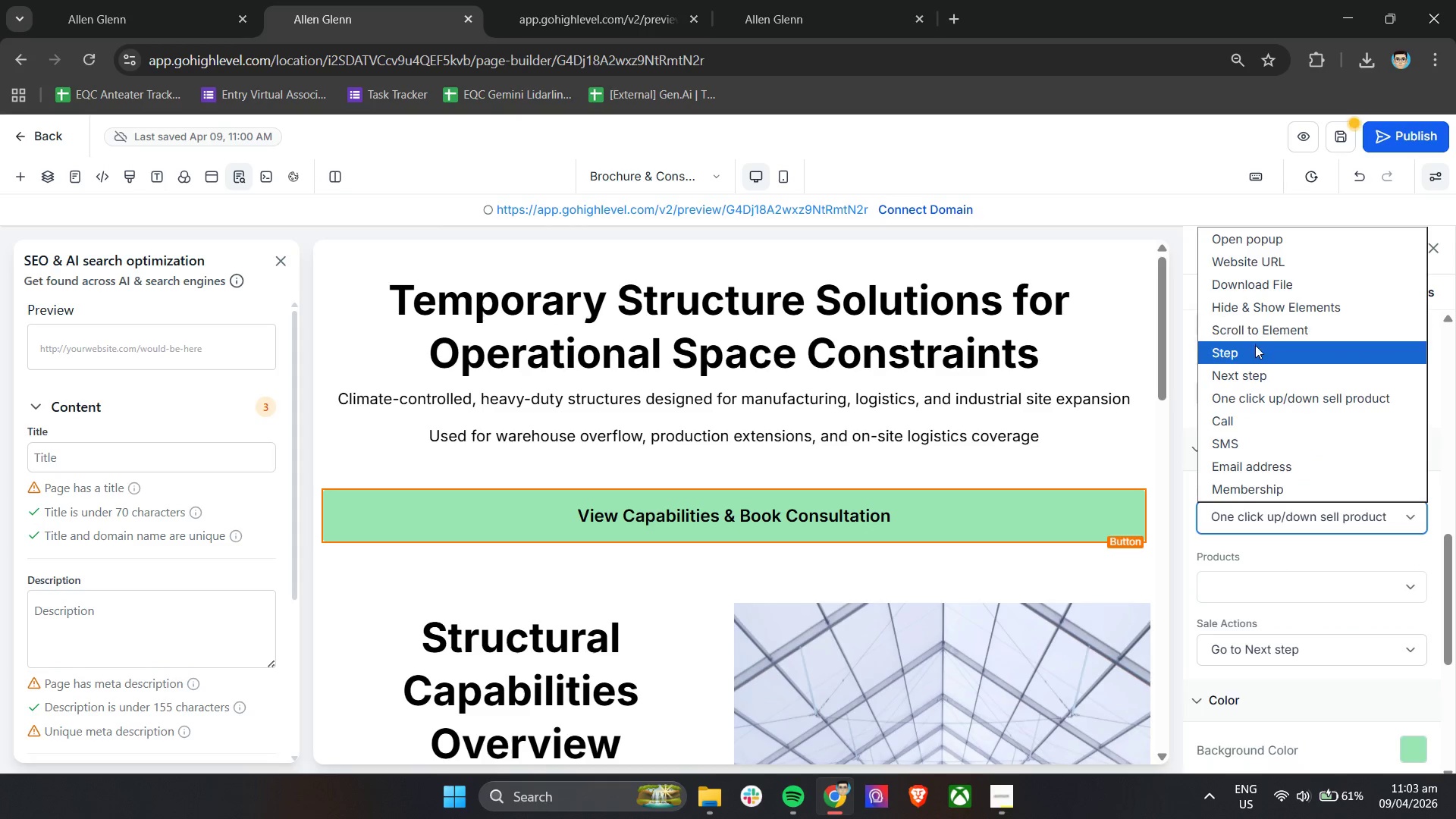 
wait(5.52)
 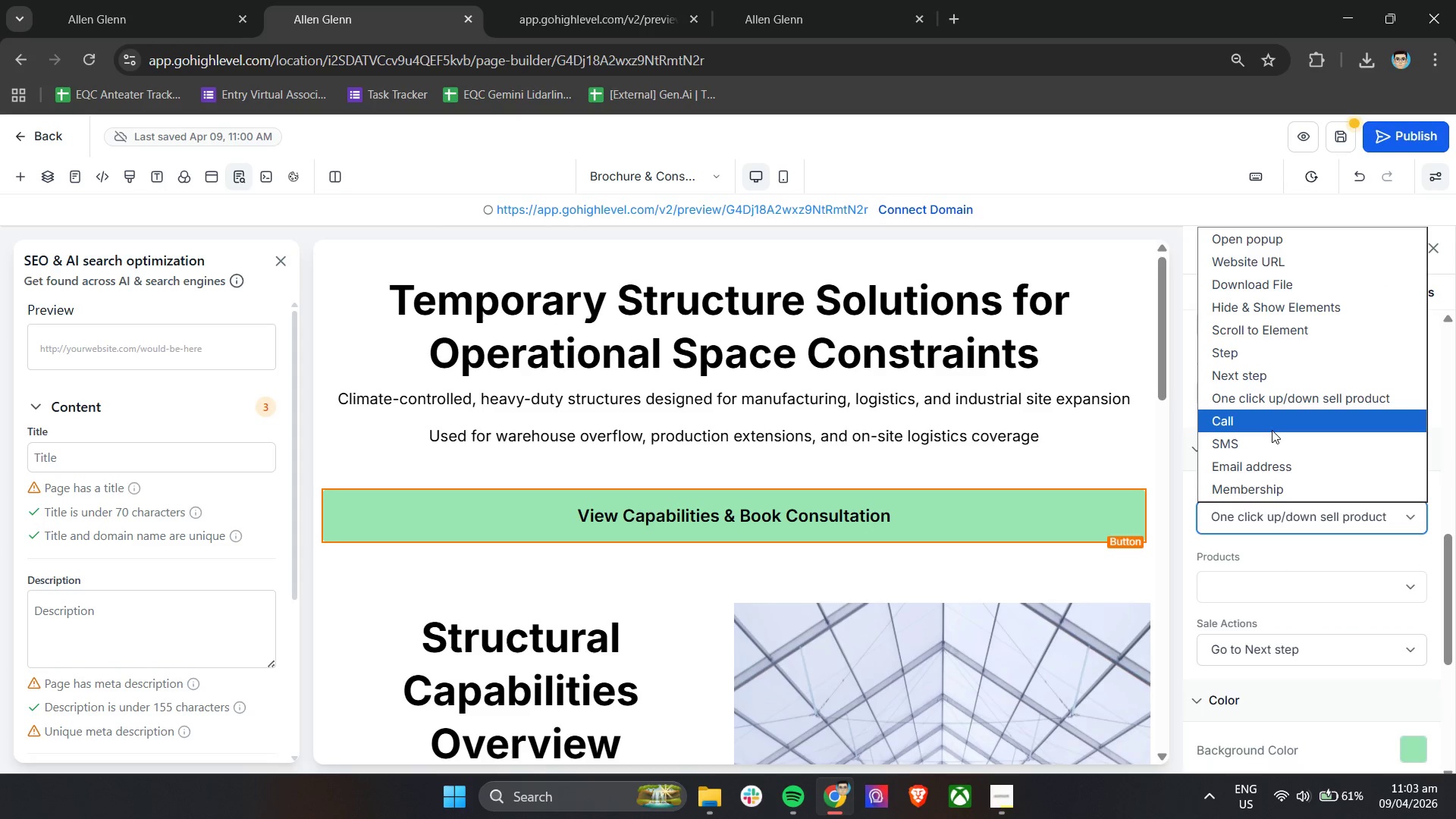 
left_click([1255, 347])
 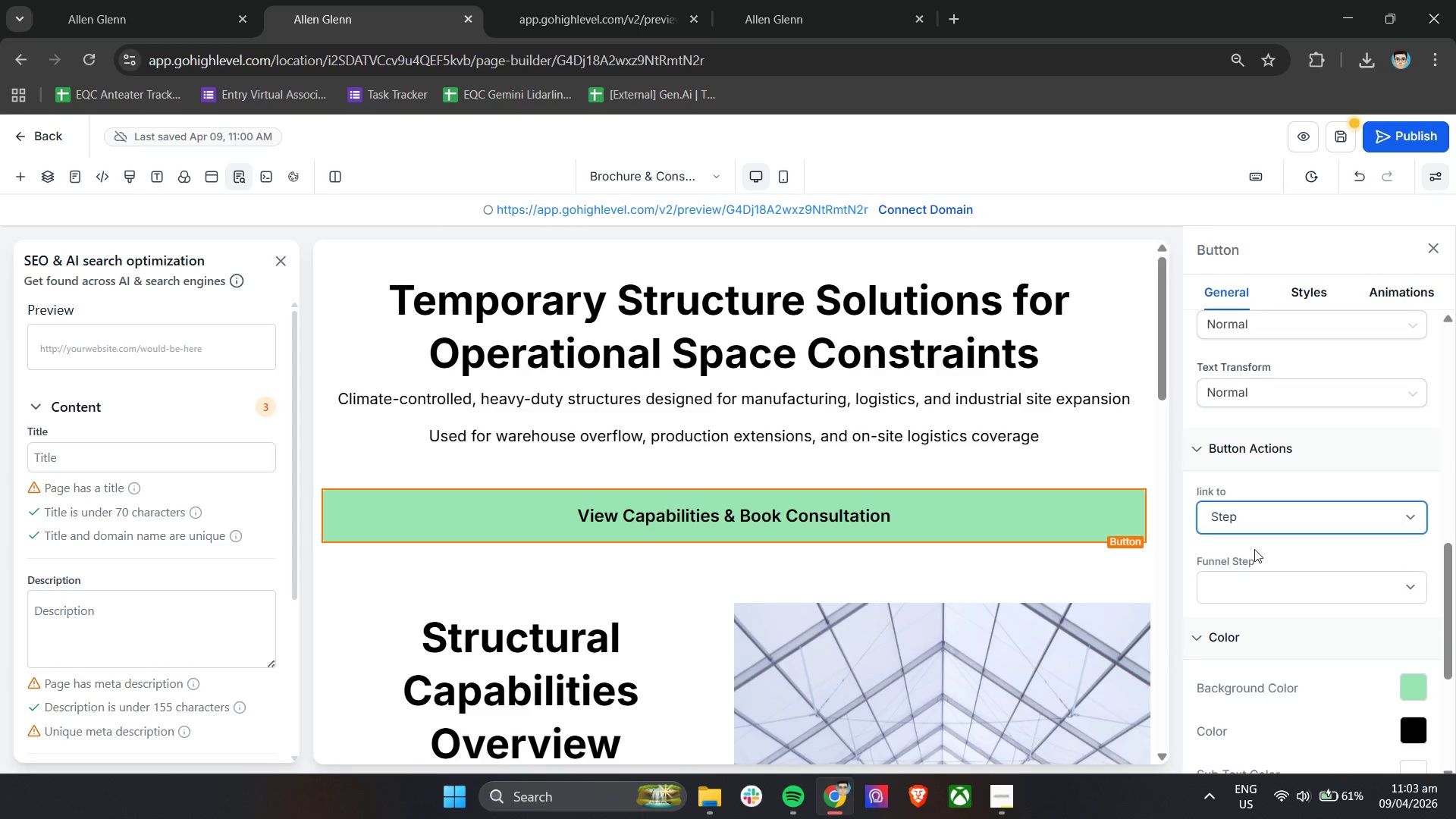 
left_click([1263, 576])
 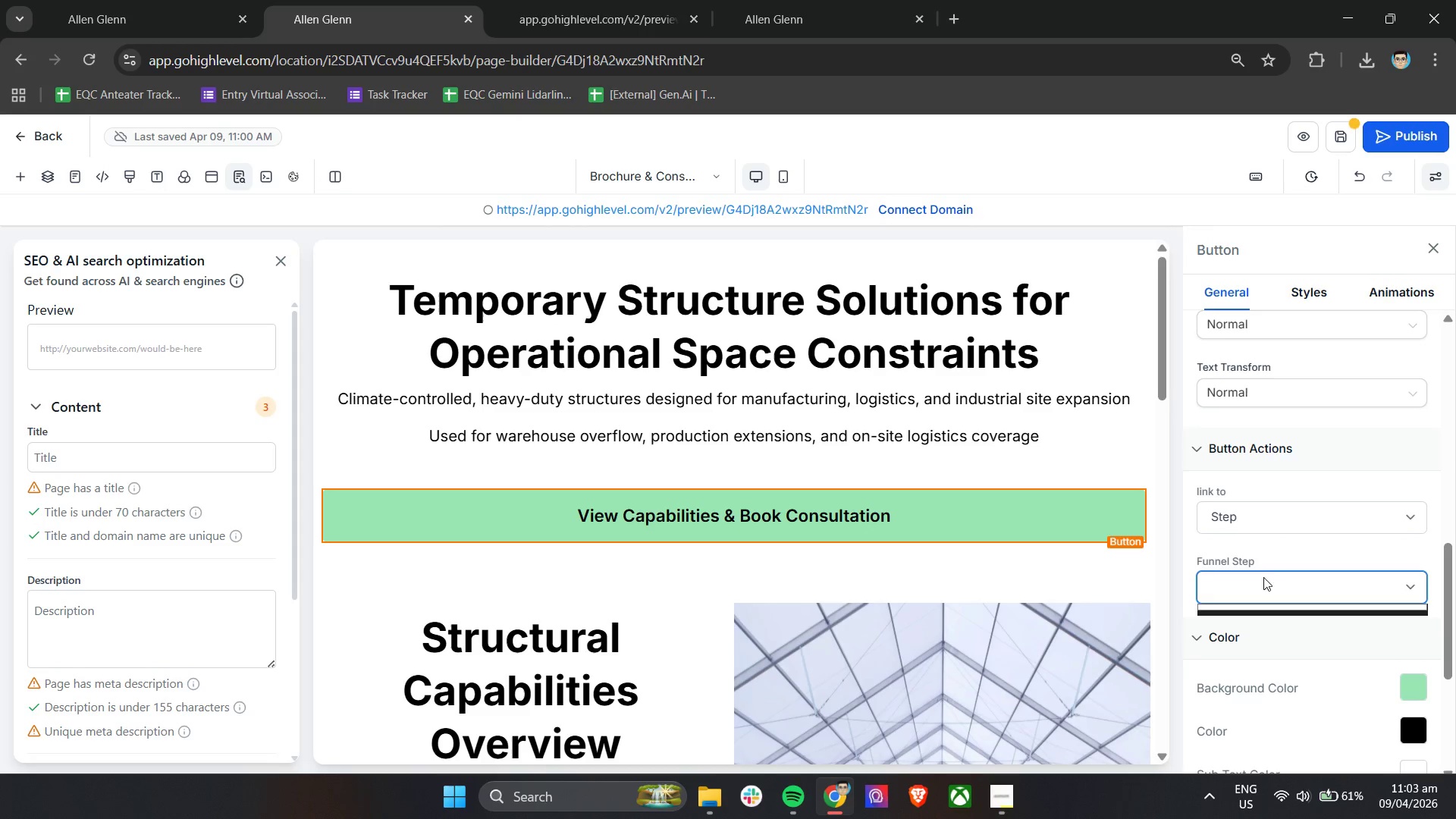 
scroll: coordinate [1279, 517], scroll_direction: down, amount: 3.0
 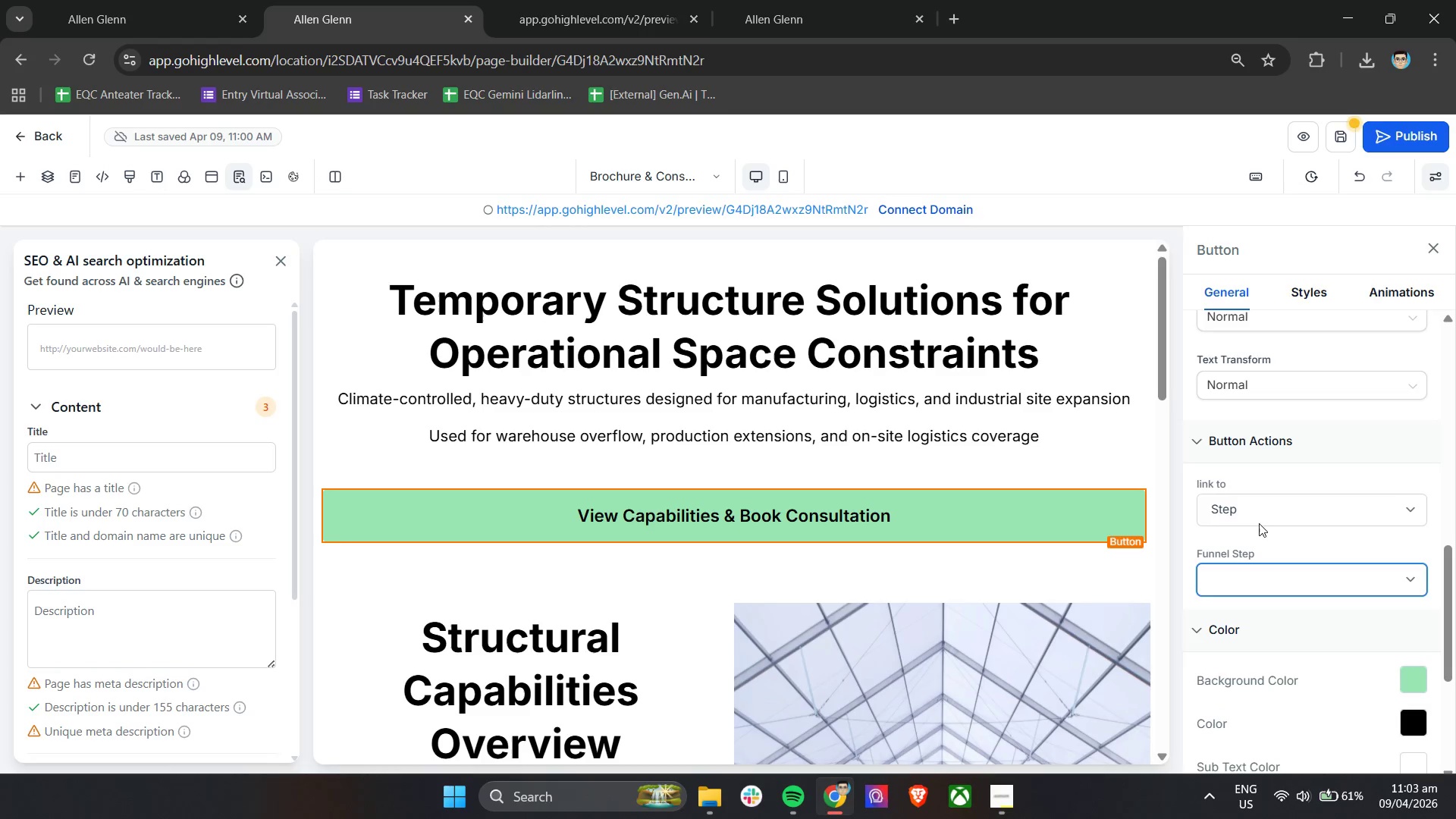 
left_click([1260, 509])
 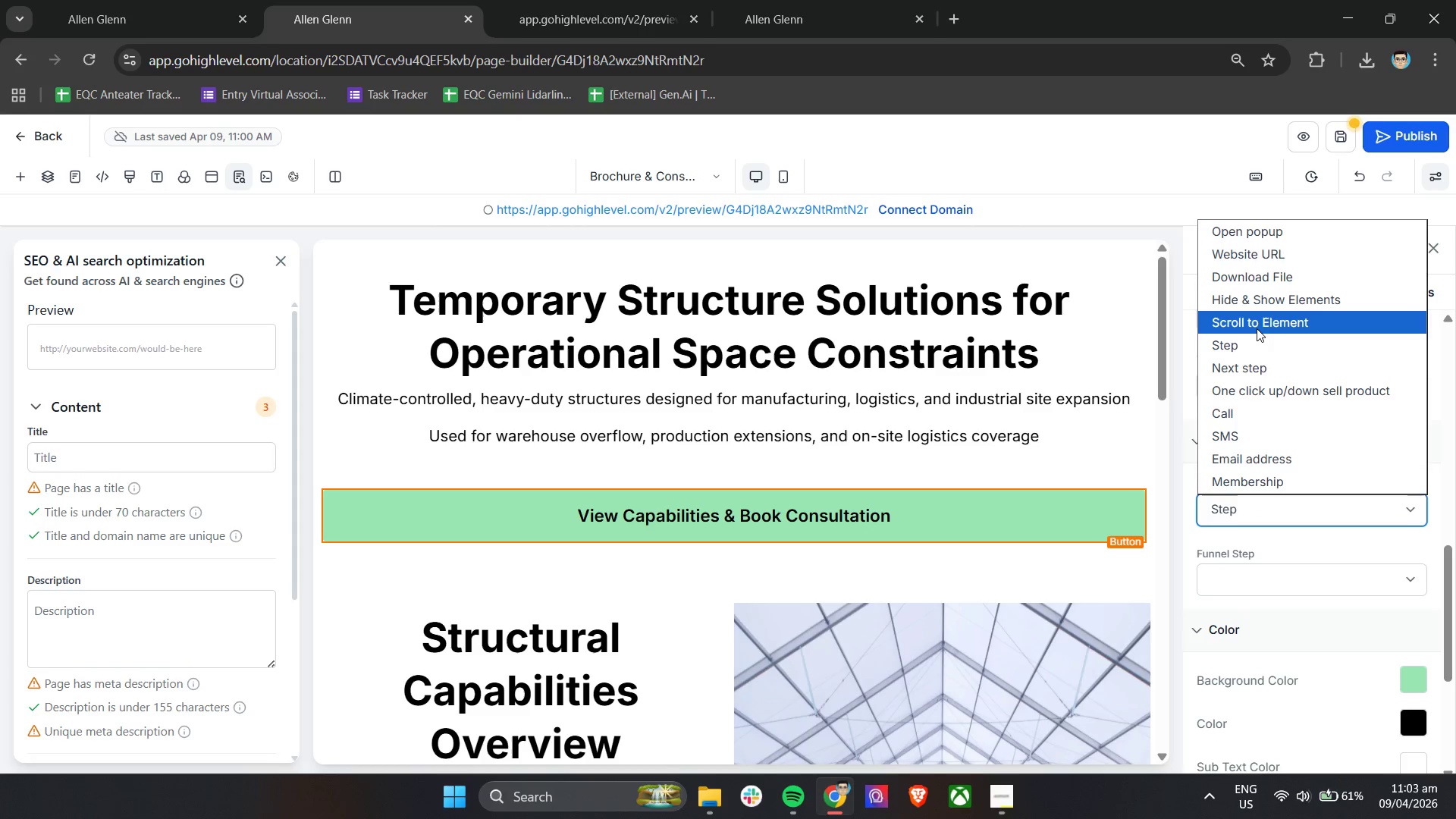 
left_click([1257, 328])
 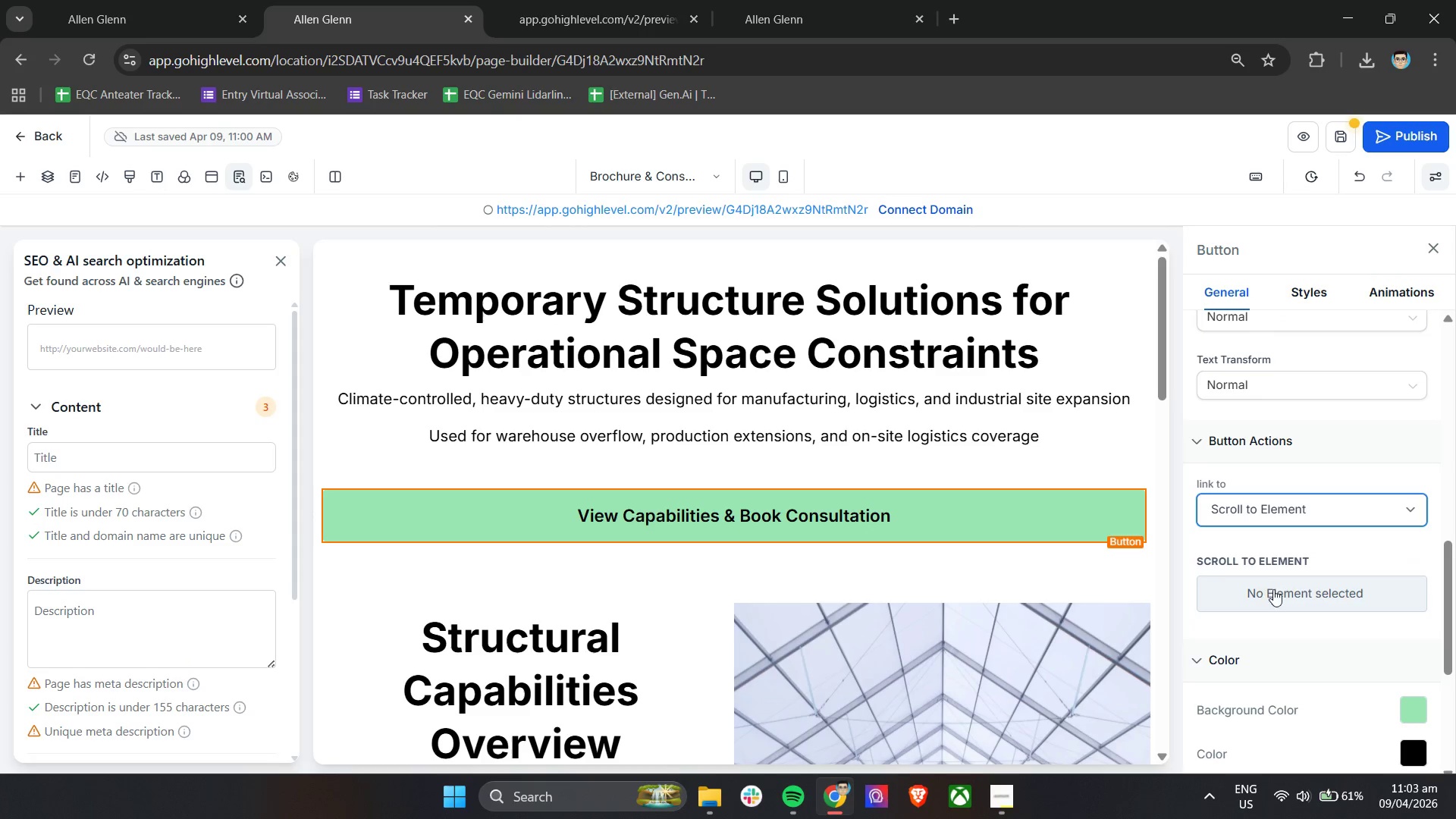 
left_click([1276, 592])
 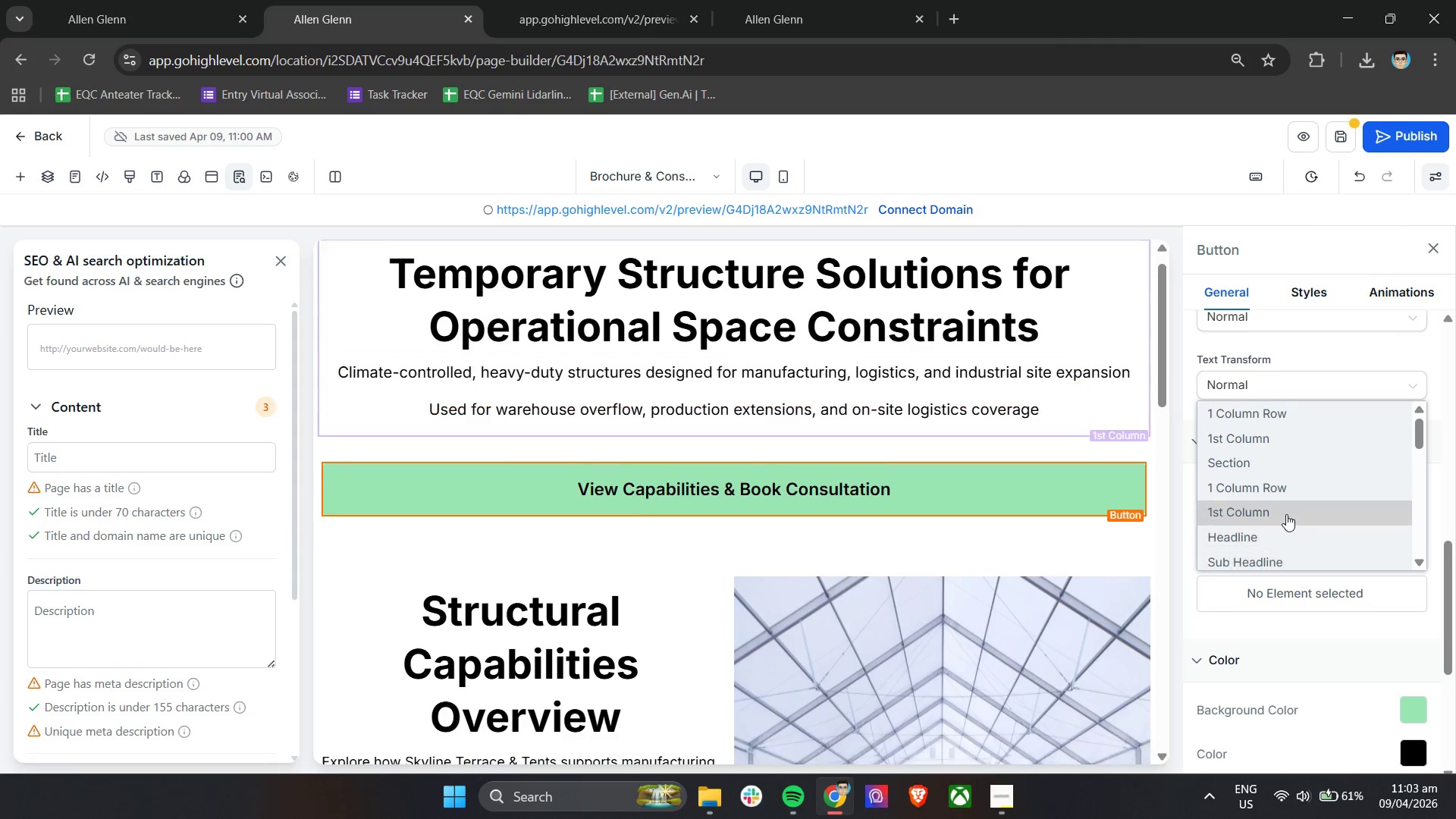 
scroll: coordinate [1288, 548], scroll_direction: down, amount: 6.0
 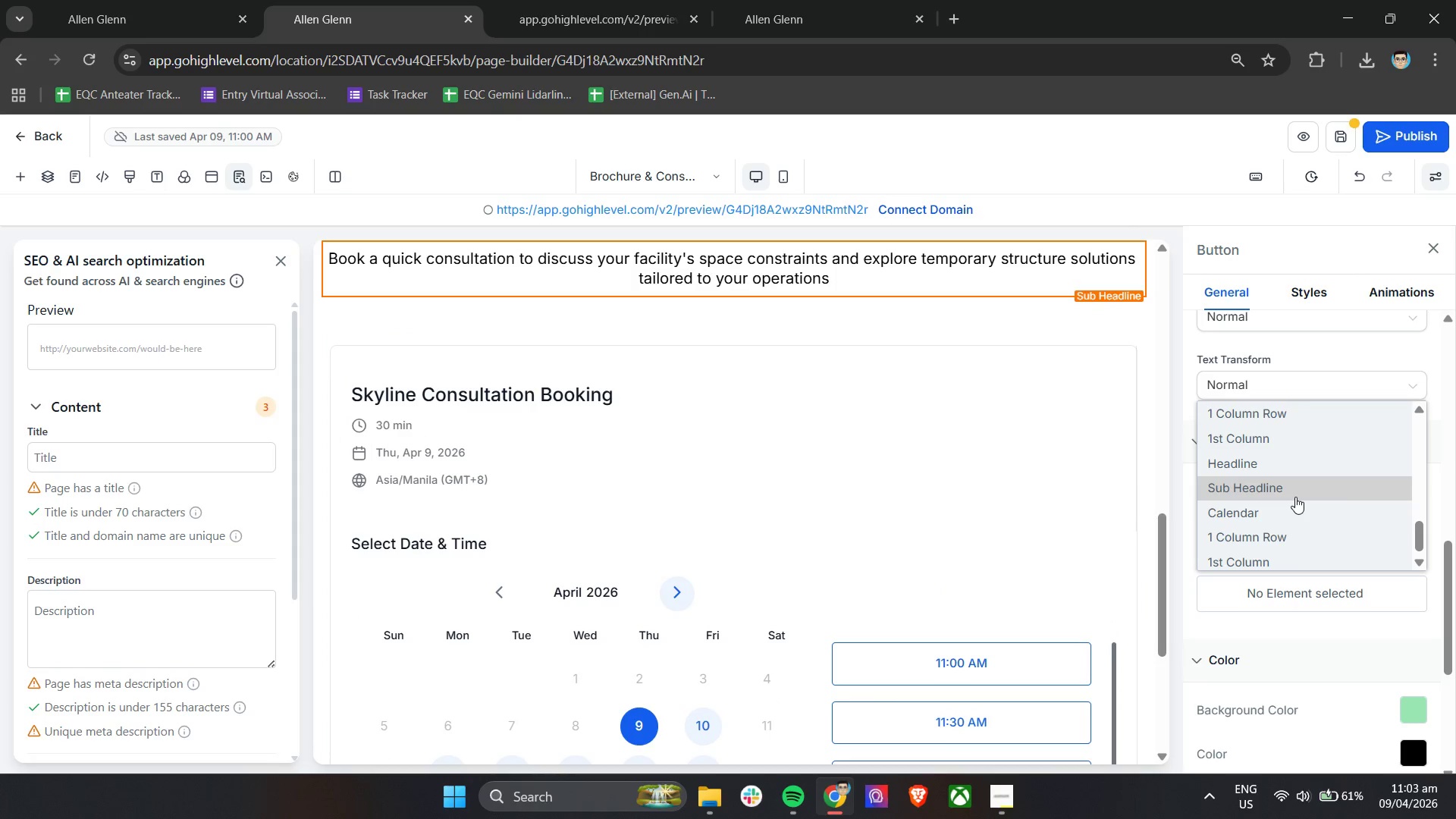 
left_click([1294, 513])
 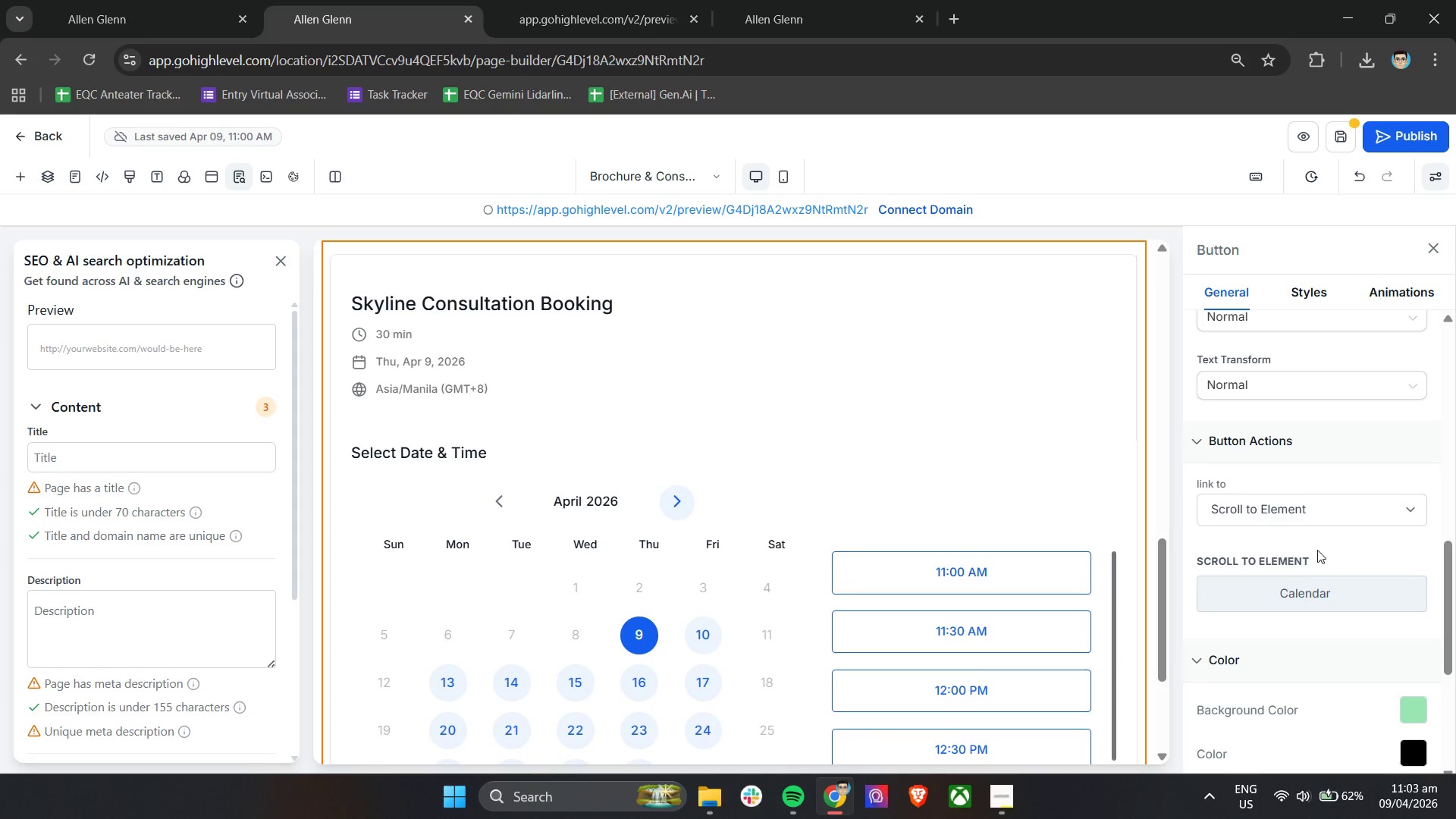 
left_click([1331, 541])
 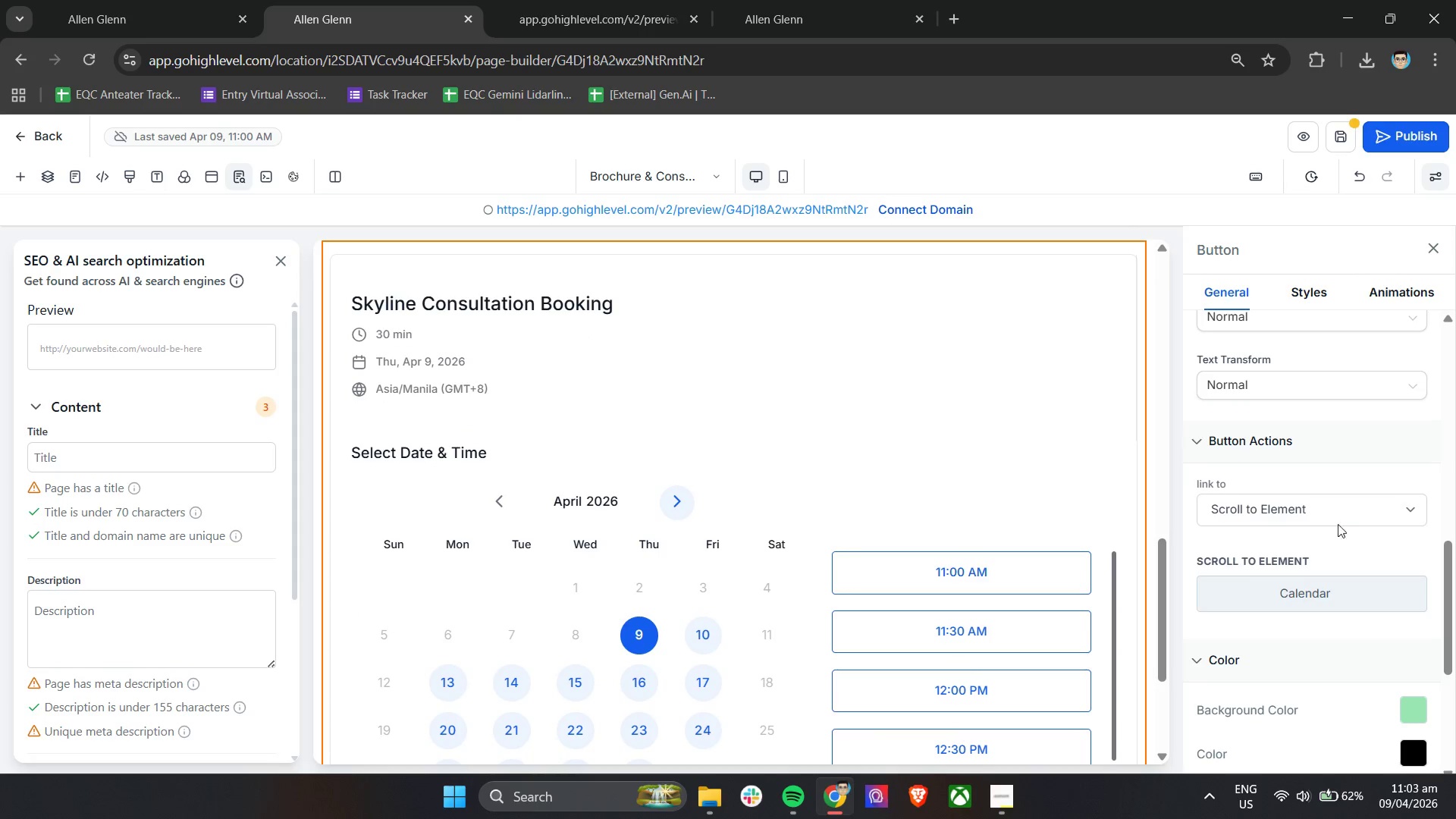 
scroll: coordinate [1381, 690], scroll_direction: down, amount: 12.0
 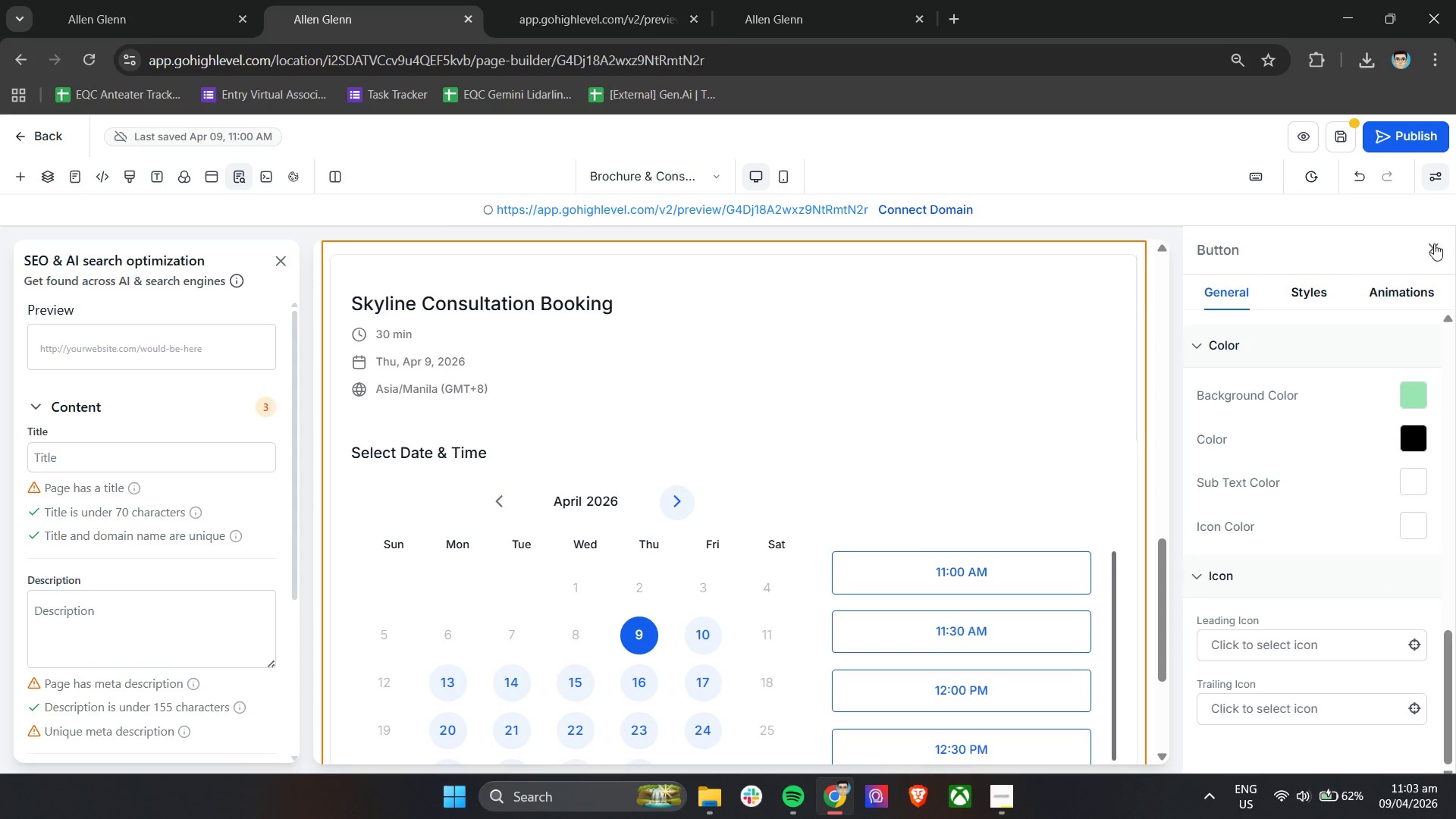 
left_click([1438, 249])
 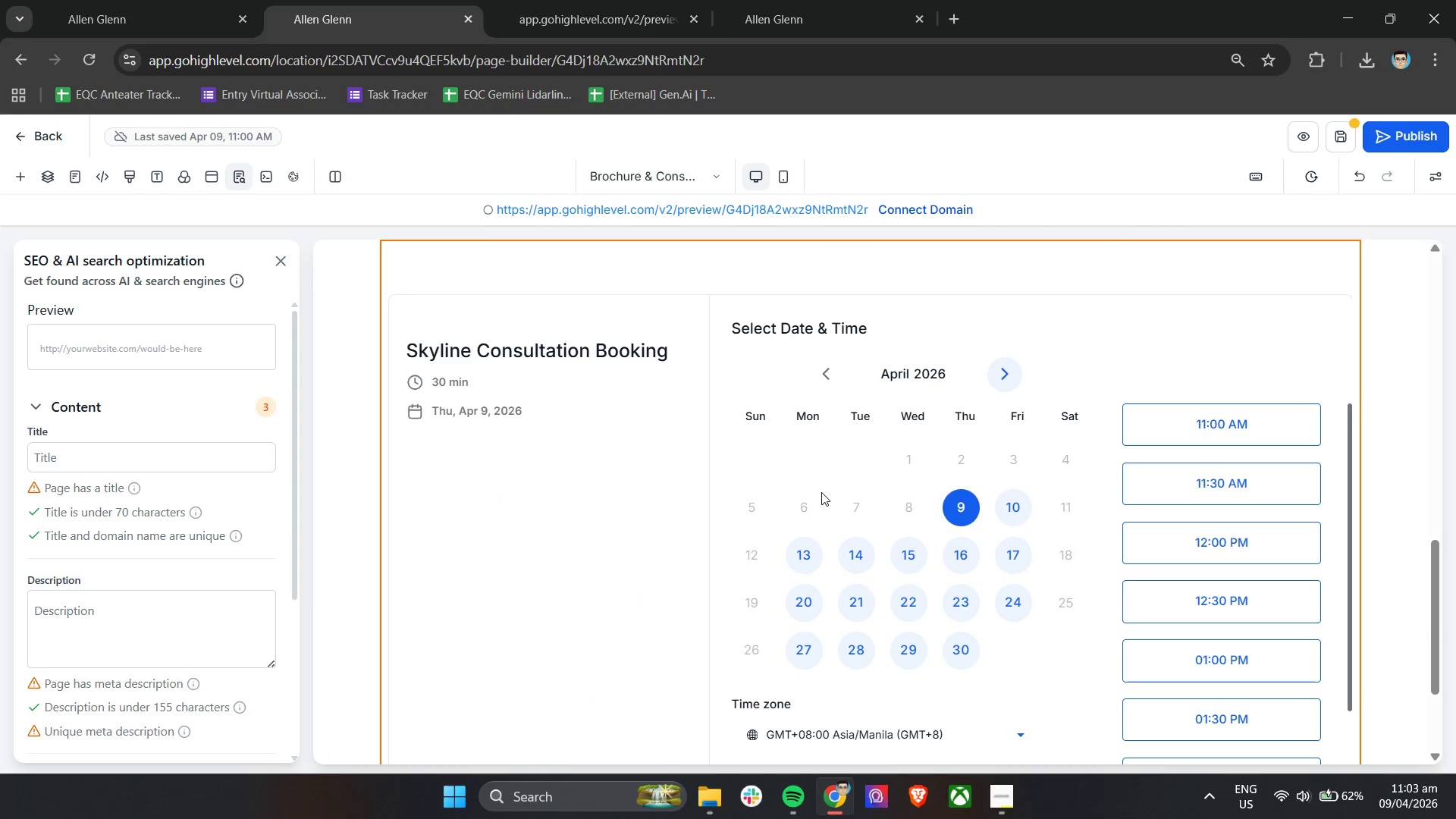 
wait(9.78)
 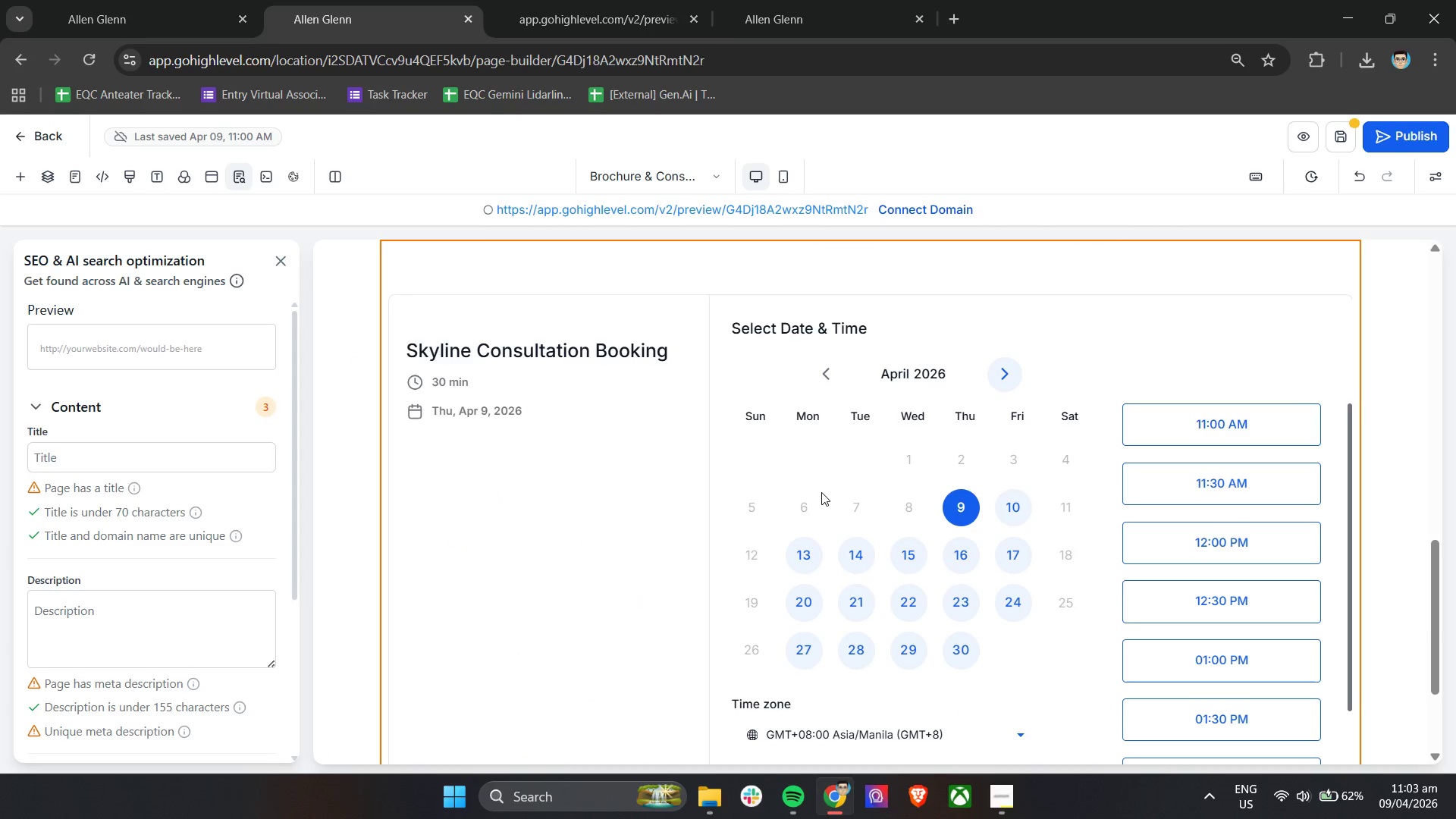 
scroll: coordinate [538, 496], scroll_direction: up, amount: 4.0
 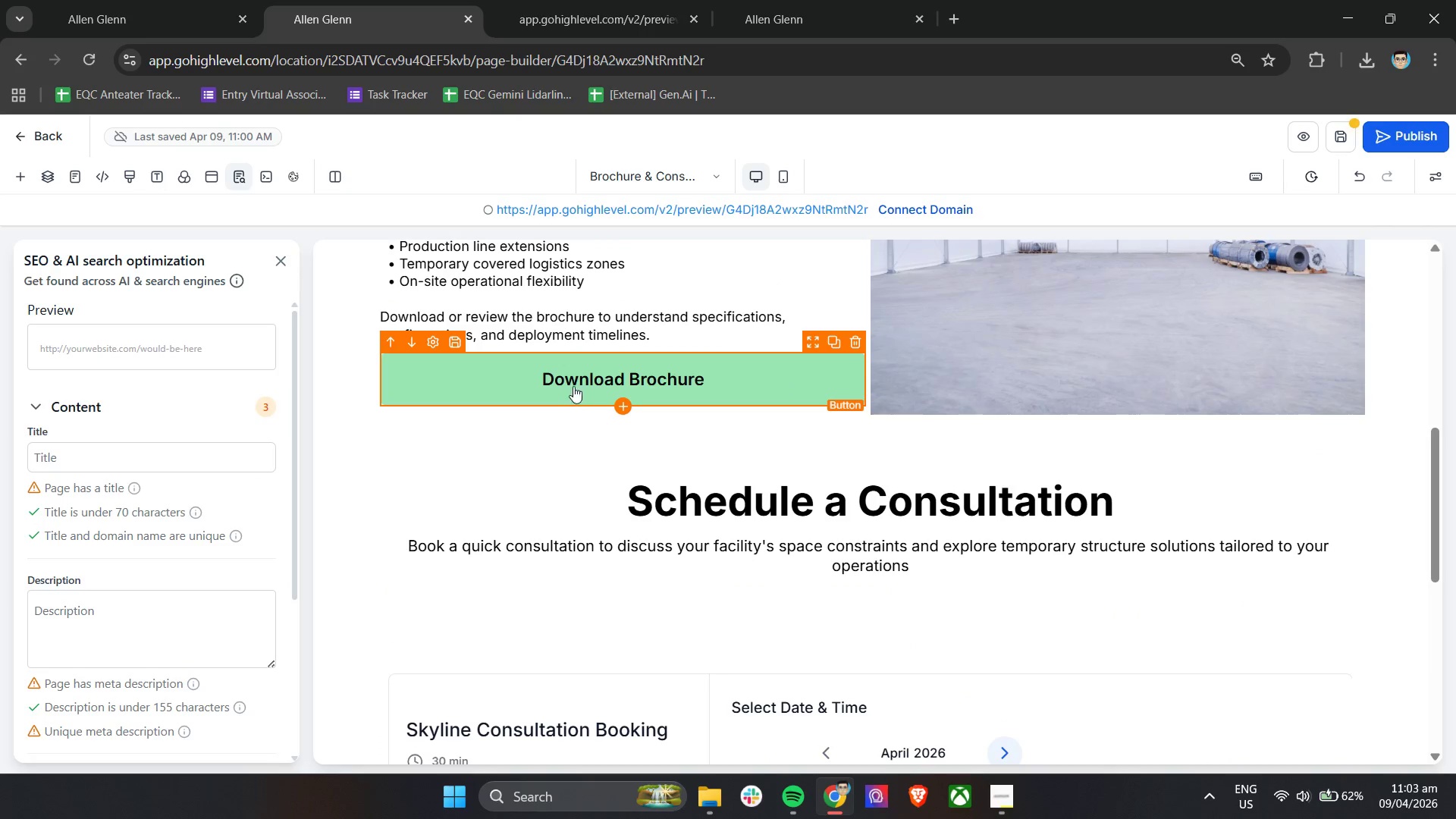 
left_click([576, 382])
 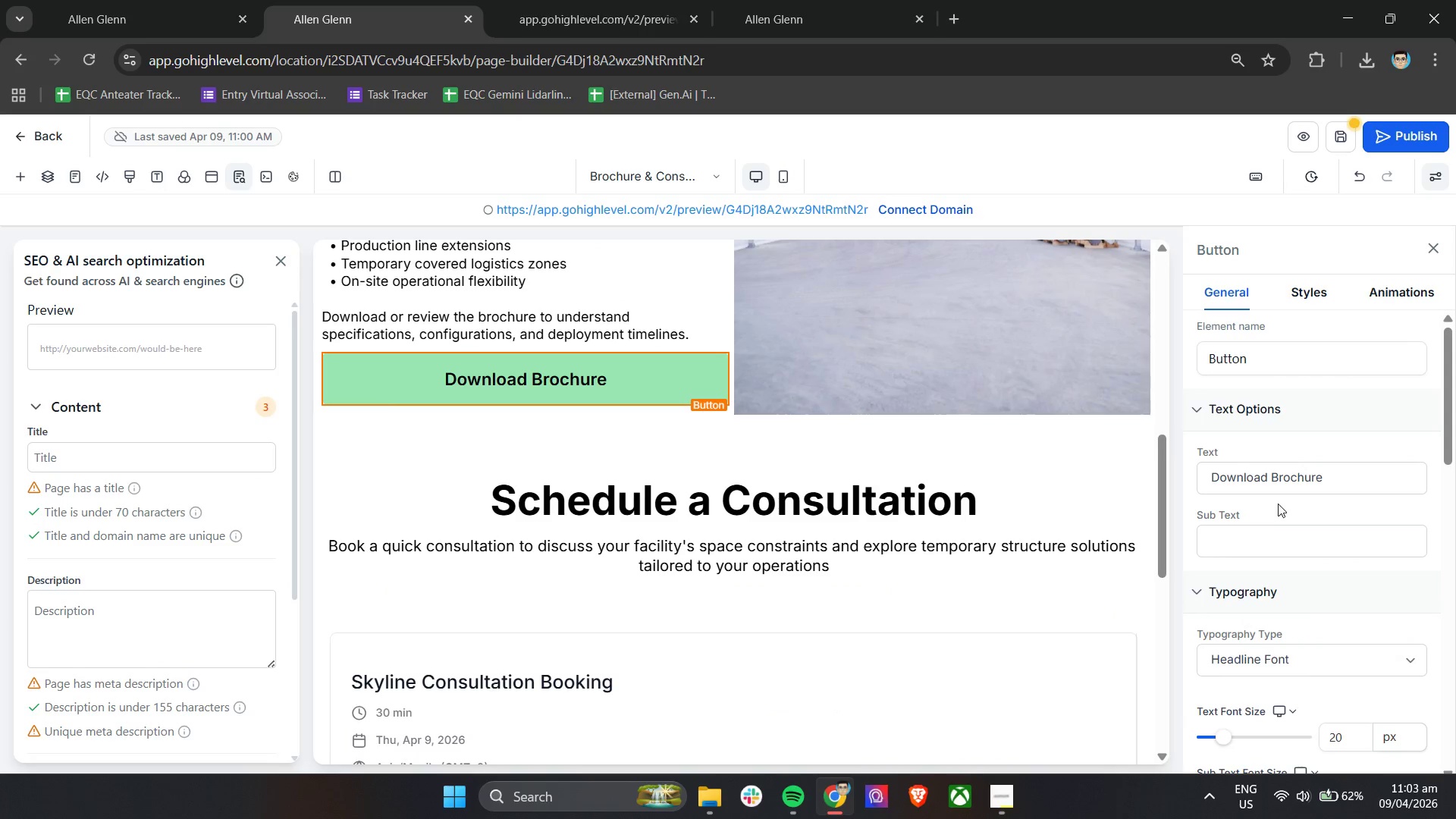 
left_click([1272, 479])
 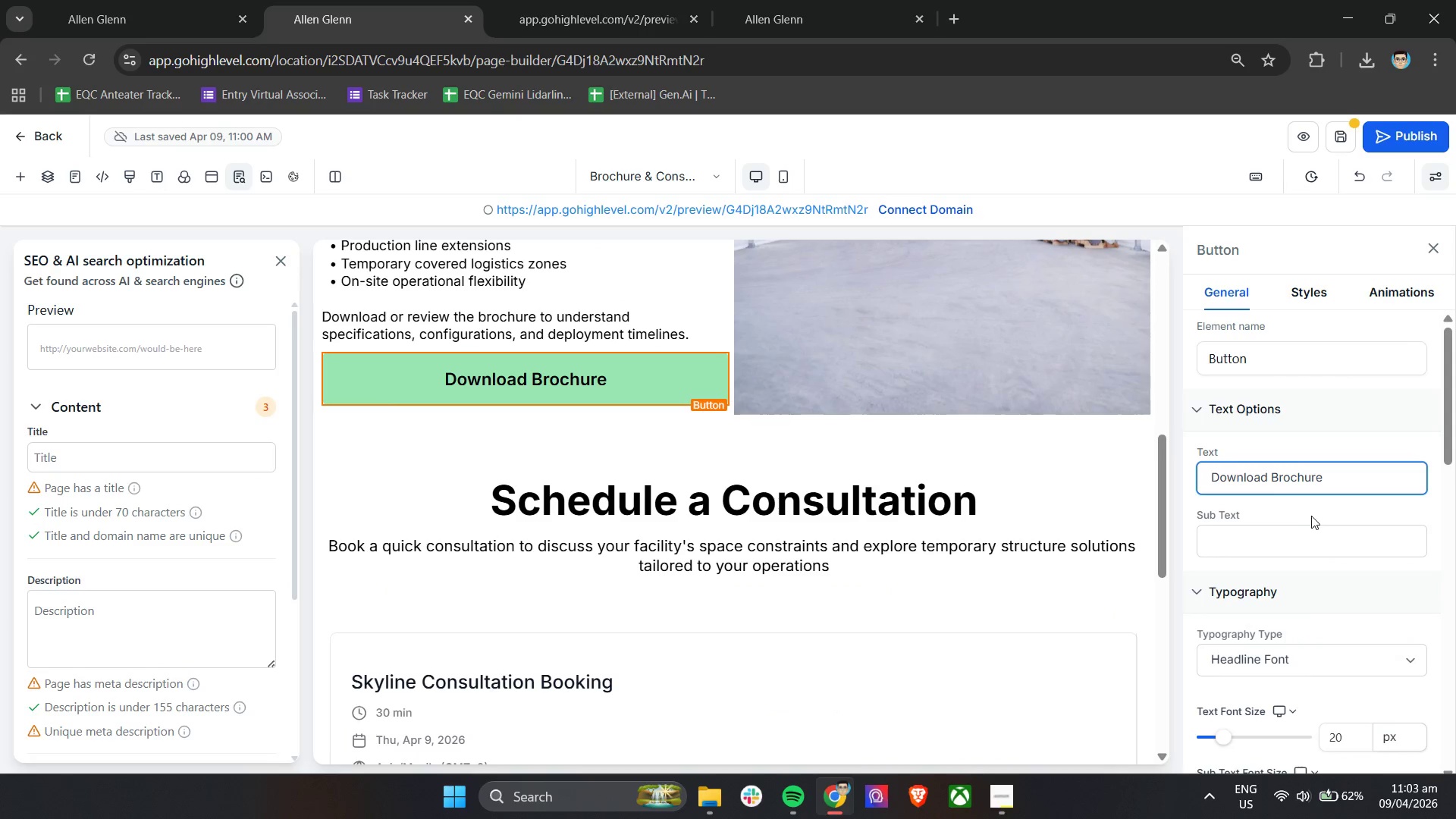 
scroll: coordinate [1266, 560], scroll_direction: down, amount: 8.0
 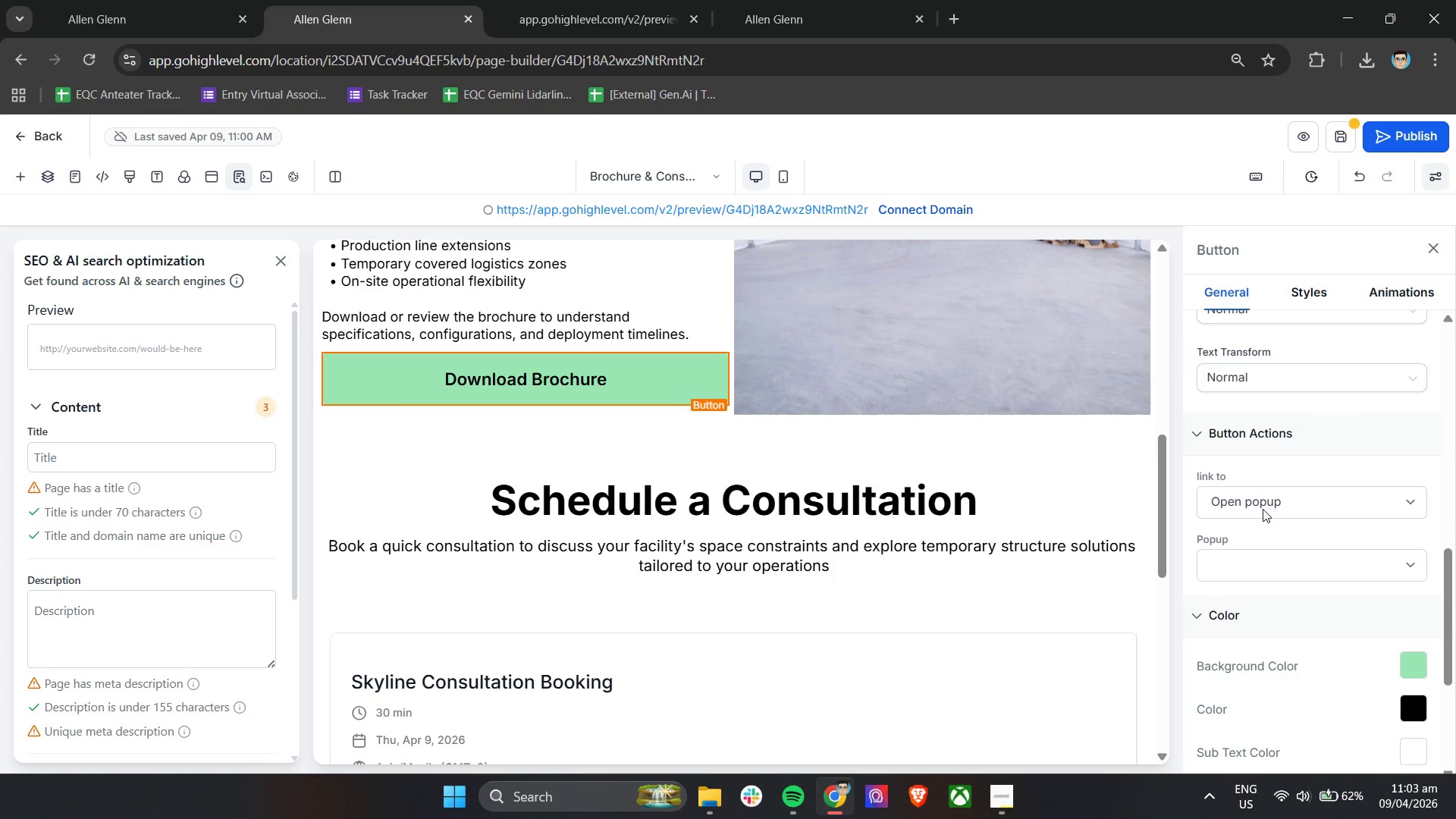 
left_click([1263, 509])
 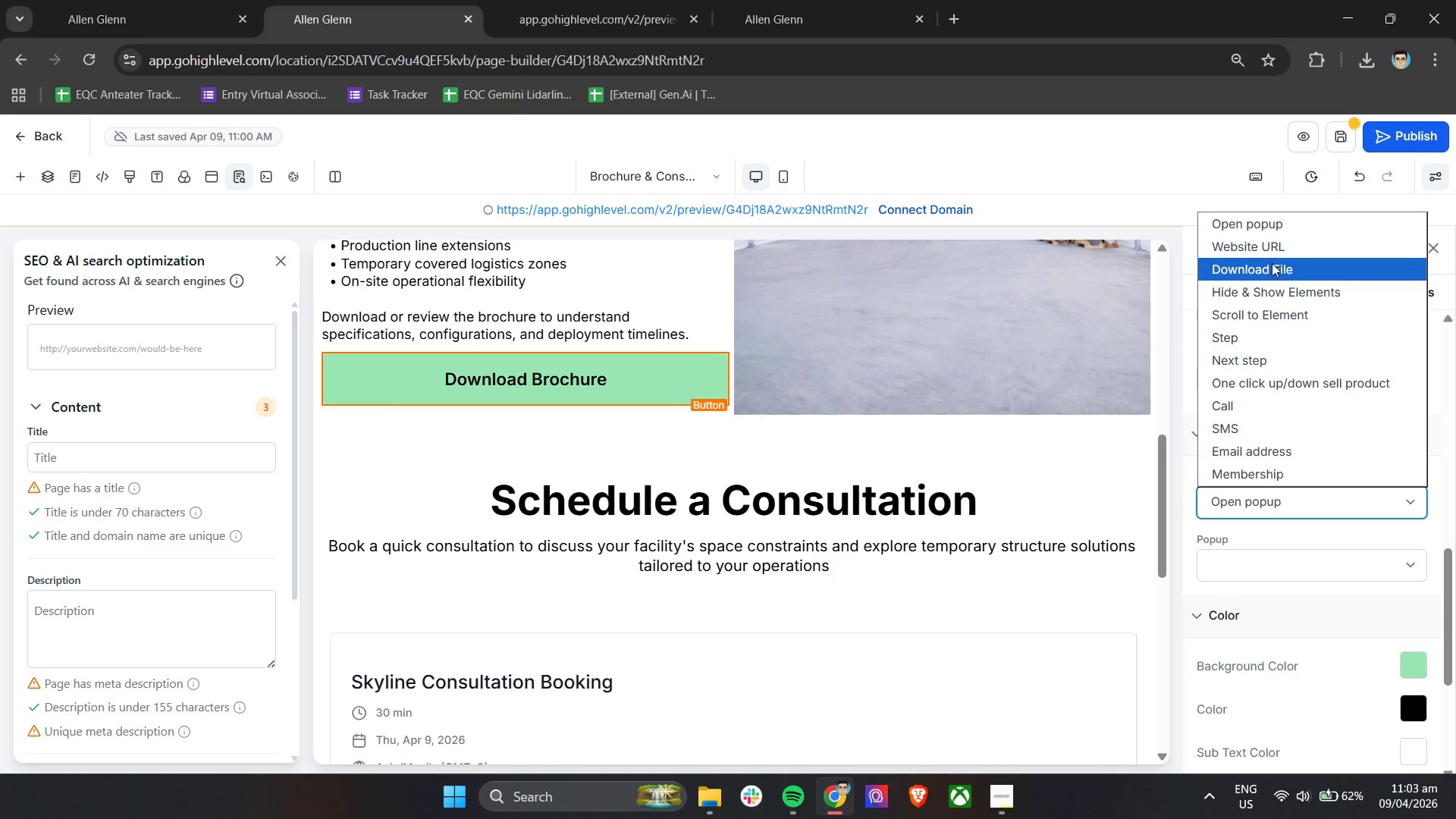 
left_click([1281, 274])
 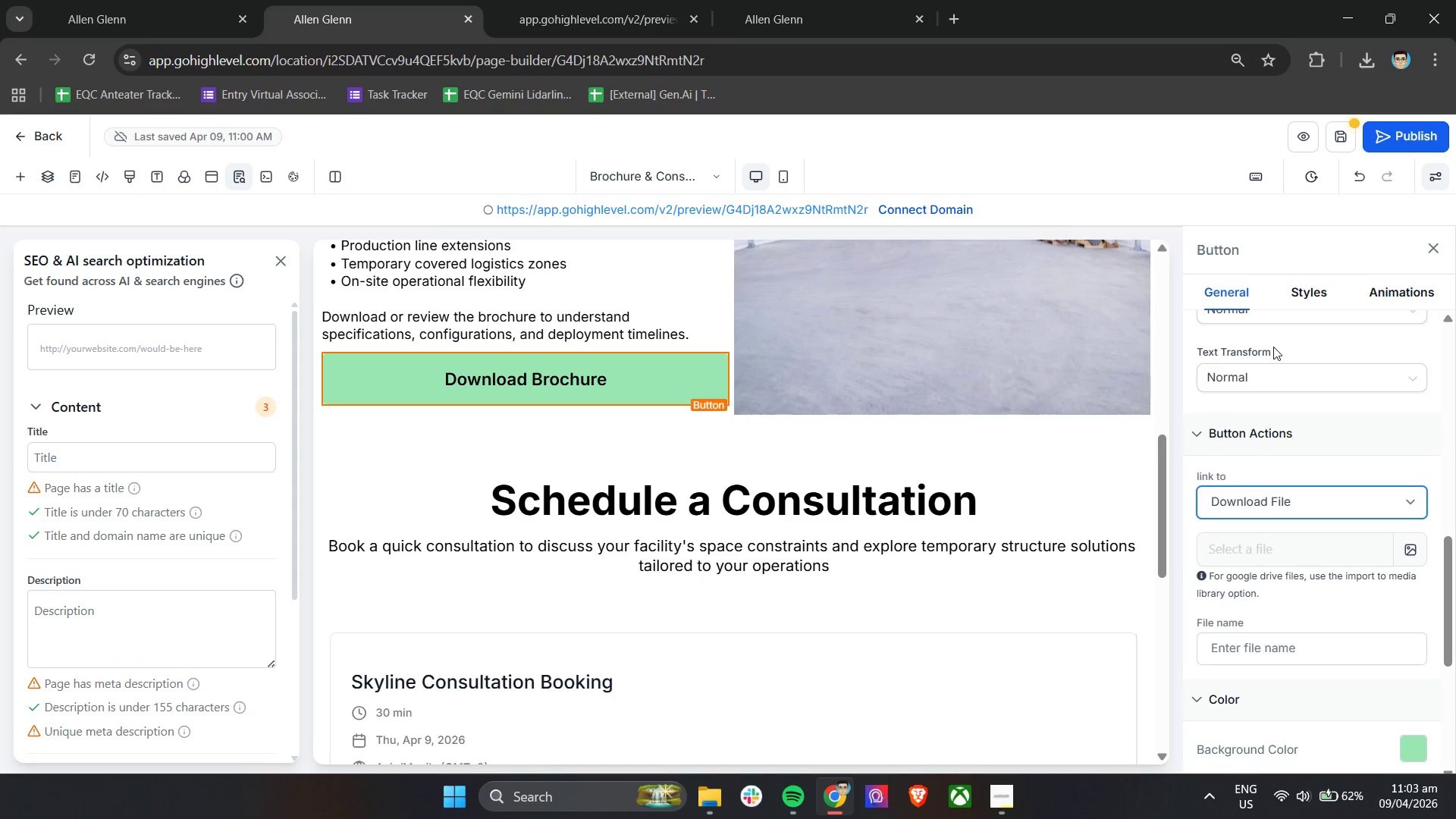 
left_click([1283, 556])
 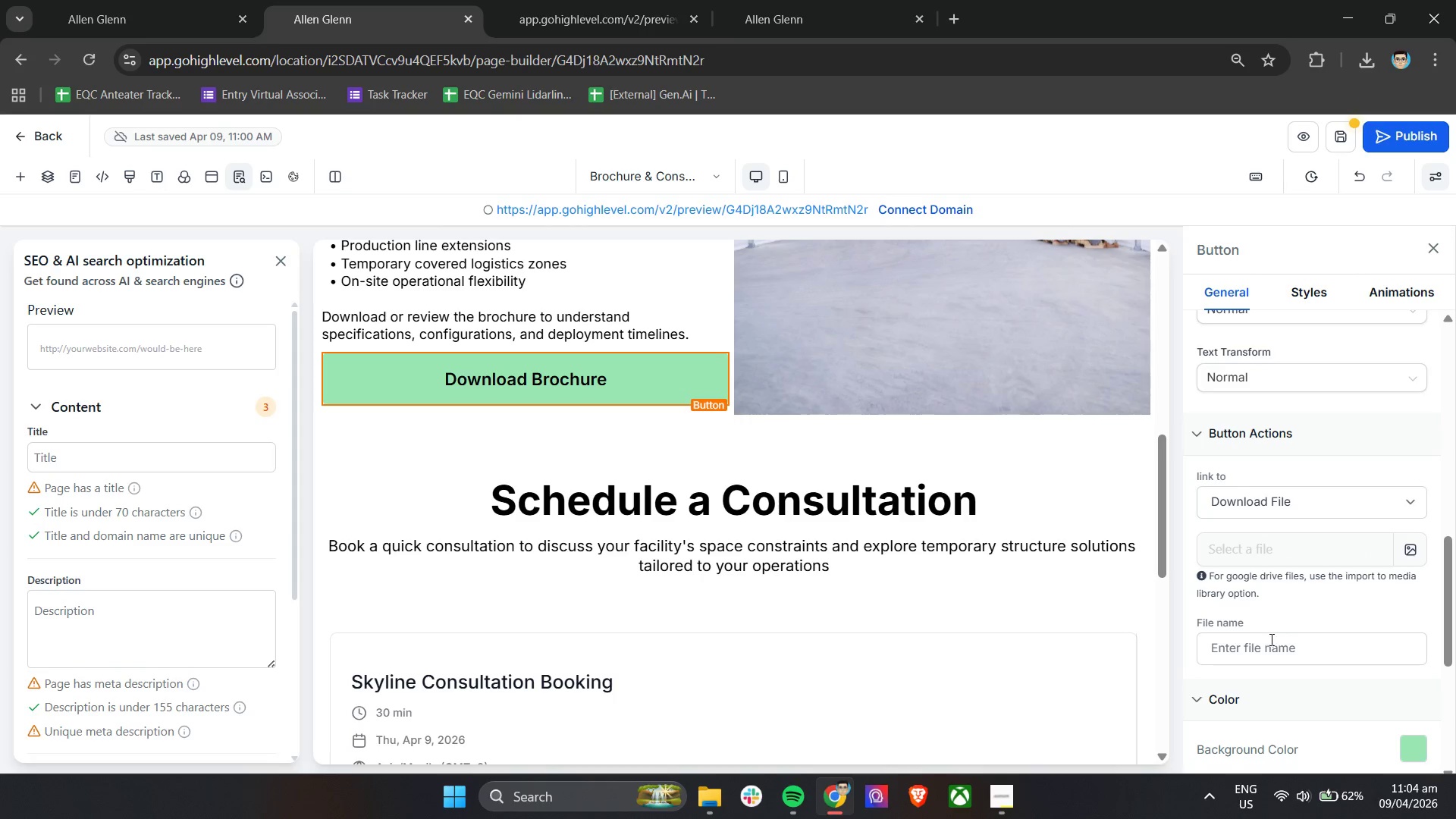 
left_click([1269, 646])
 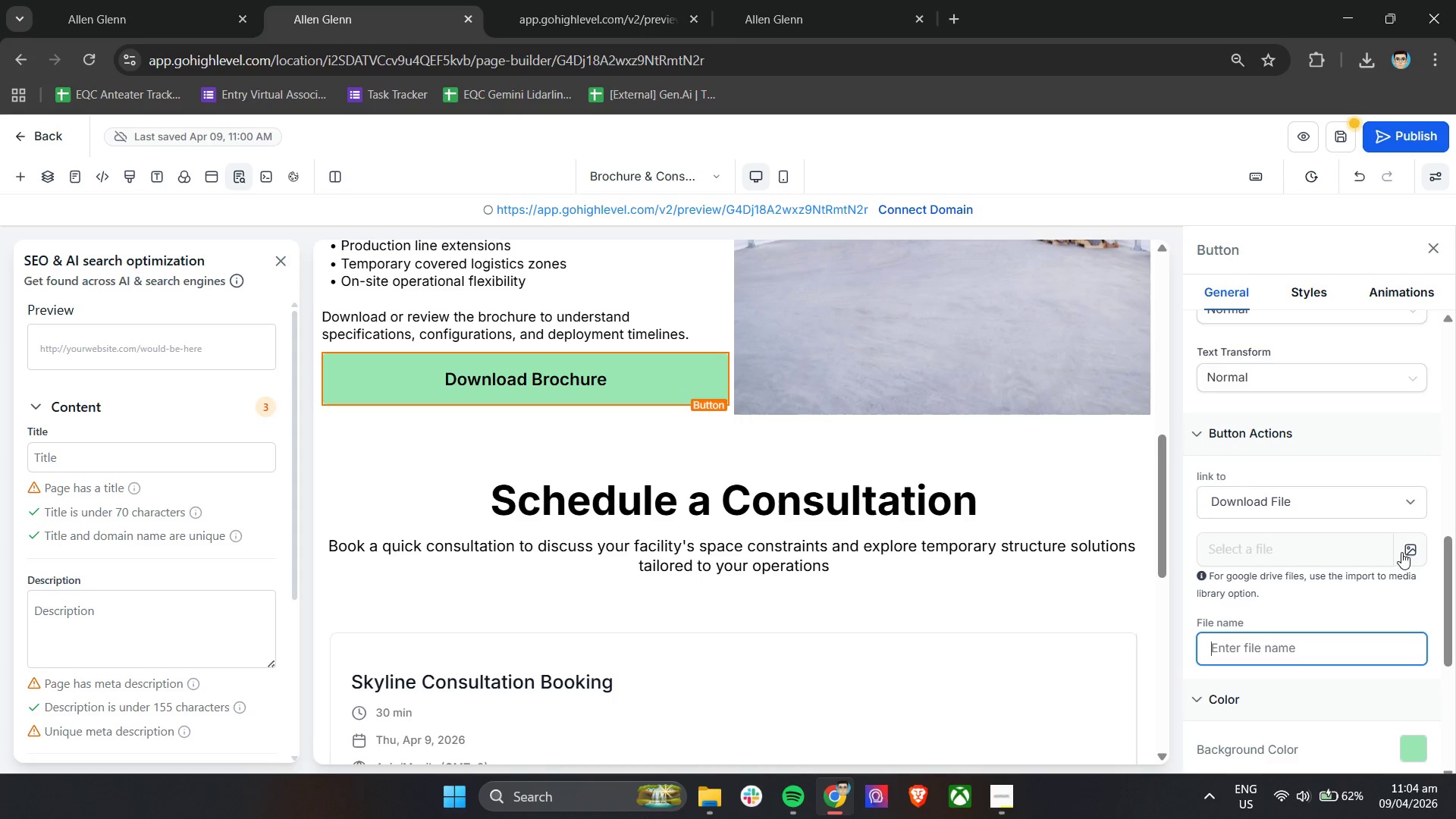 
left_click([1408, 553])
 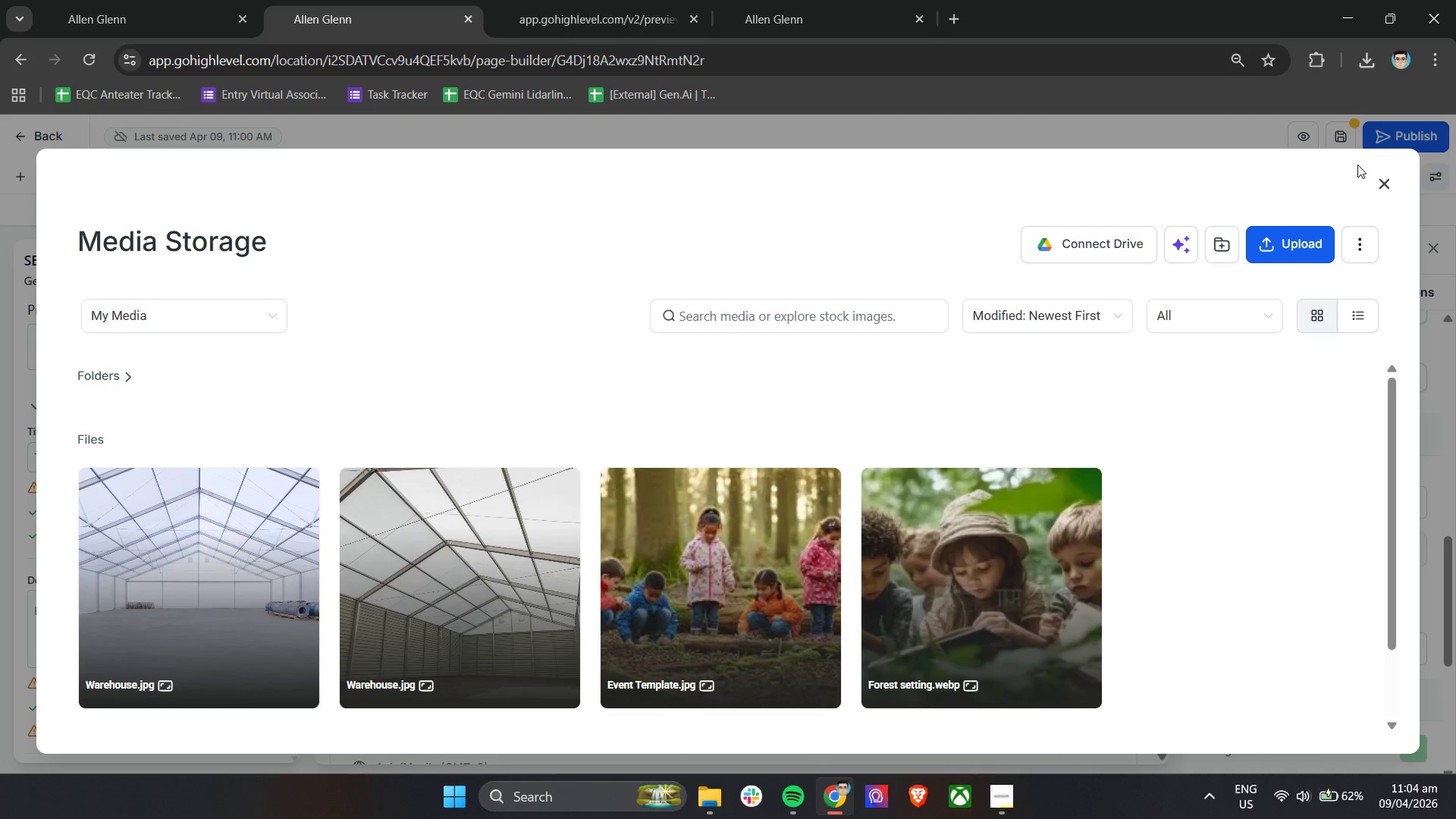 
left_click([1382, 173])
 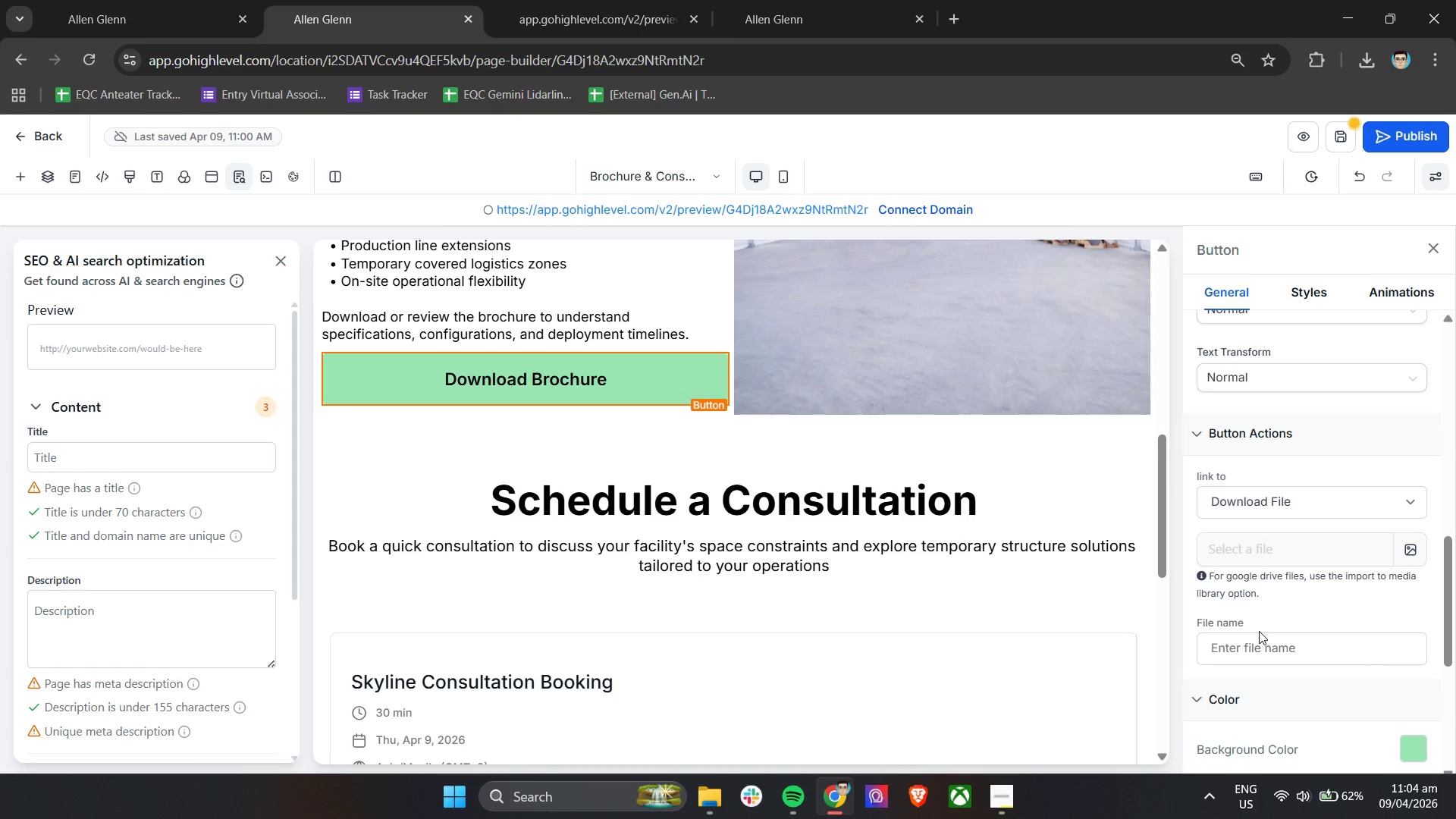 
double_click([1256, 642])
 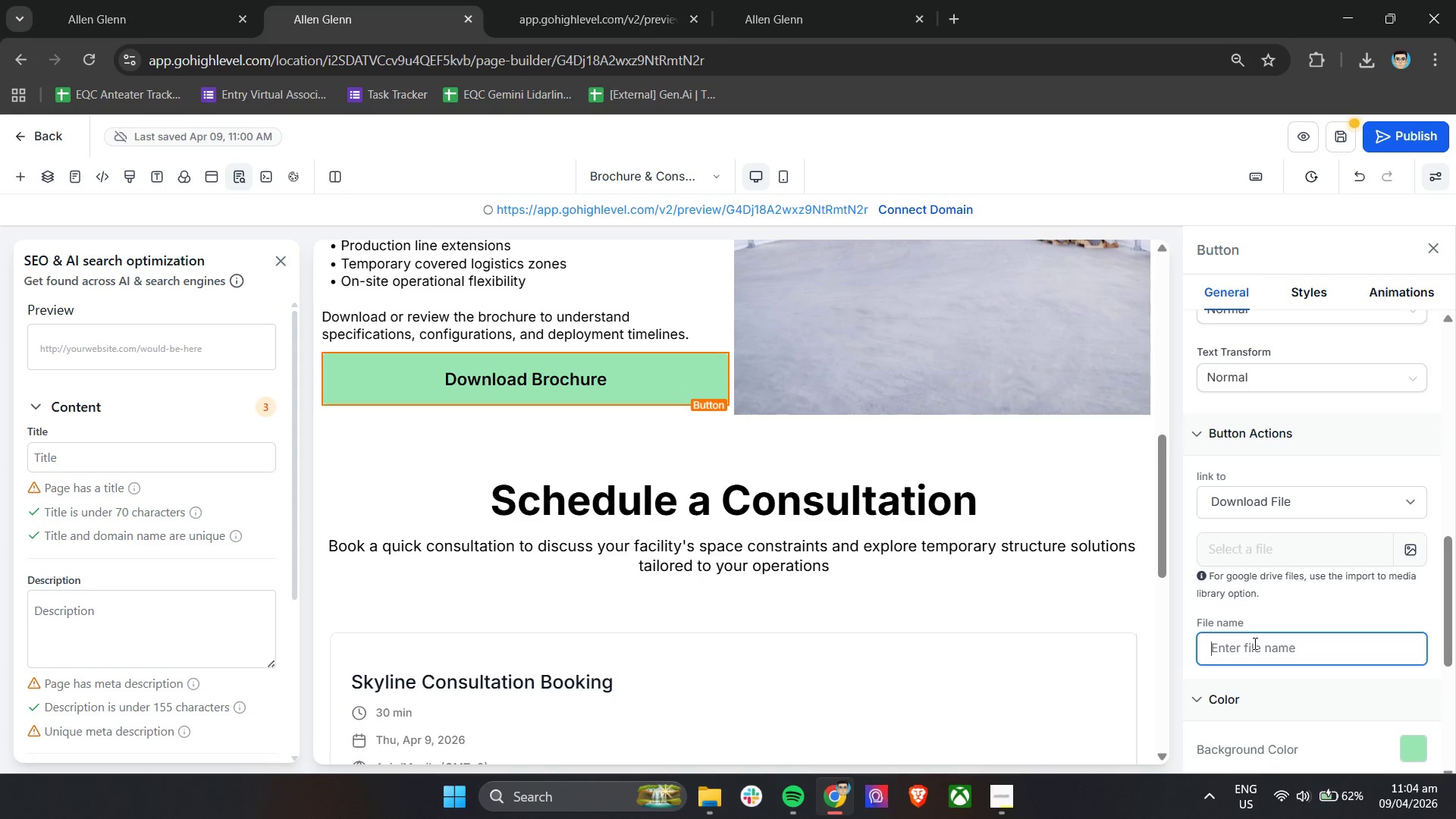 
wait(15.97)
 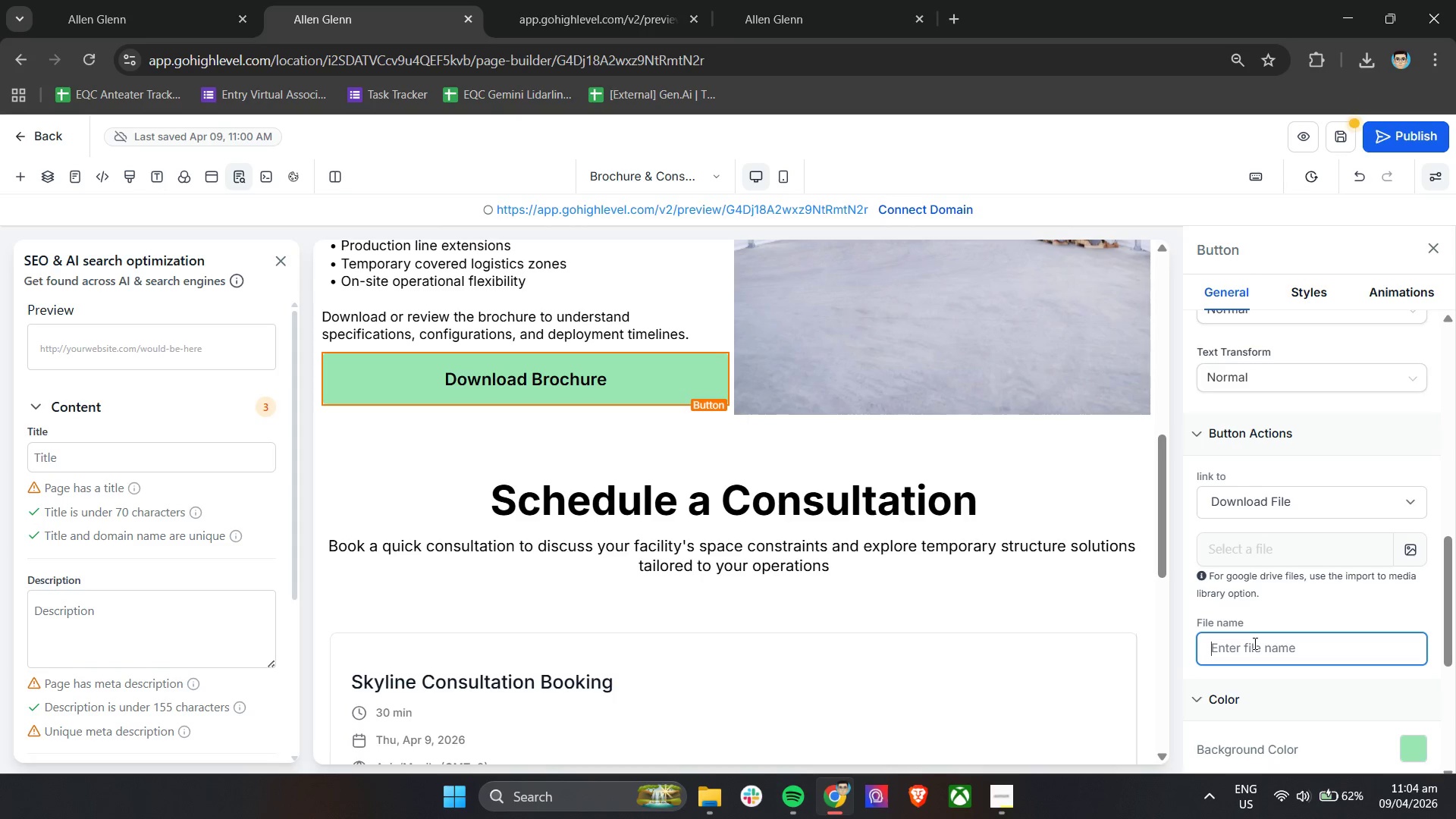 
left_click([1332, 507])
 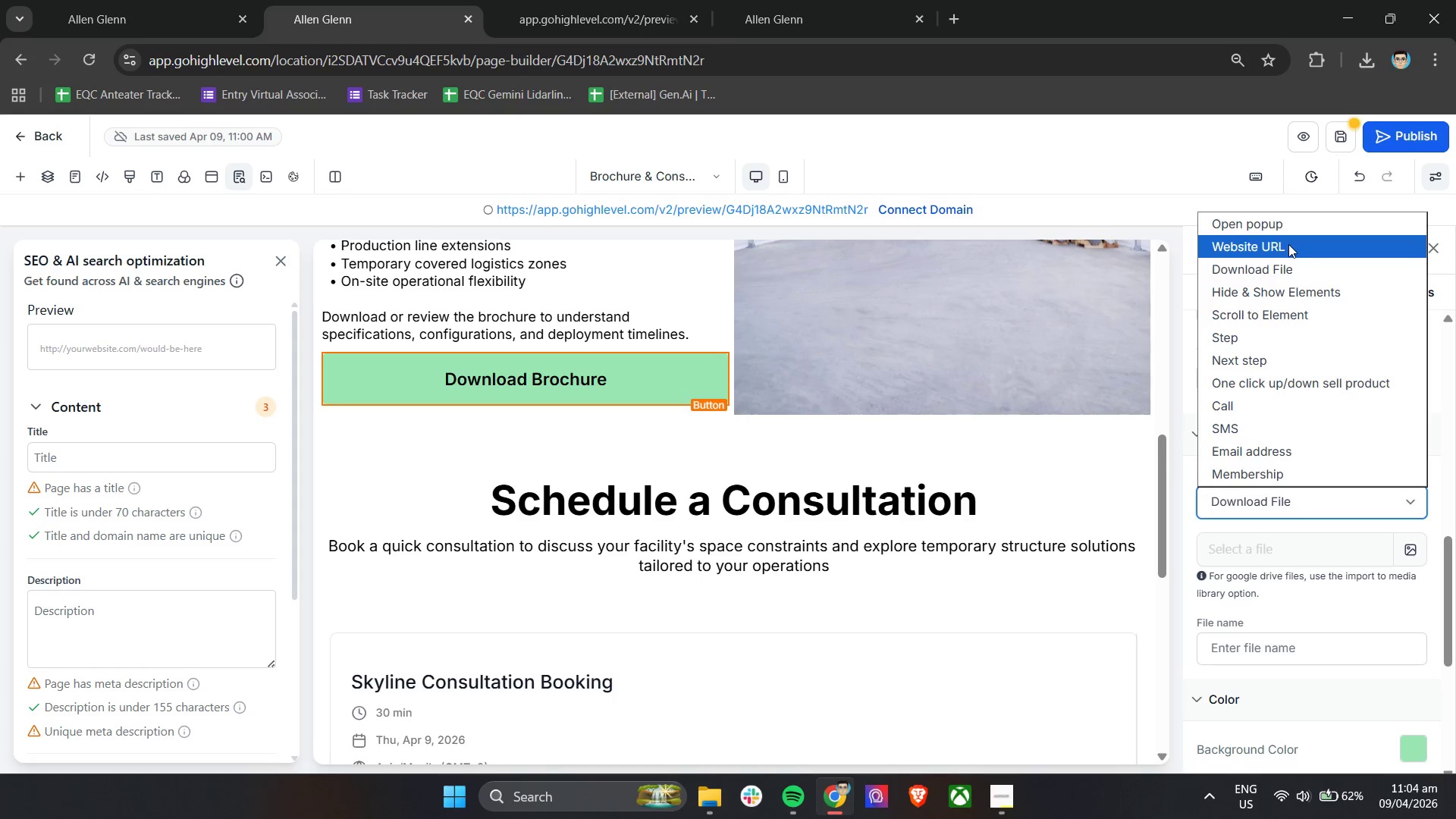 
wait(11.77)
 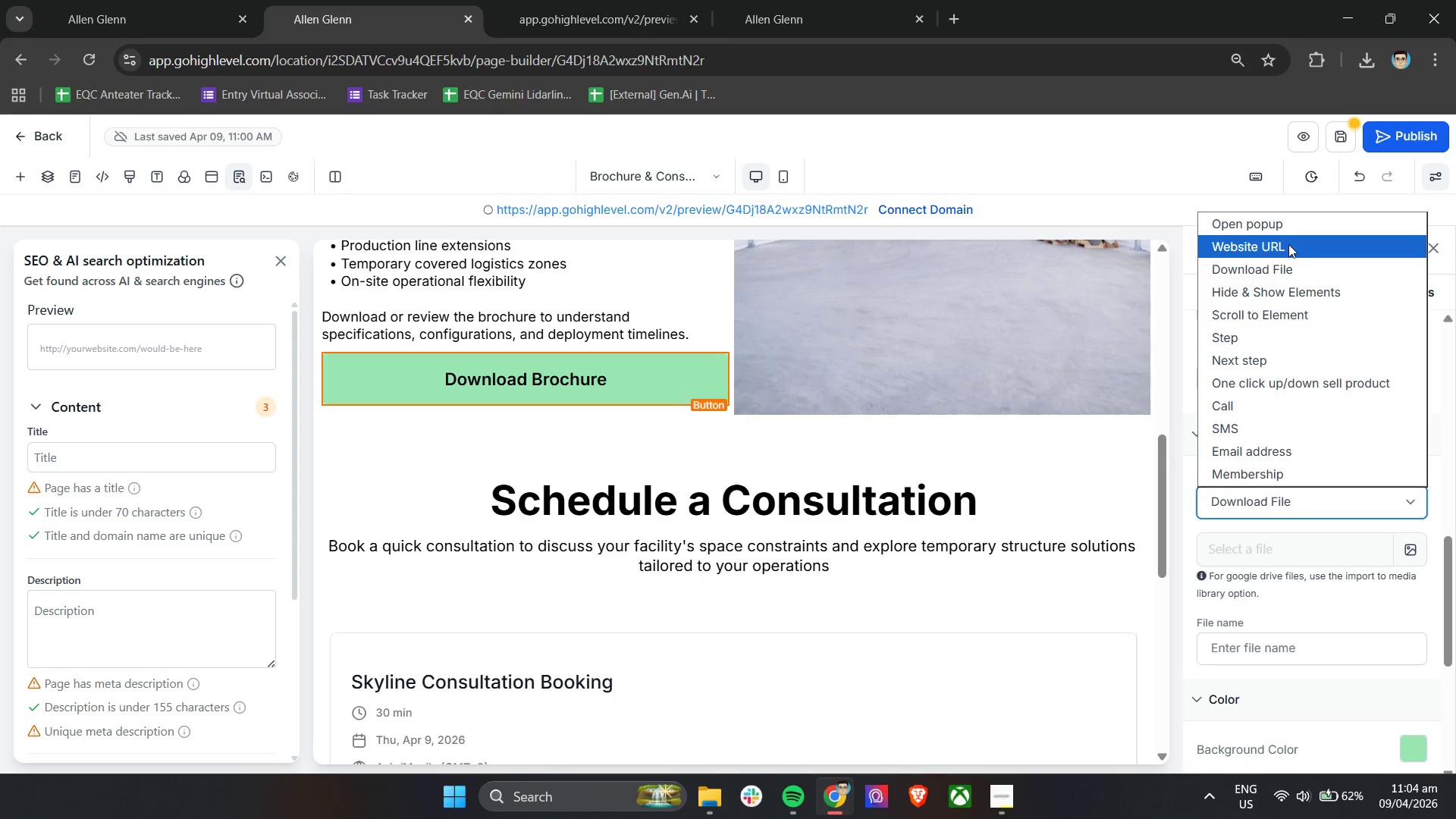 
left_click([1260, 643])
 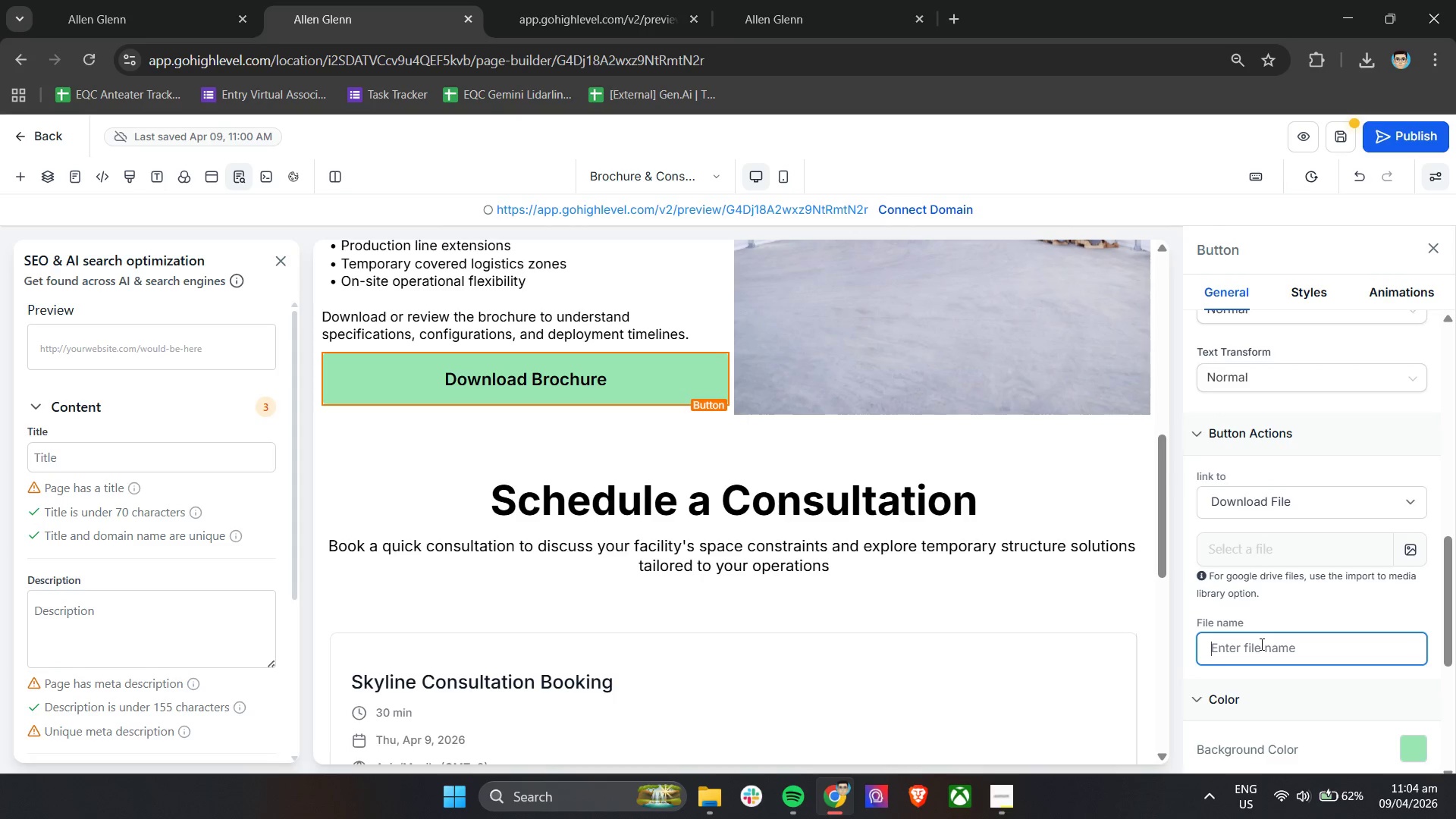 
type(https.:/adasd)
 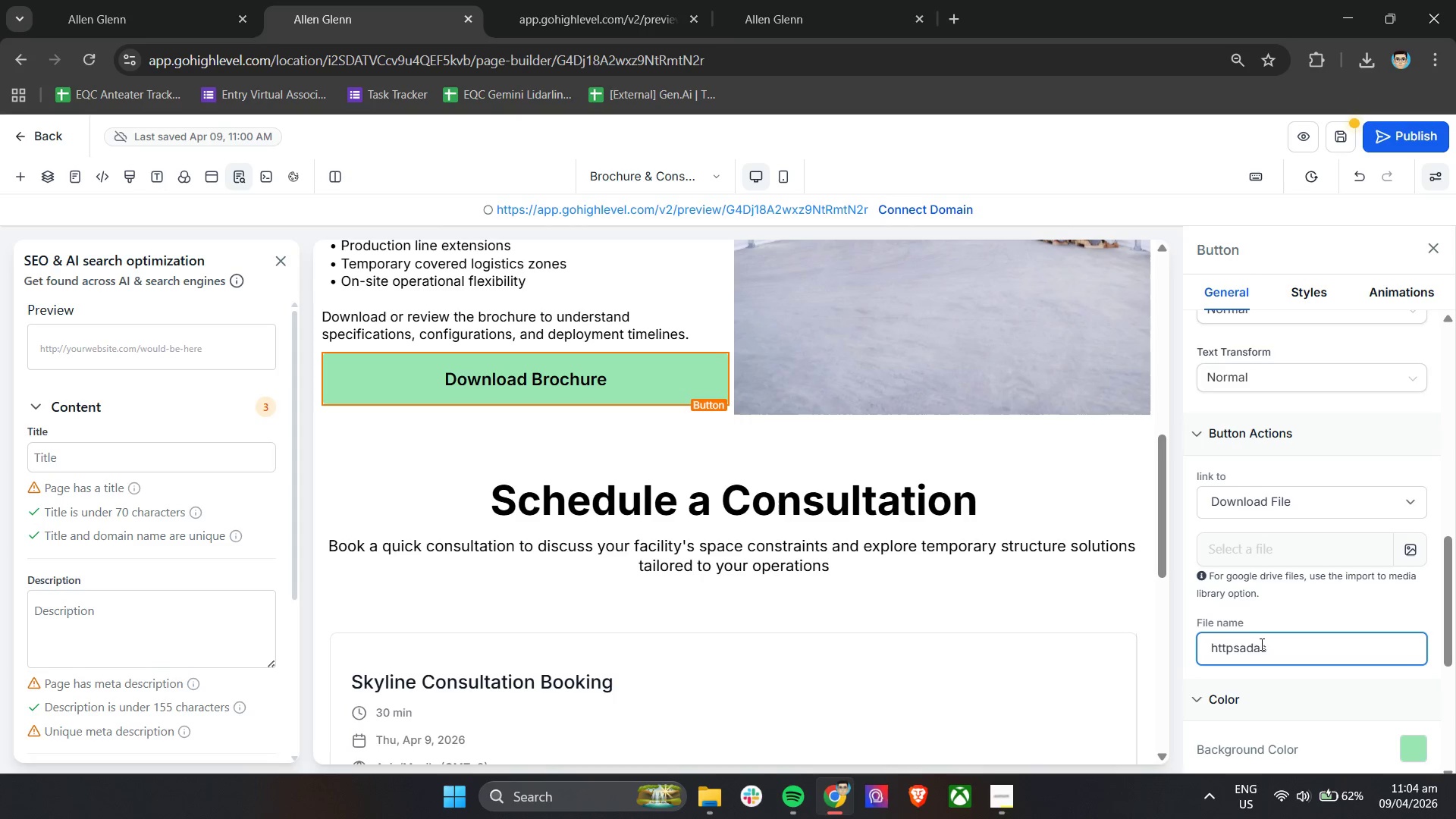 
 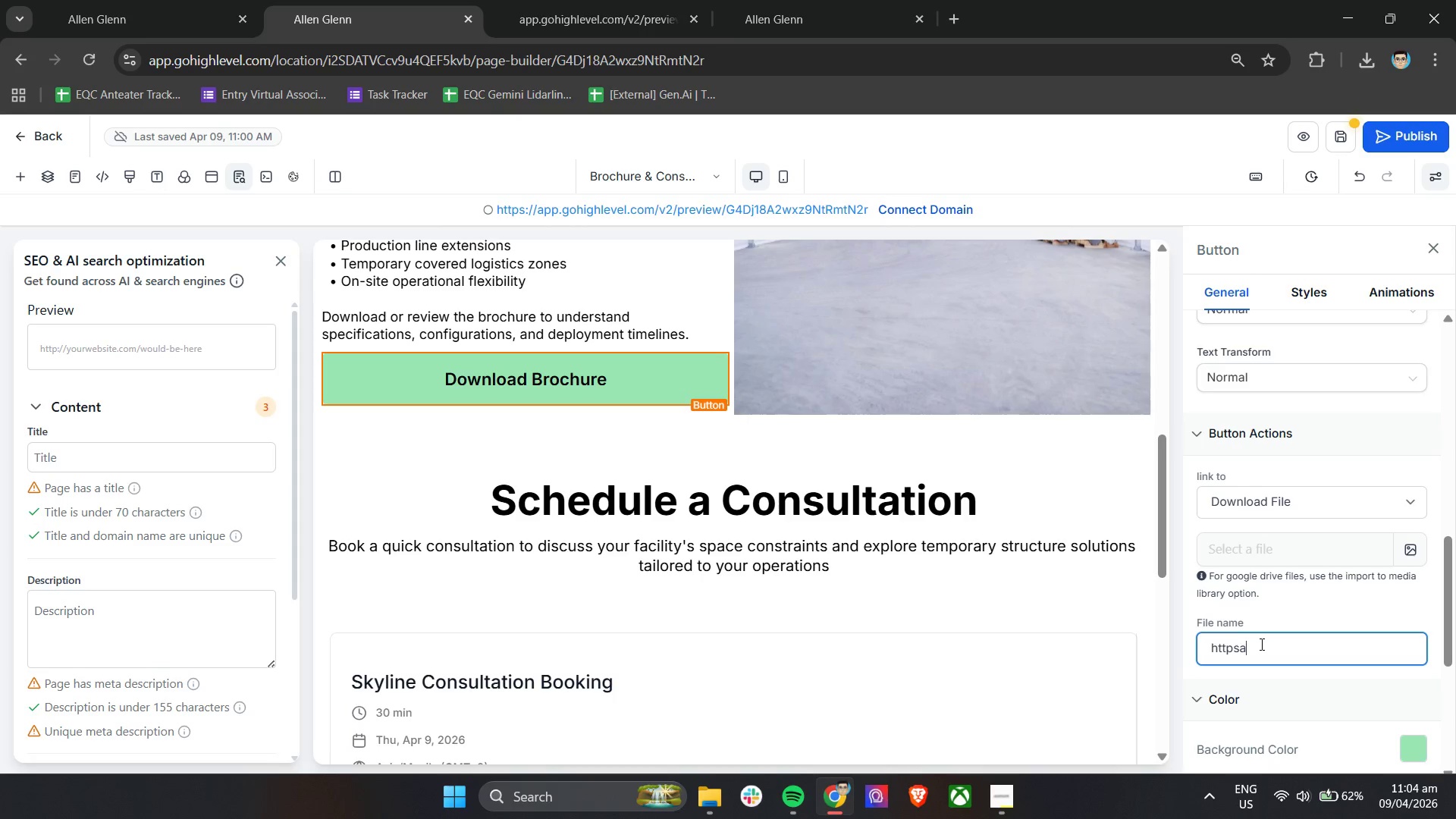 
hold_key(key=Backspace, duration=1.0)
 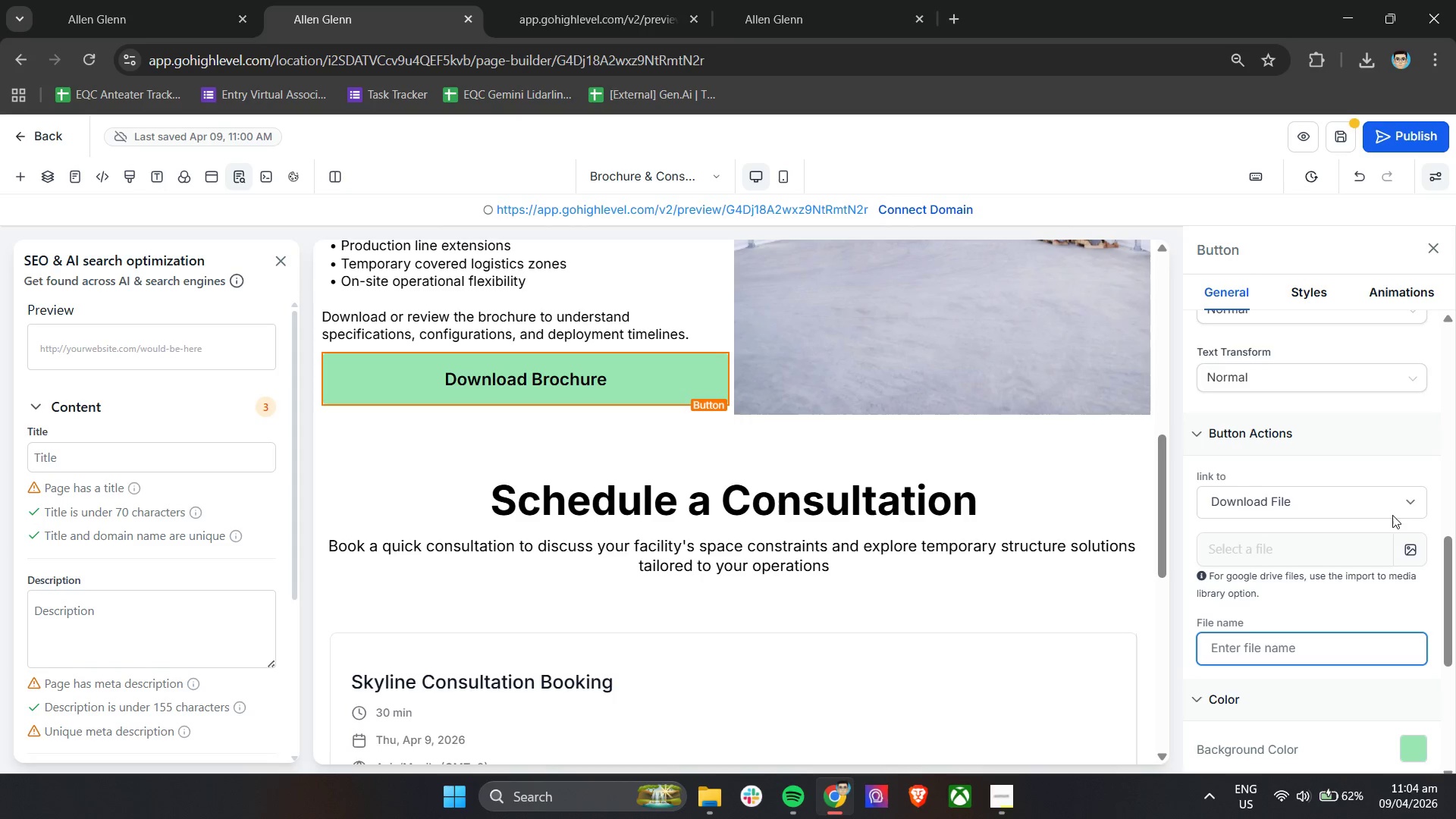 
left_click([1388, 497])
 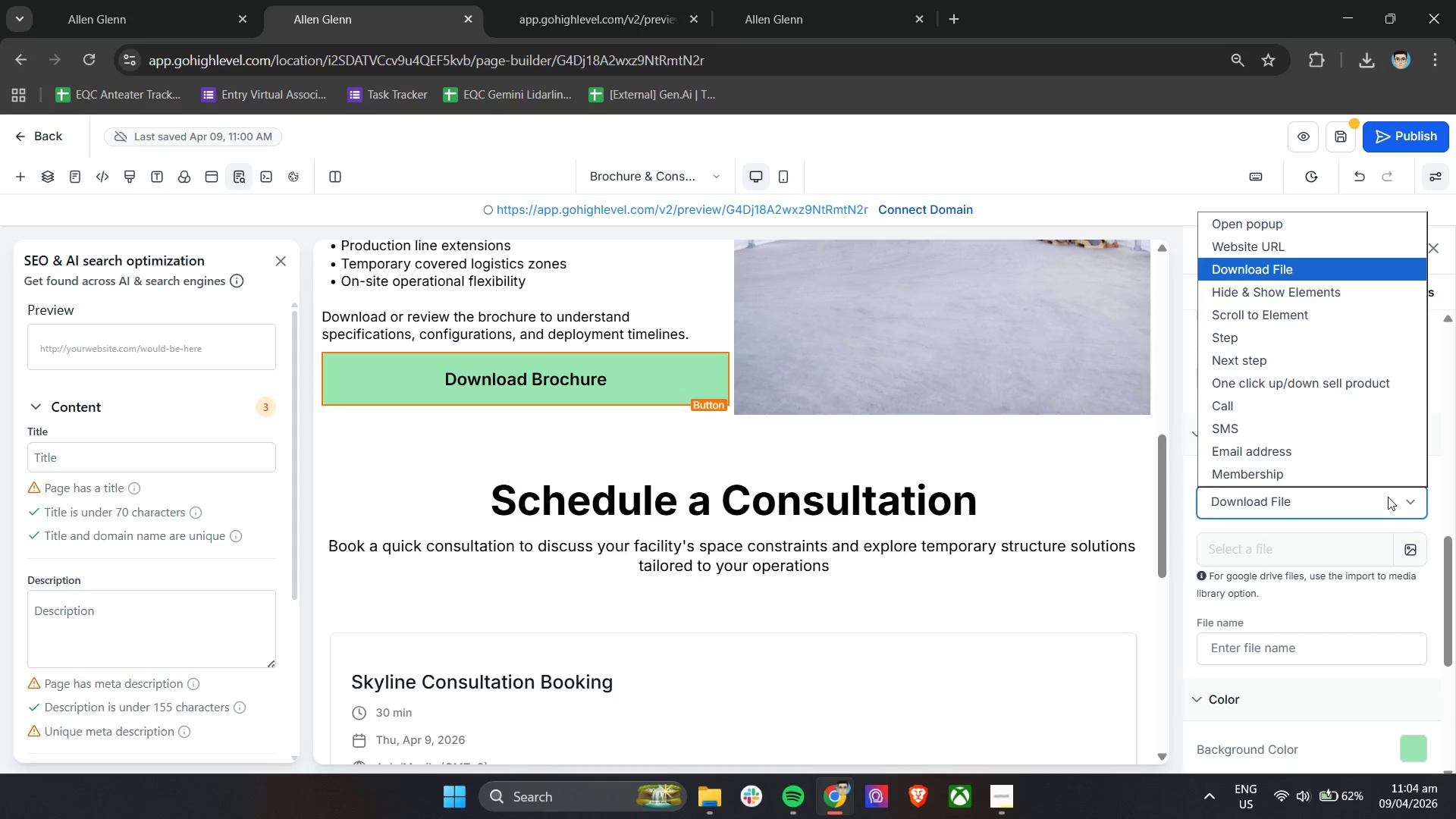 
wait(5.45)
 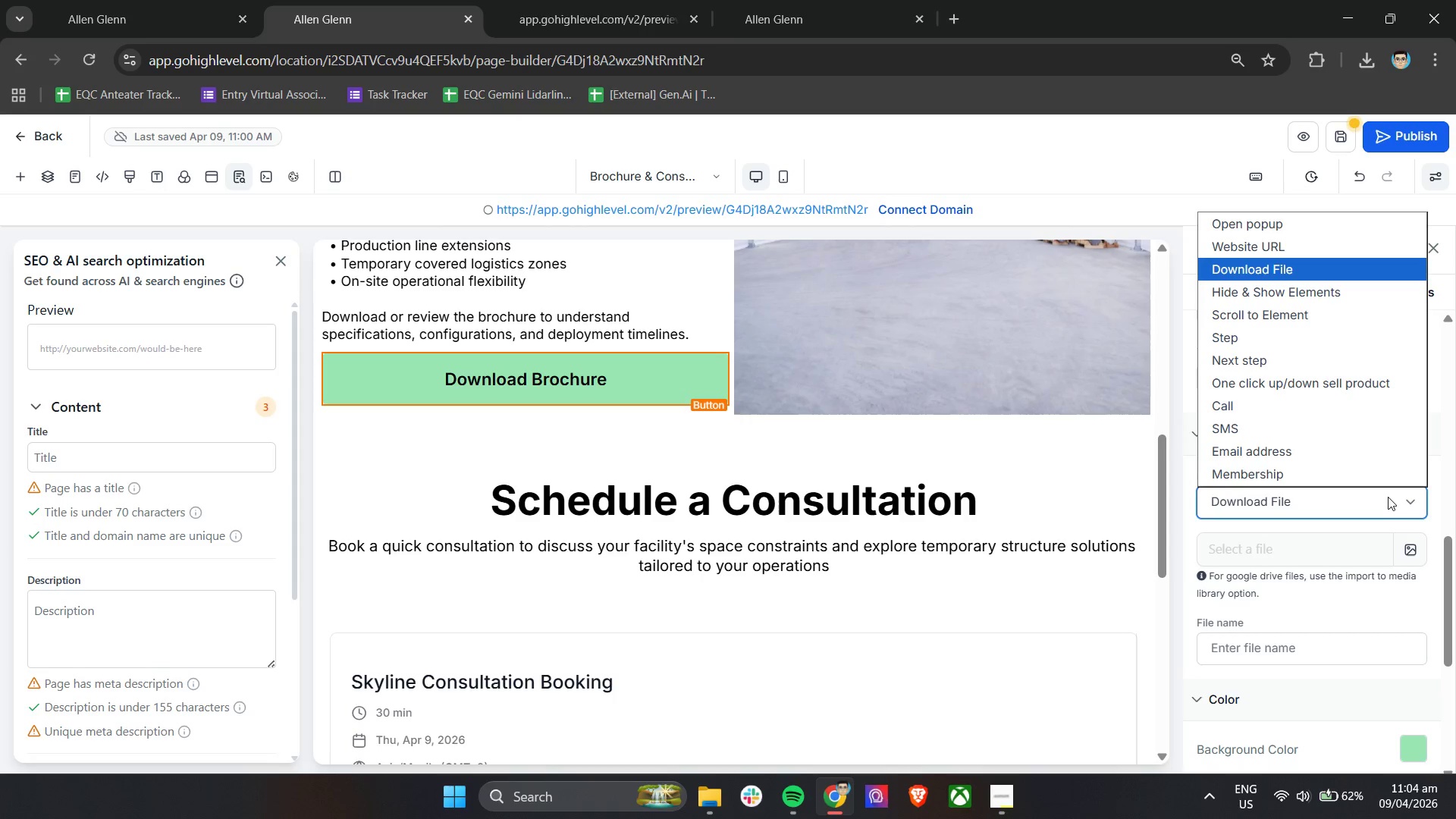 
scroll: coordinate [1336, 449], scroll_direction: down, amount: 2.0
 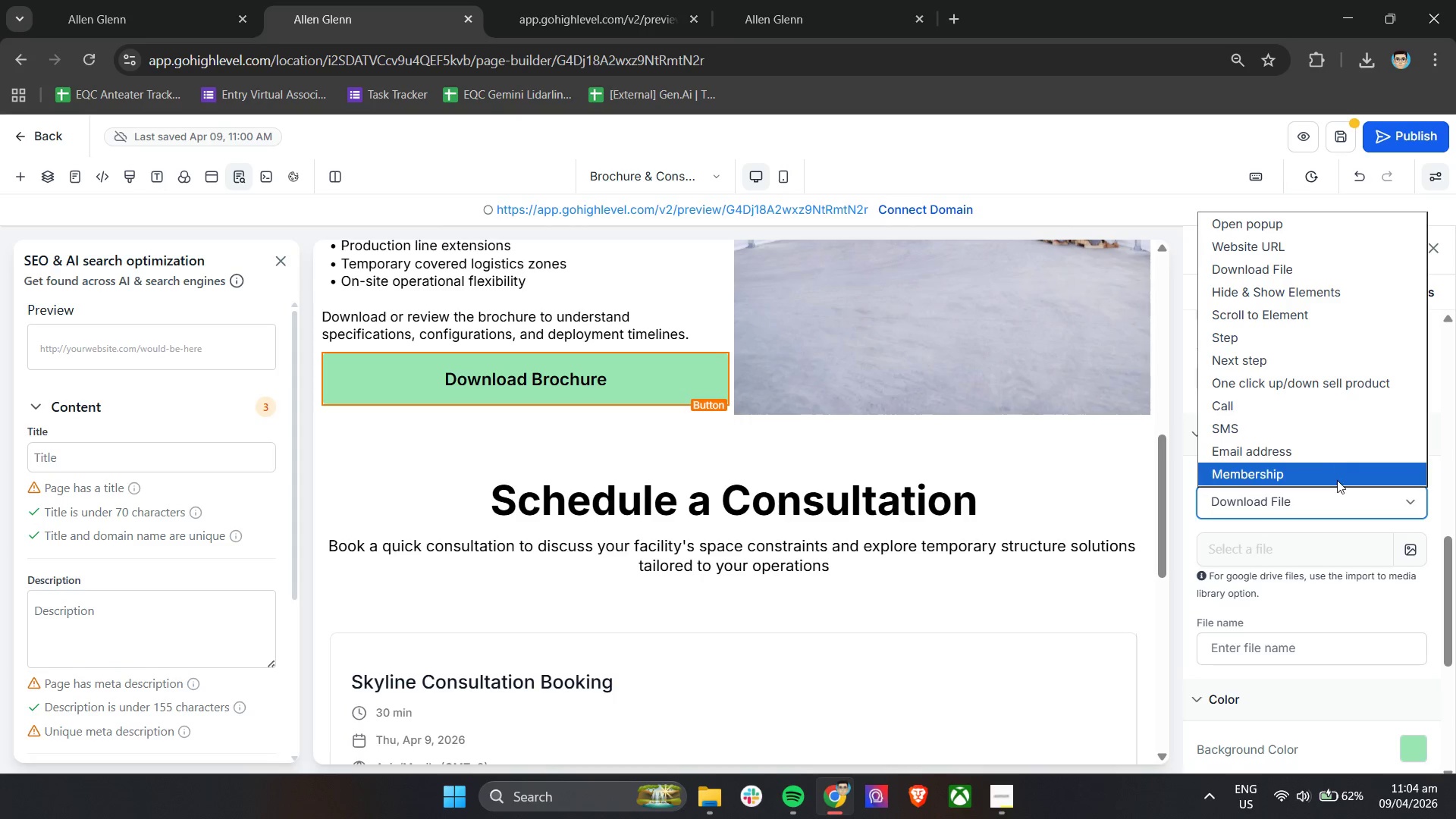 
scroll: coordinate [1337, 481], scroll_direction: up, amount: 2.0
 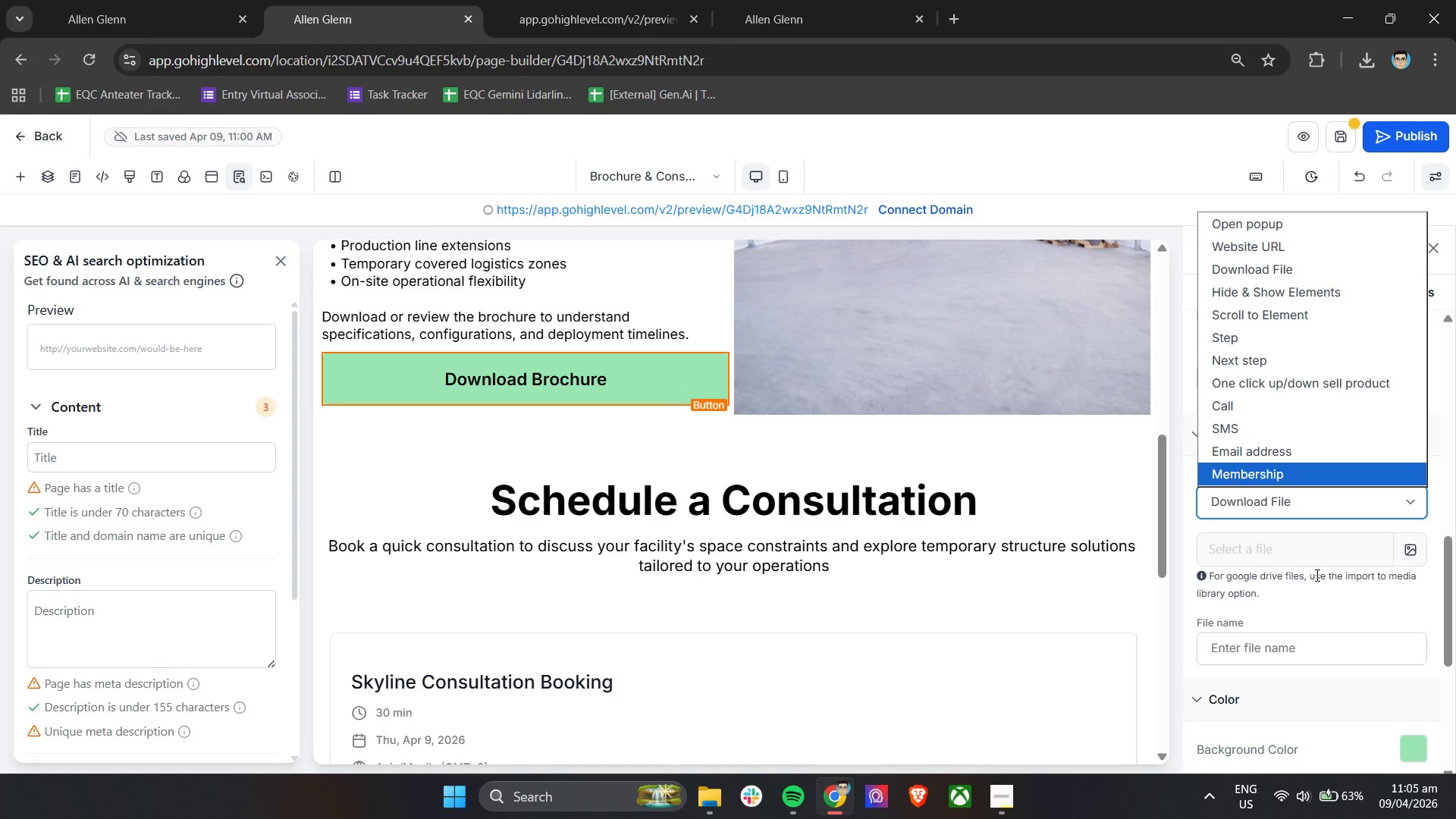 
wait(42.31)
 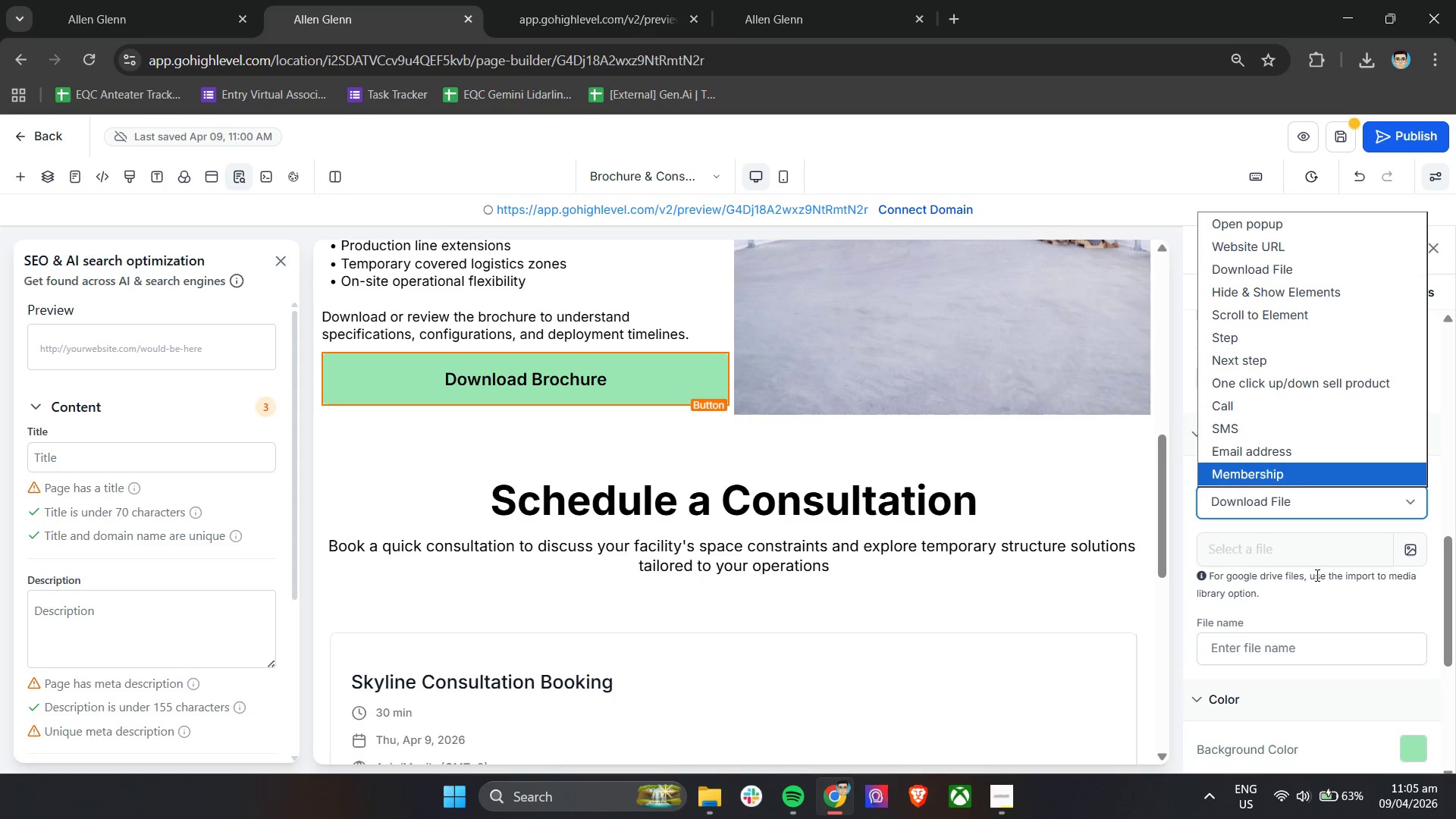 
left_click([1282, 268])
 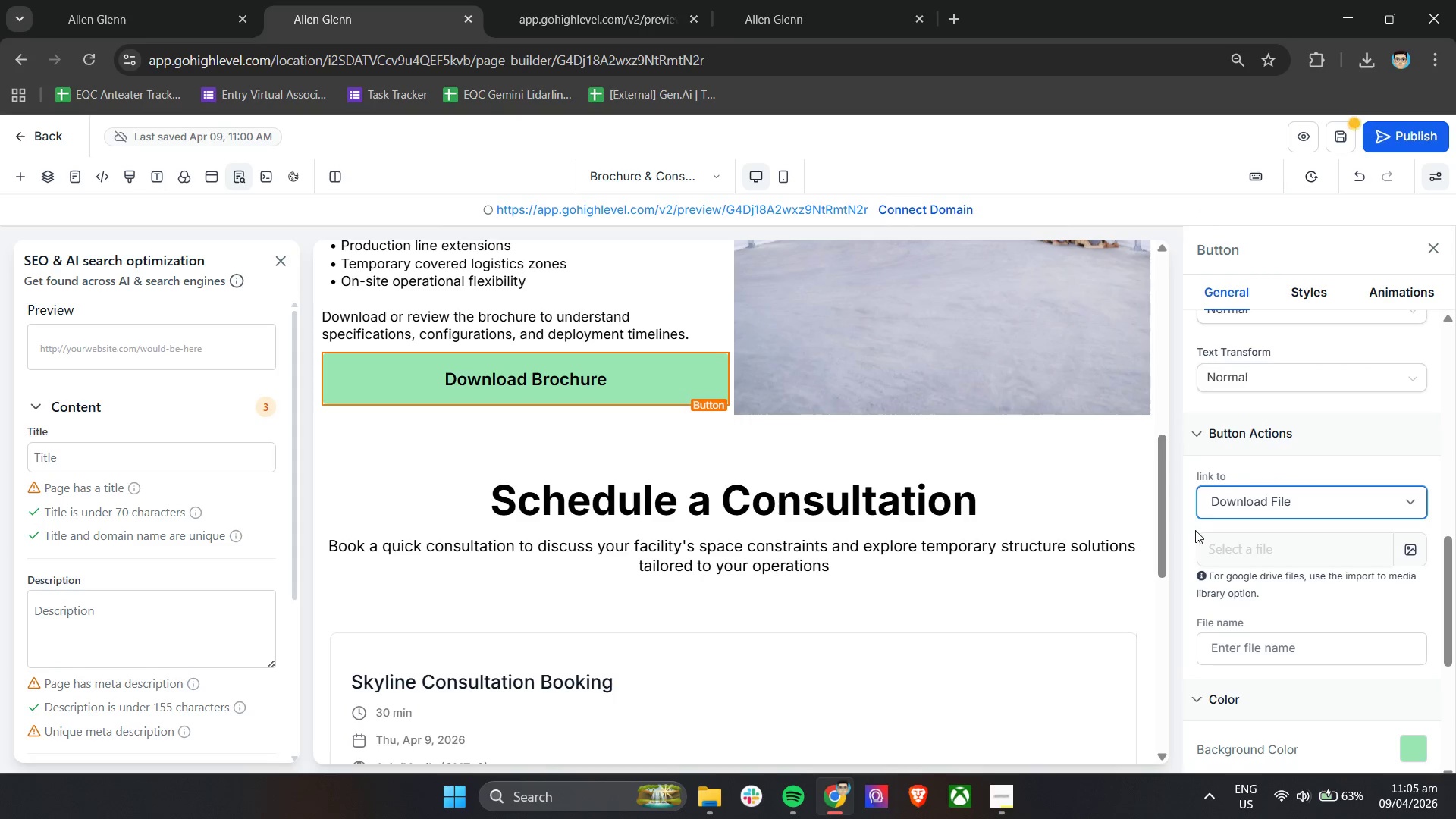 
left_click([1195, 530])
 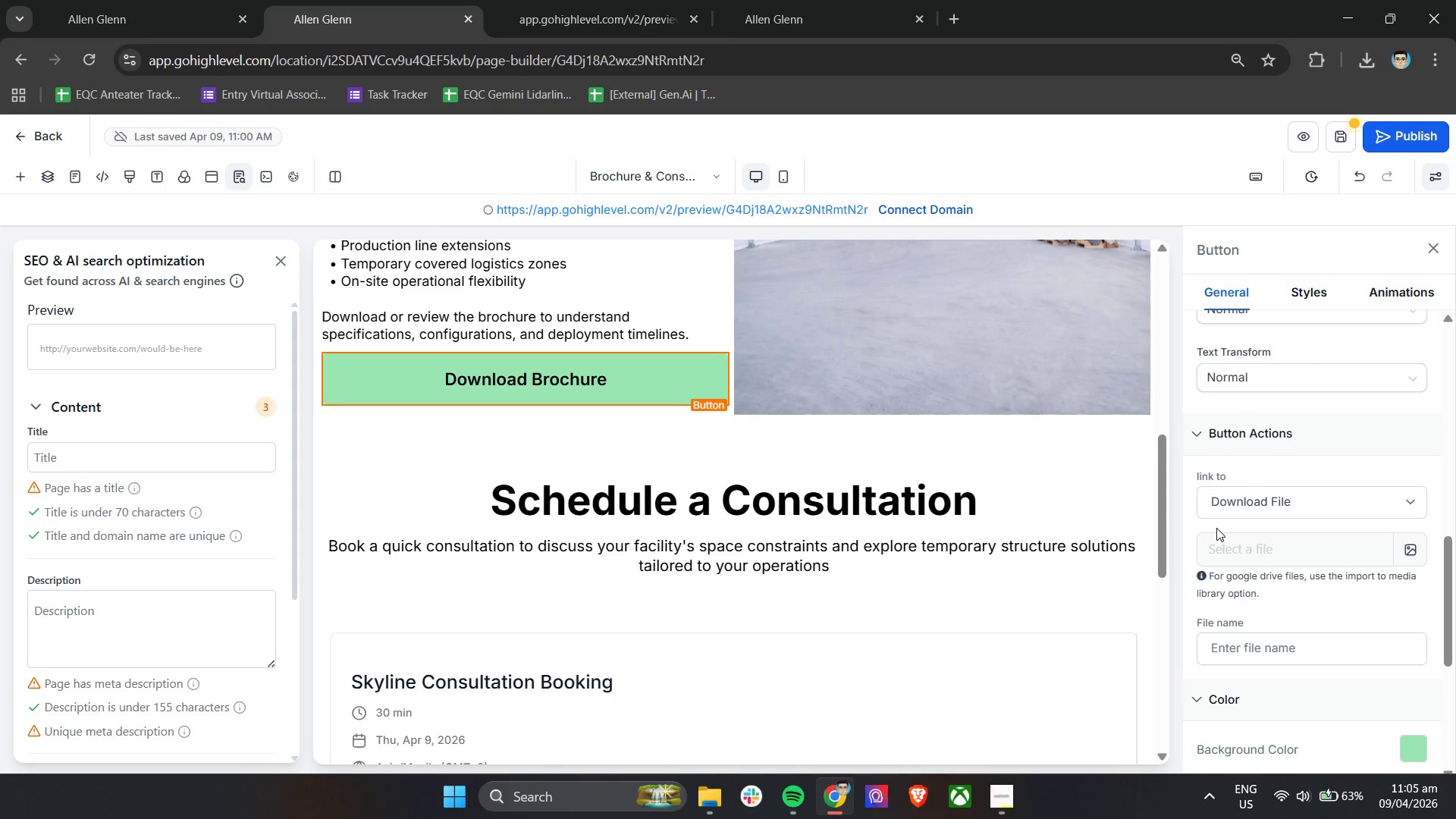 
left_click([1207, 526])
 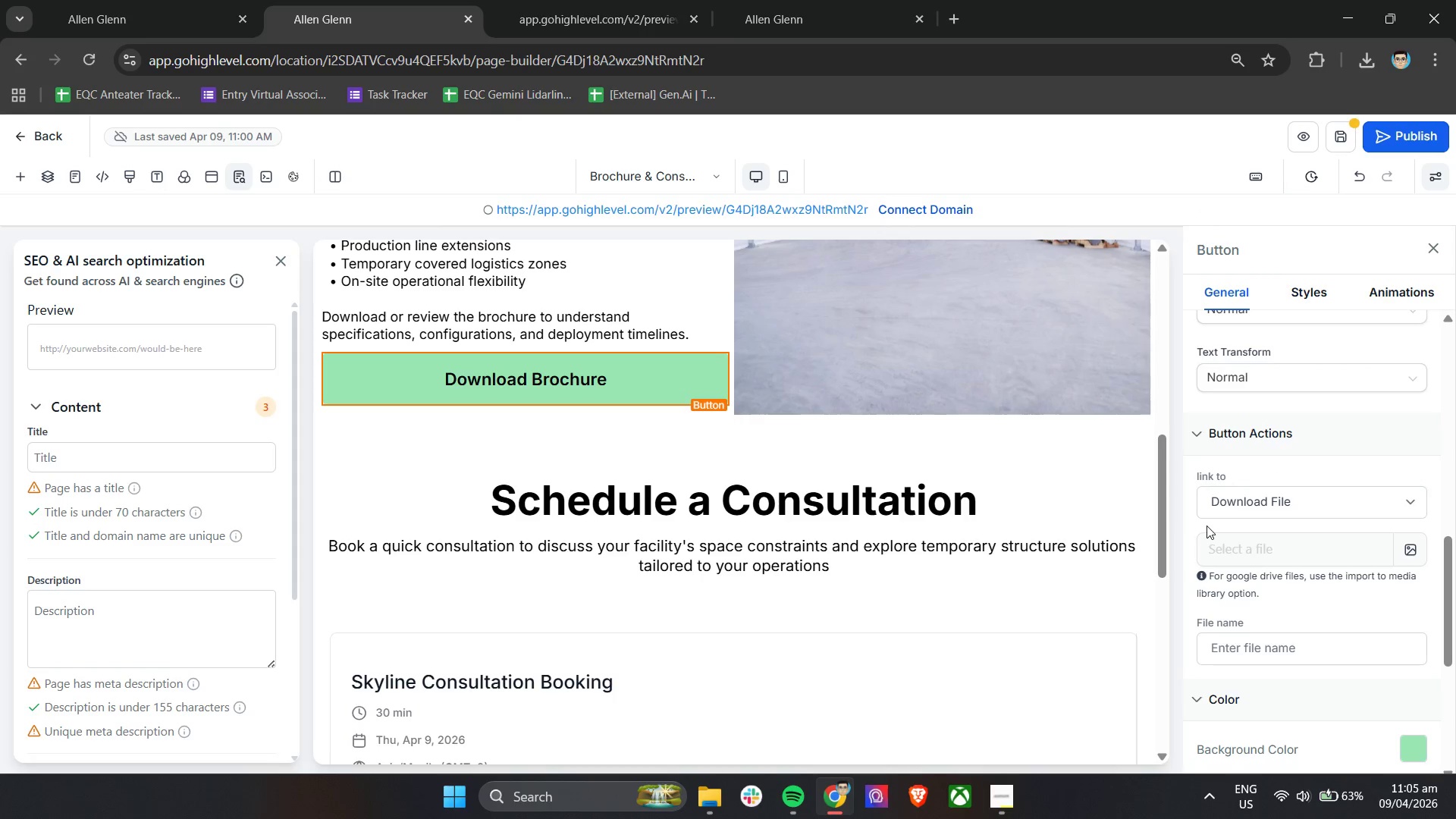 
scroll: coordinate [1207, 526], scroll_direction: down, amount: 2.0
 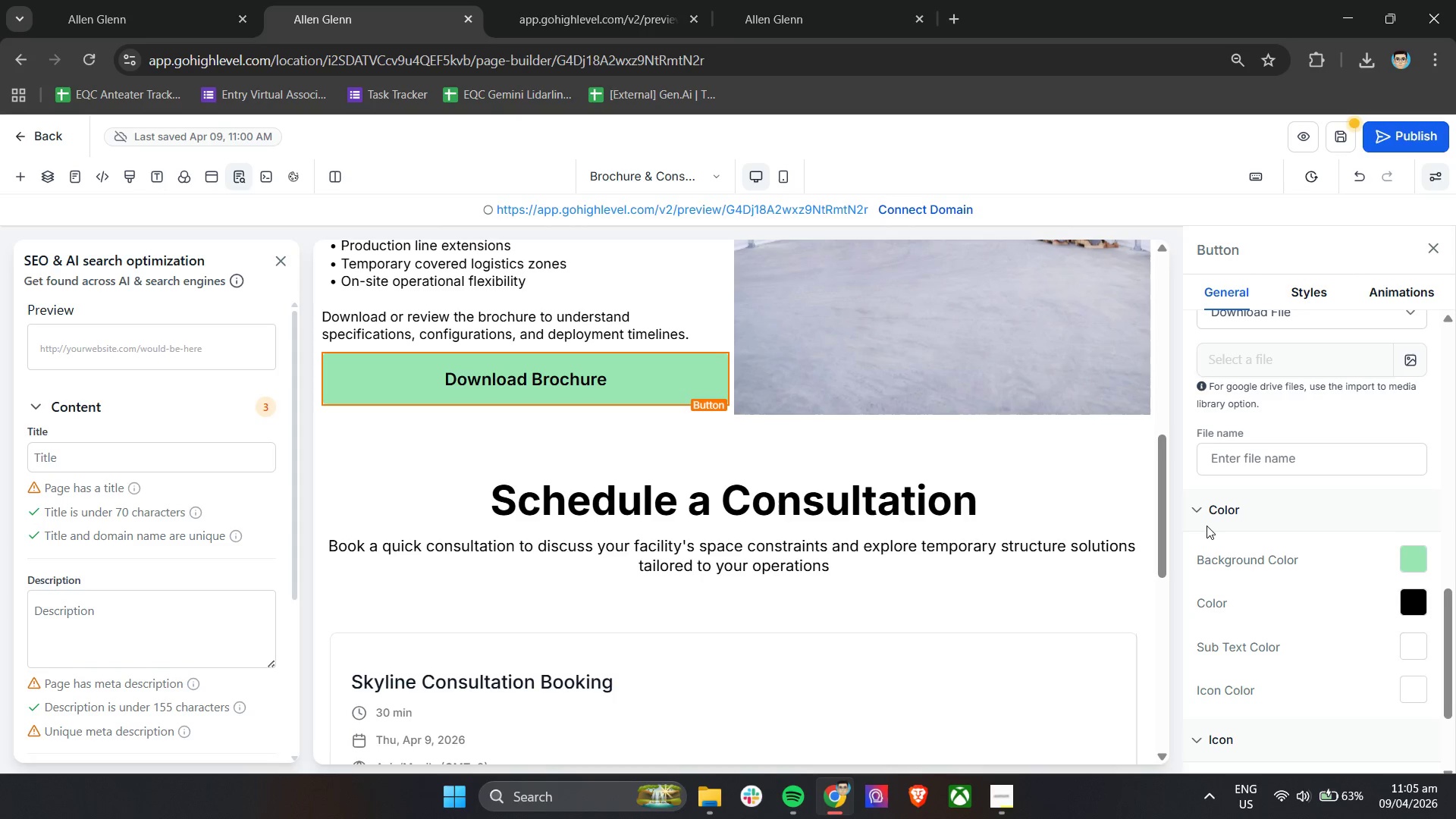 
wait(9.45)
 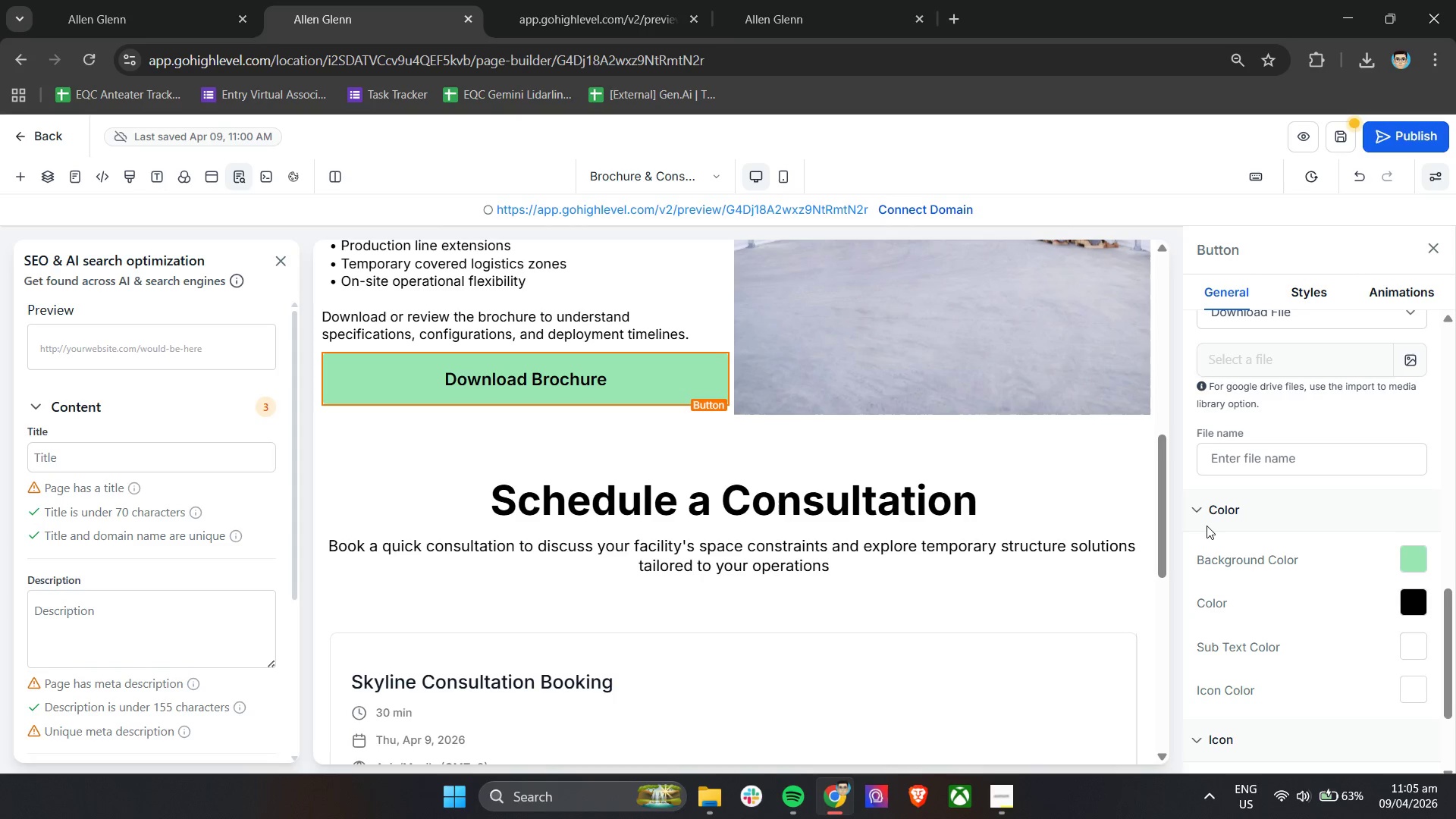 
left_click([1243, 453])
 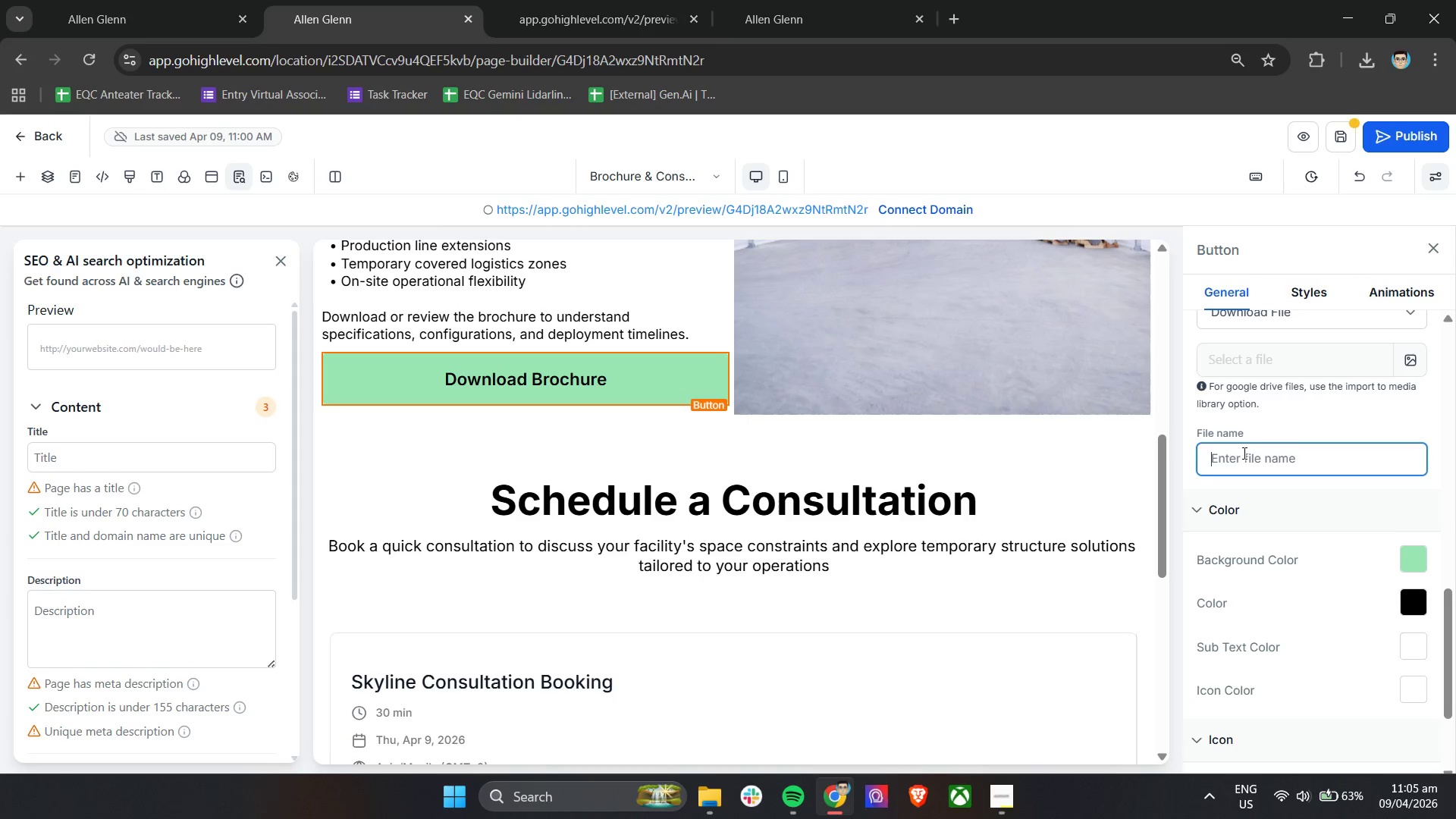 
type(skyline temporary structure bro)
 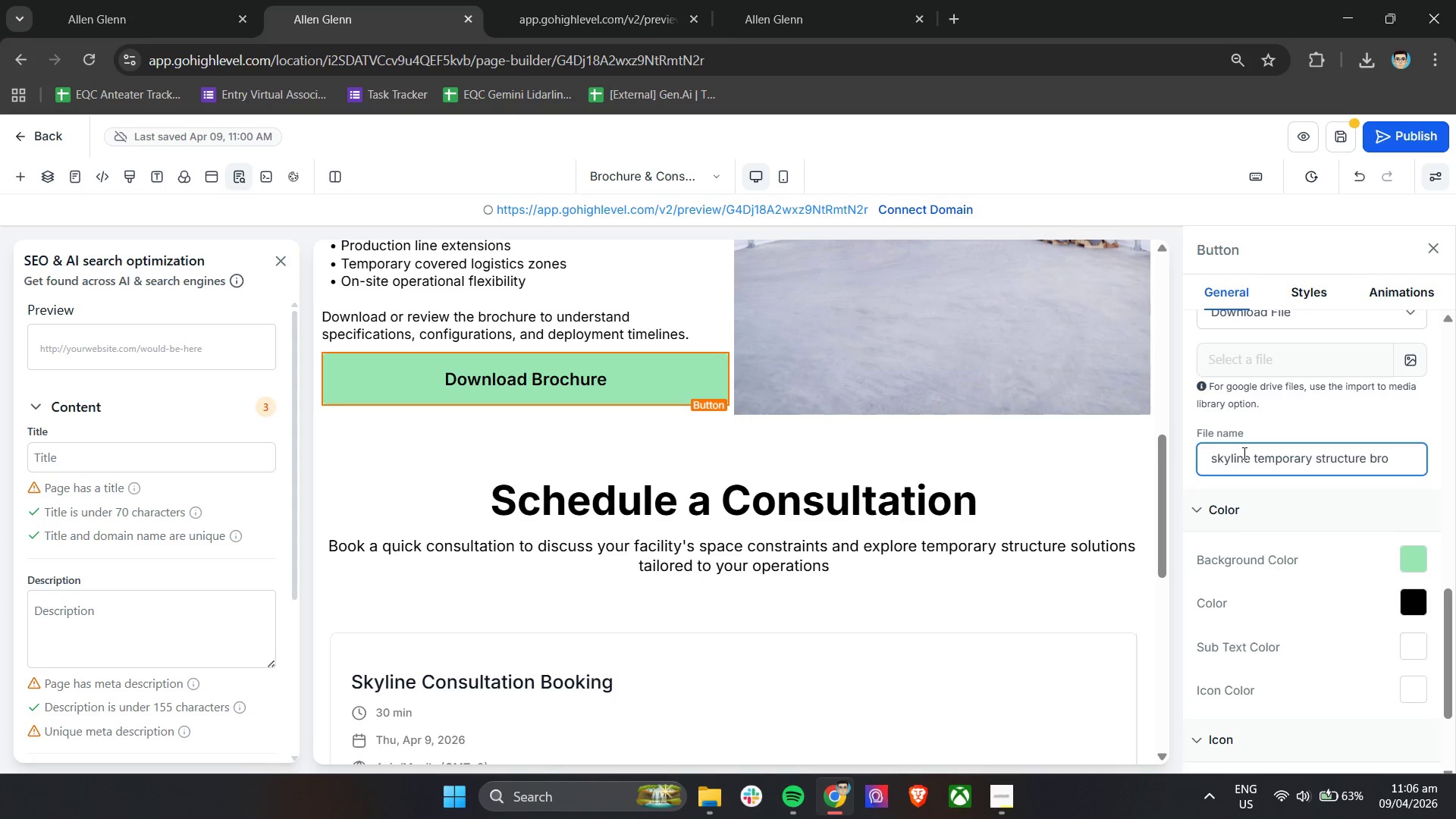 
key(Control+A)
 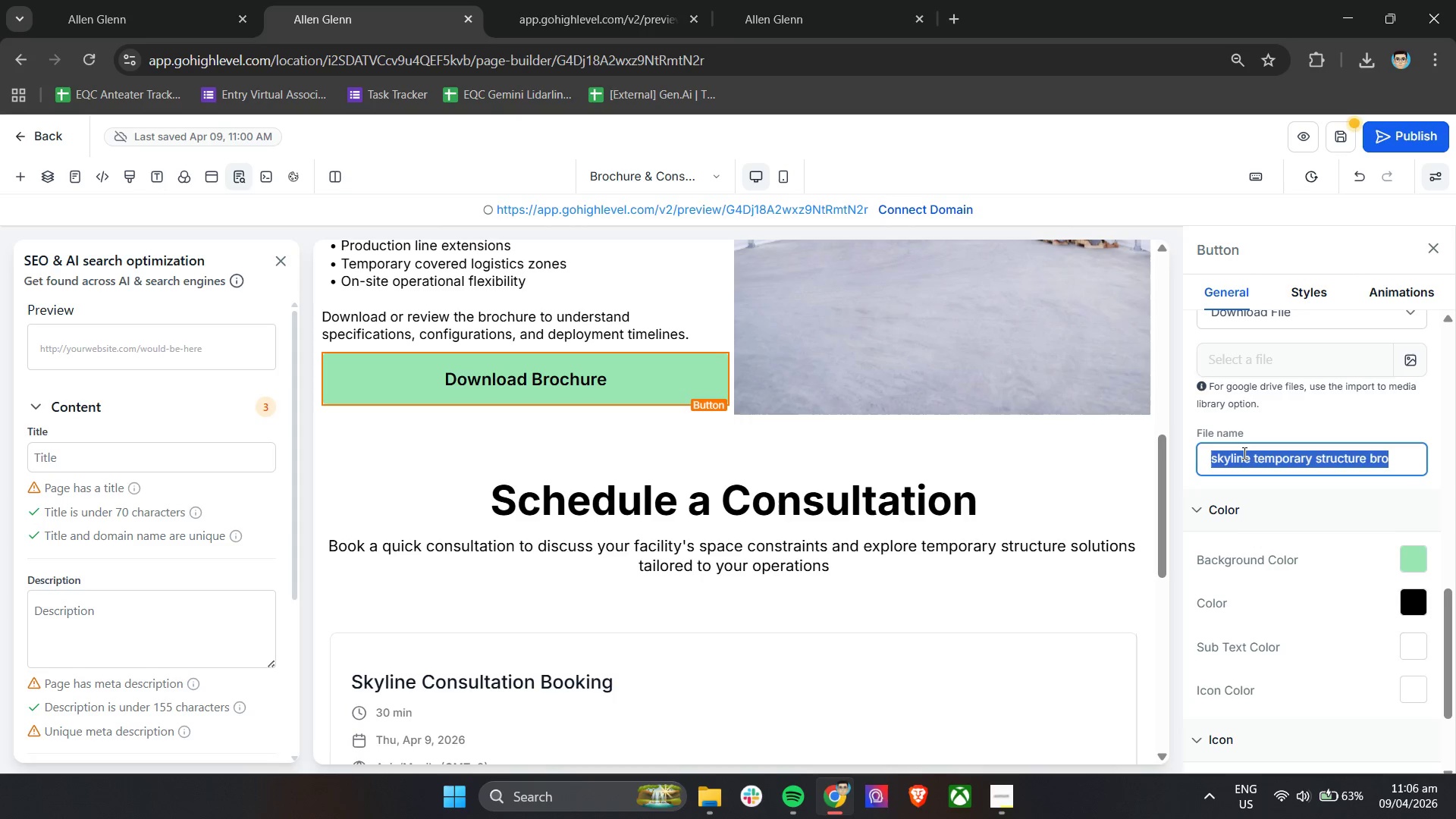 
type(Skyline Temporary Structure Brochure)
 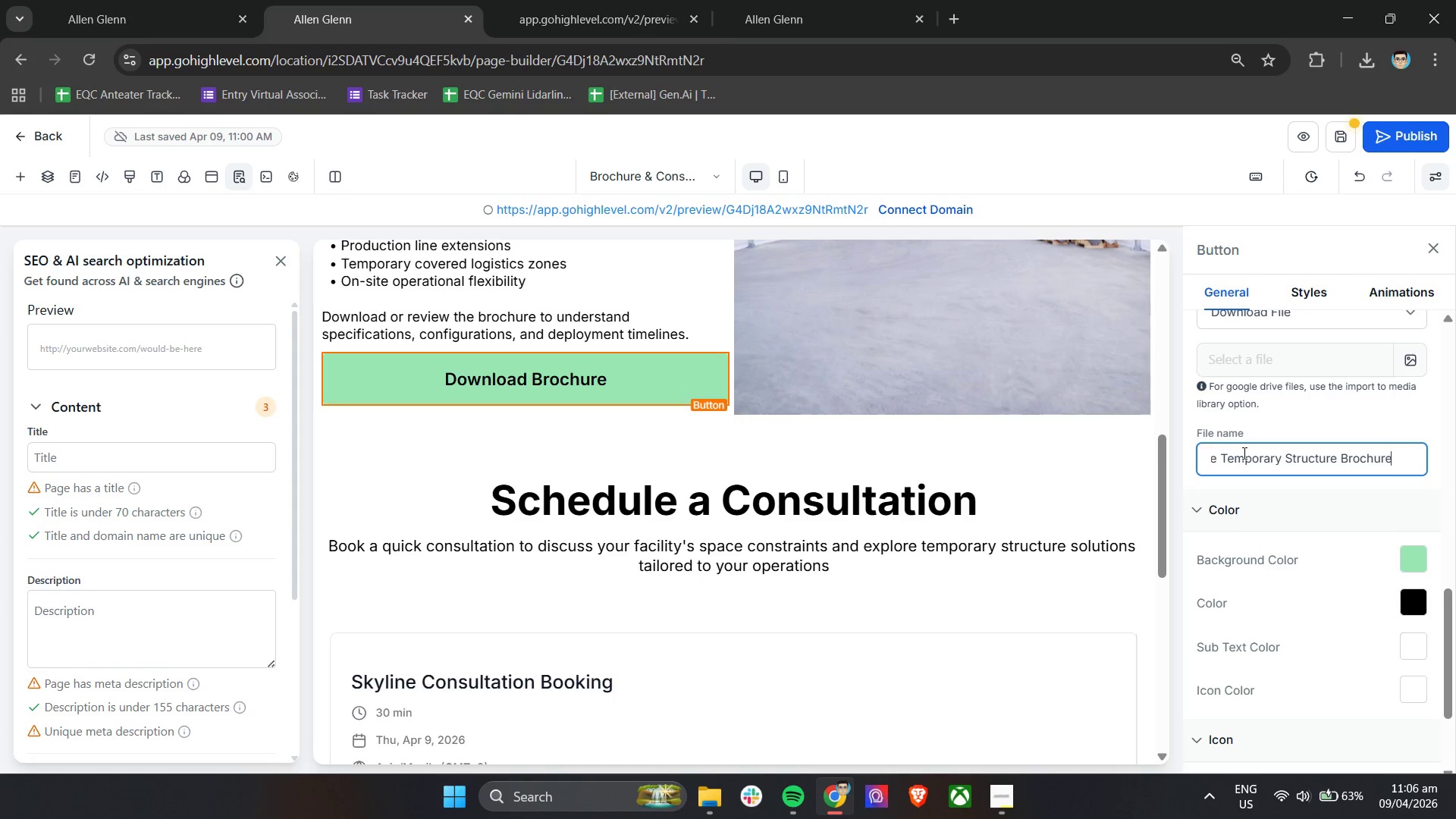 
left_click([1334, 426])
 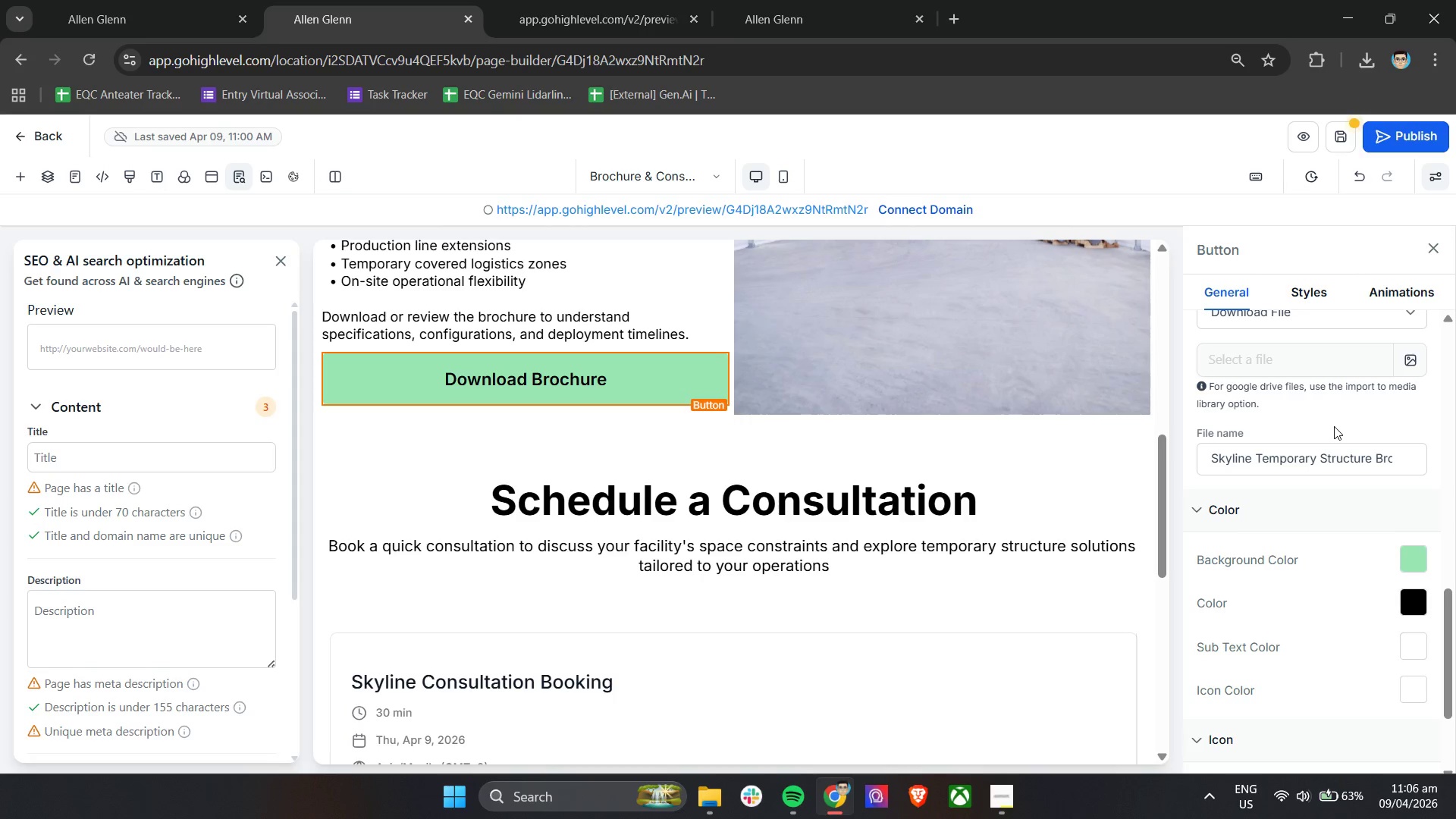 
scroll: coordinate [1325, 518], scroll_direction: down, amount: 2.0
 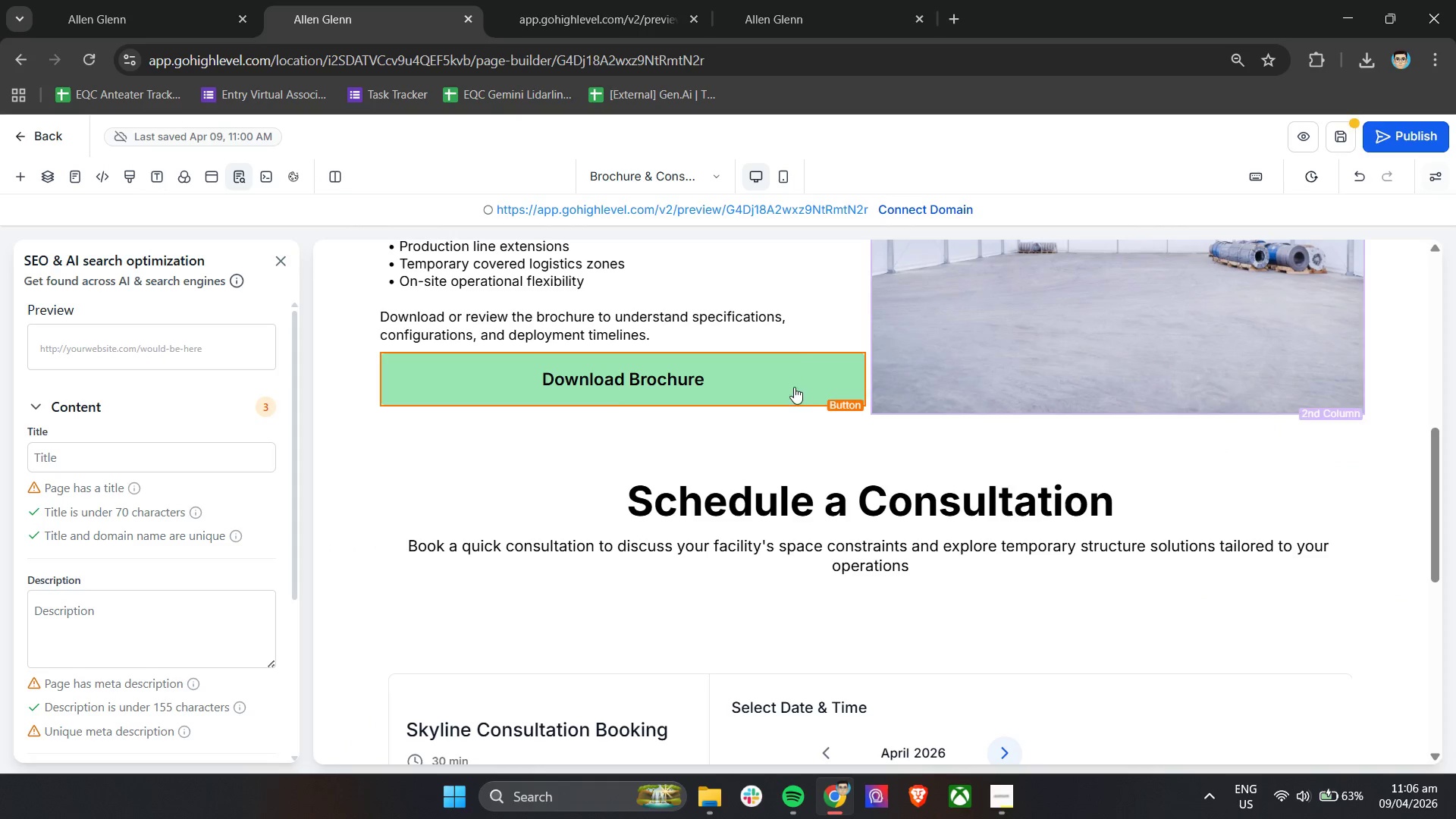 
left_click([682, 384])
 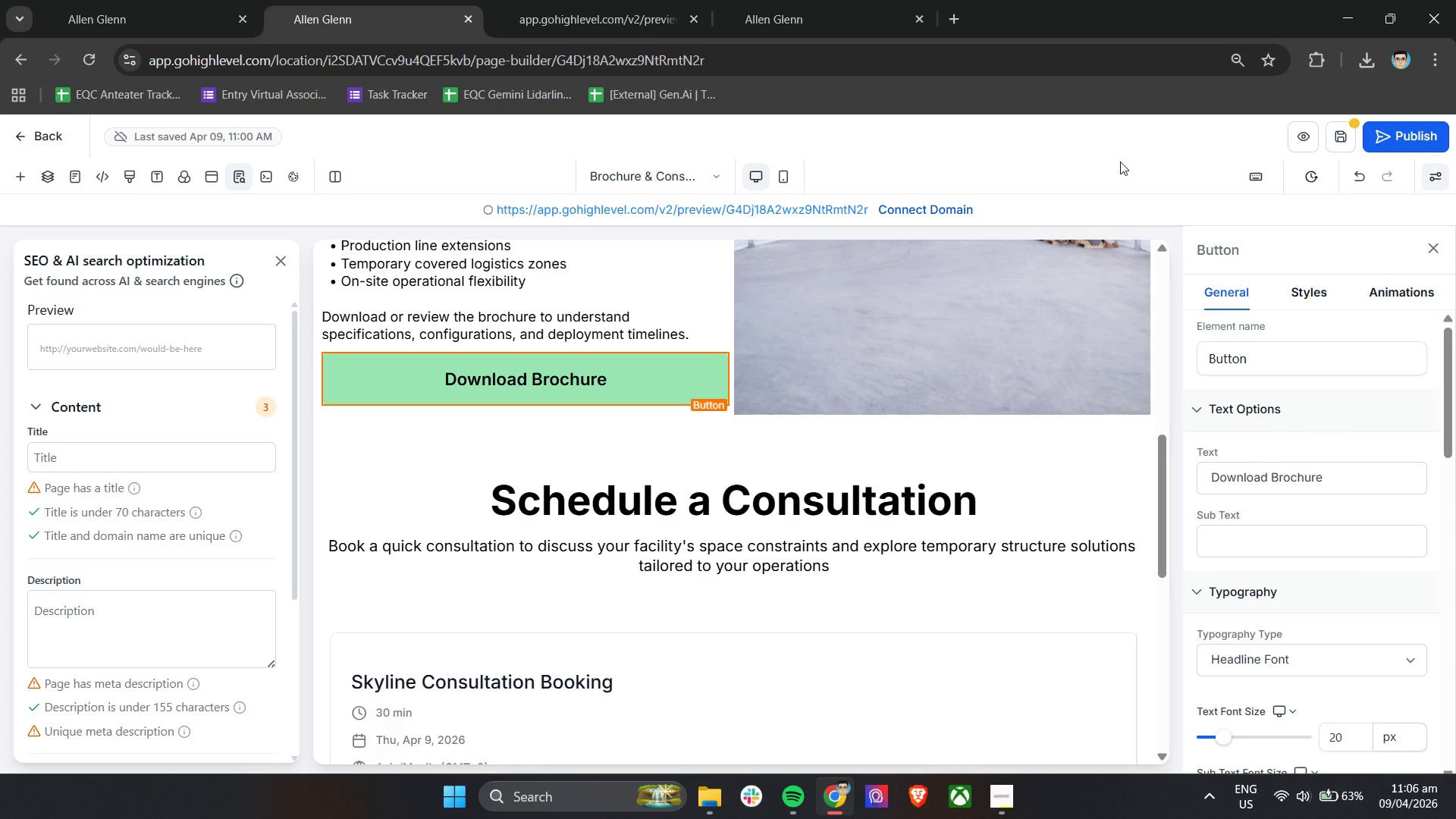 
left_click([1128, 147])
 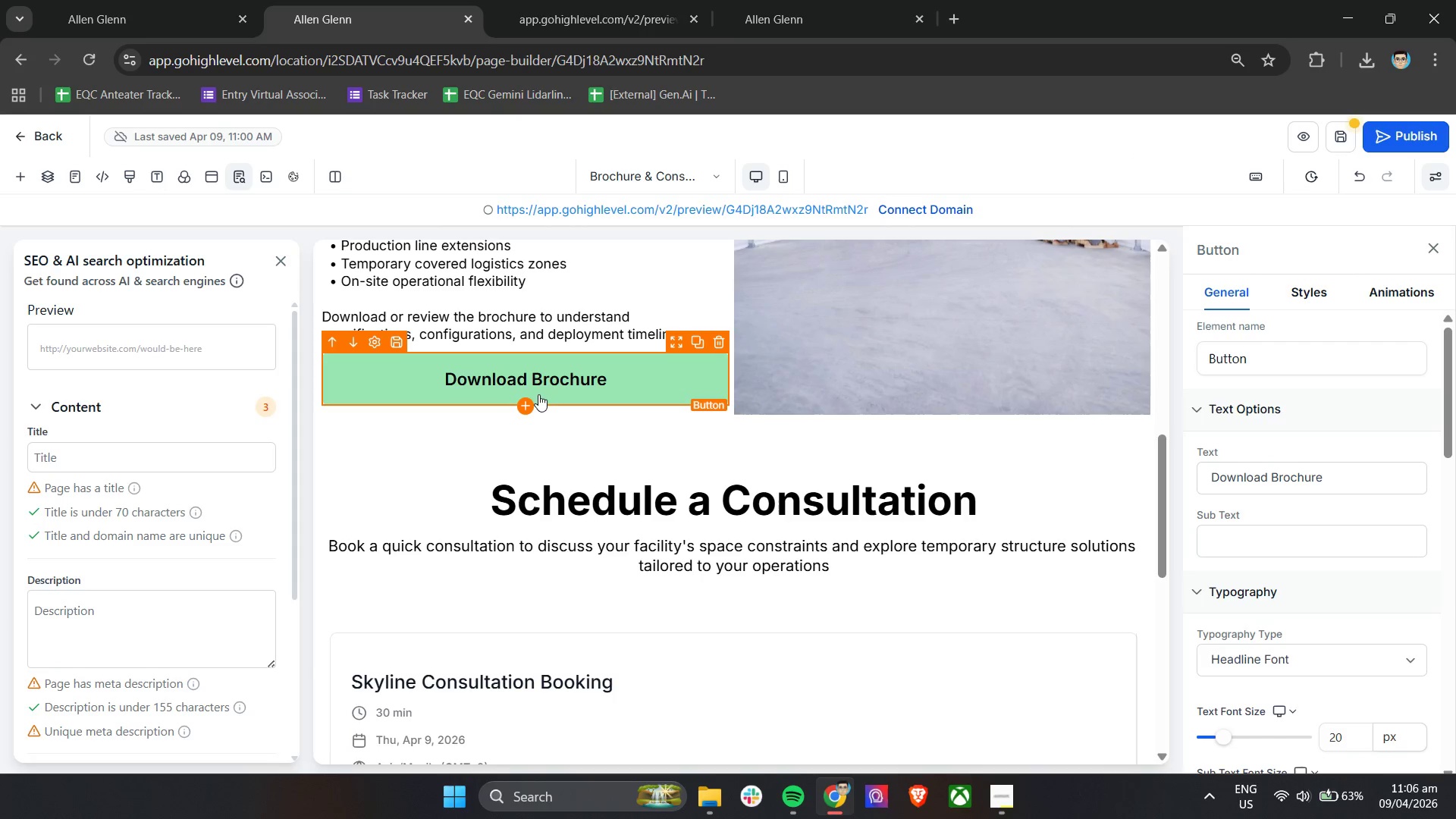 
wait(5.12)
 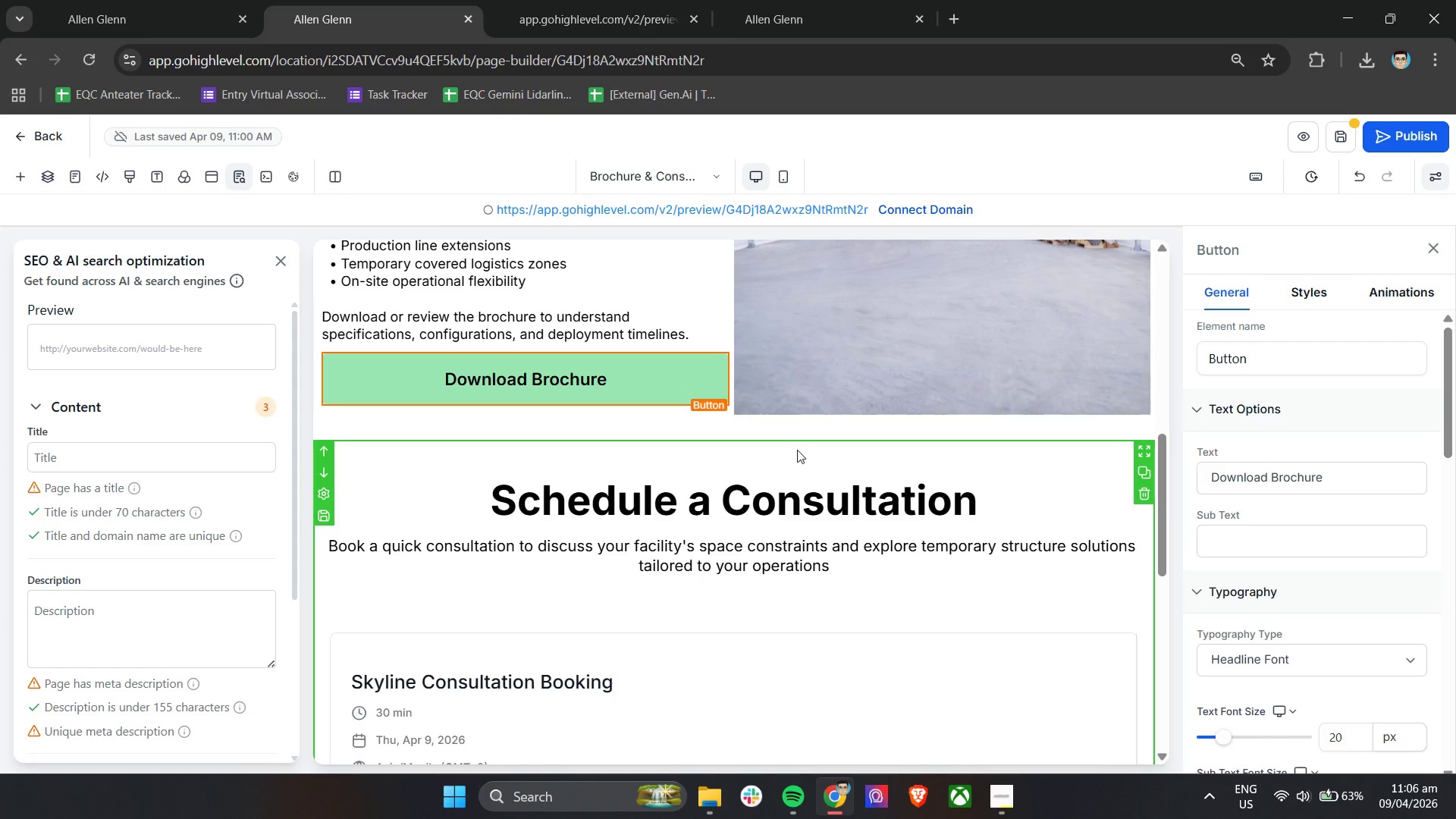 
left_click([614, 389])
 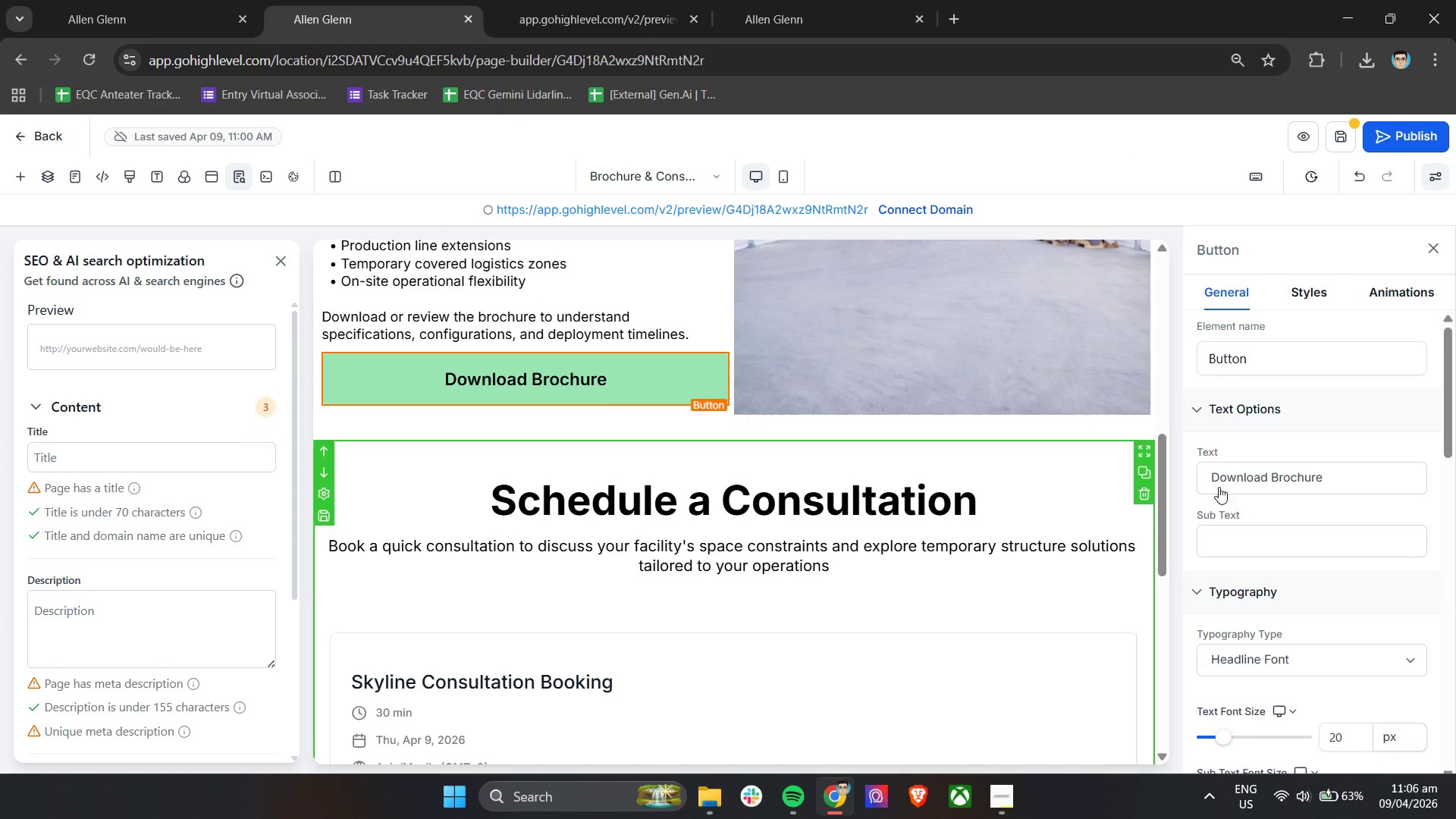 
scroll: coordinate [1332, 596], scroll_direction: down, amount: 9.0
 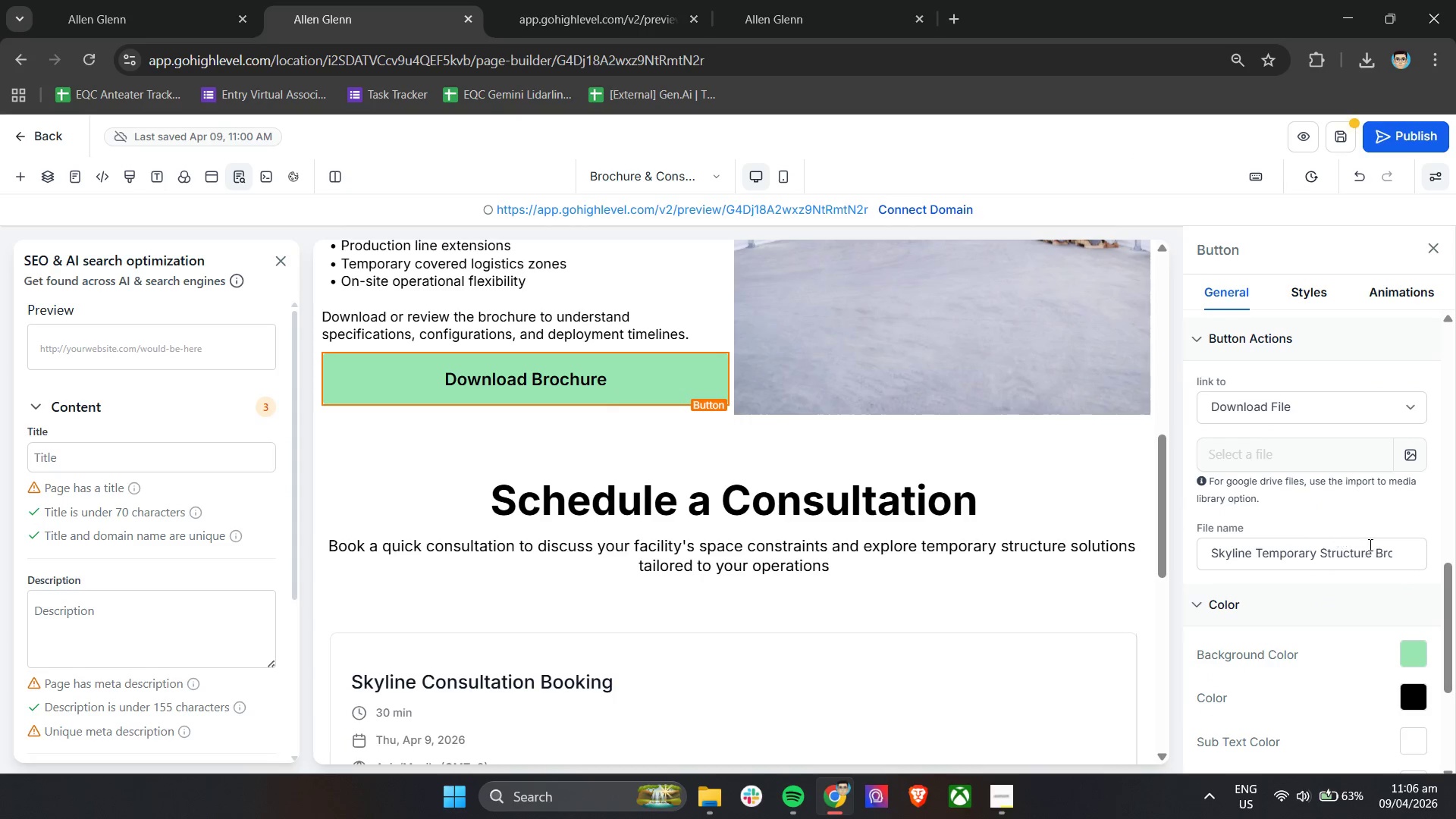 
left_click([1372, 553])
 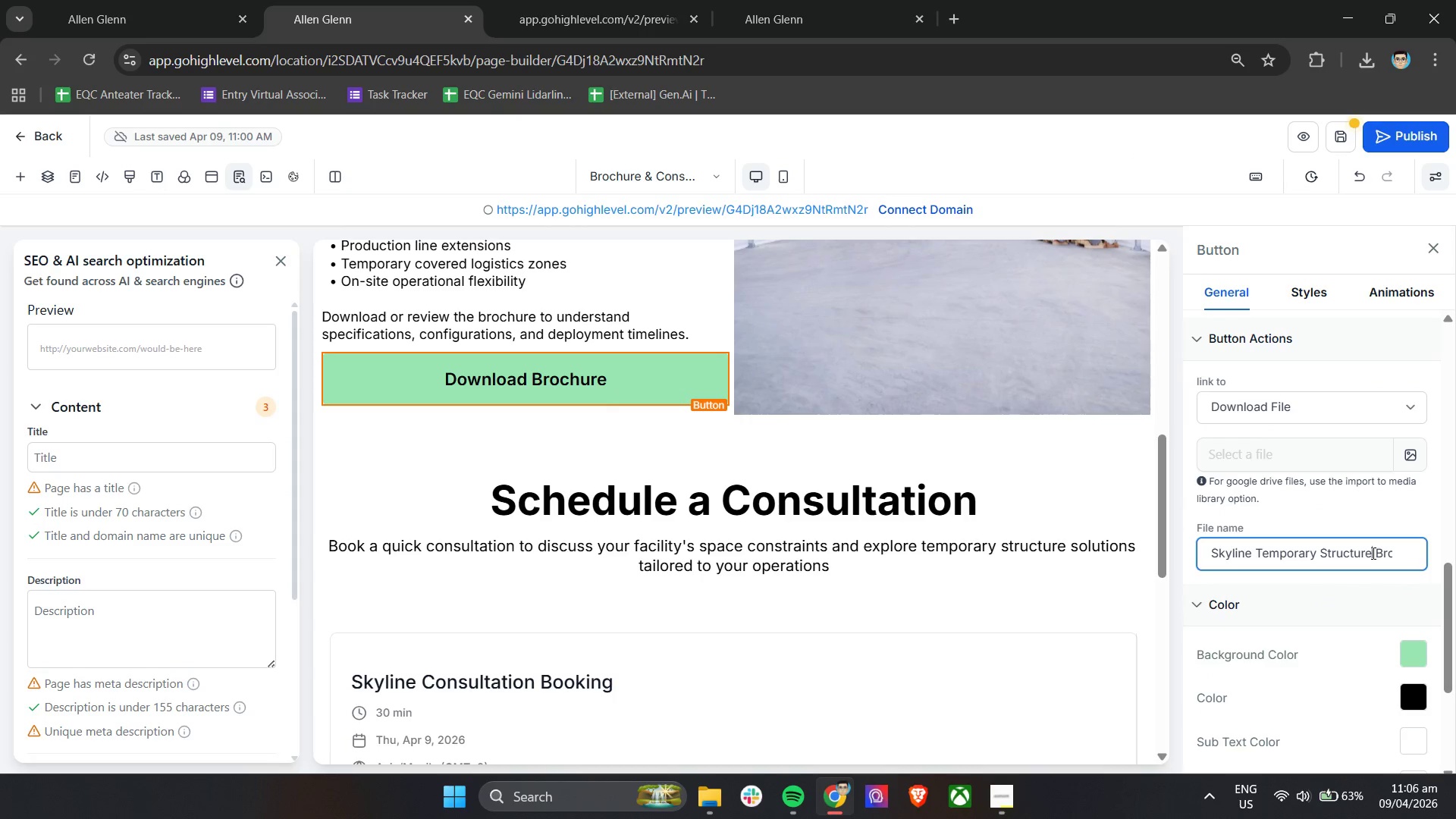 
hold_key(key=ArrowRight, duration=1.33)
 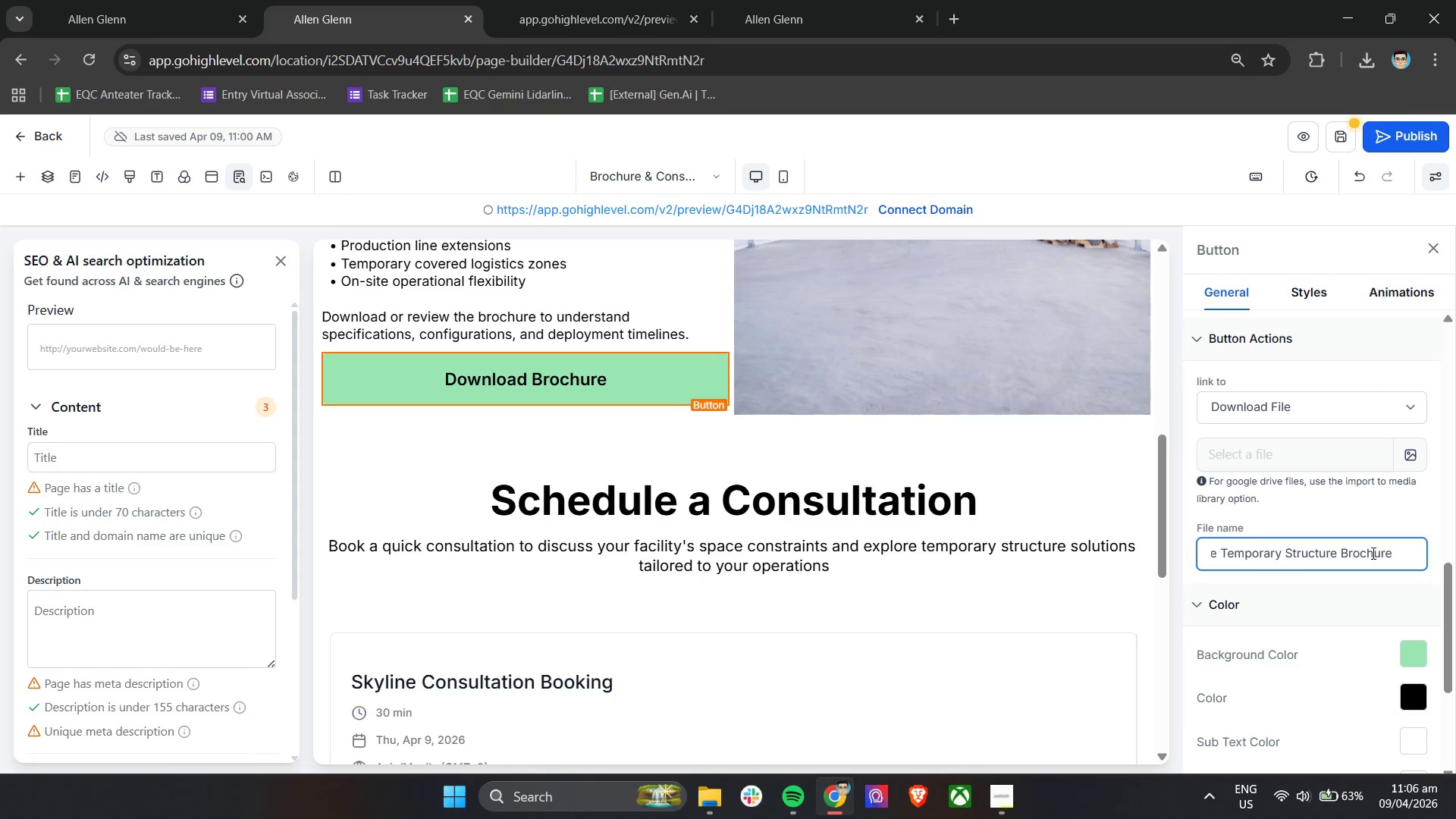 
key(Period)
 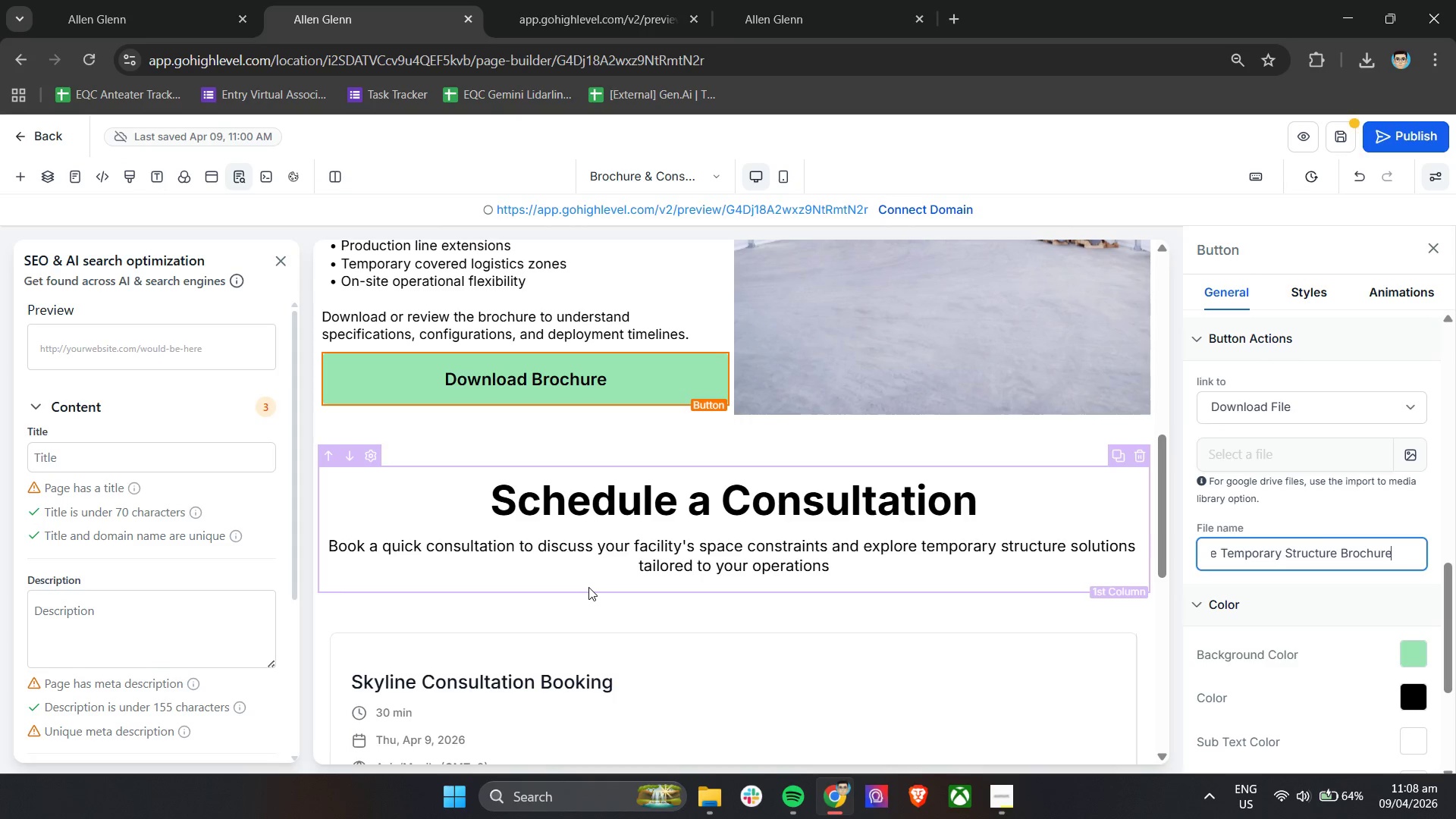 
wait(110.25)
 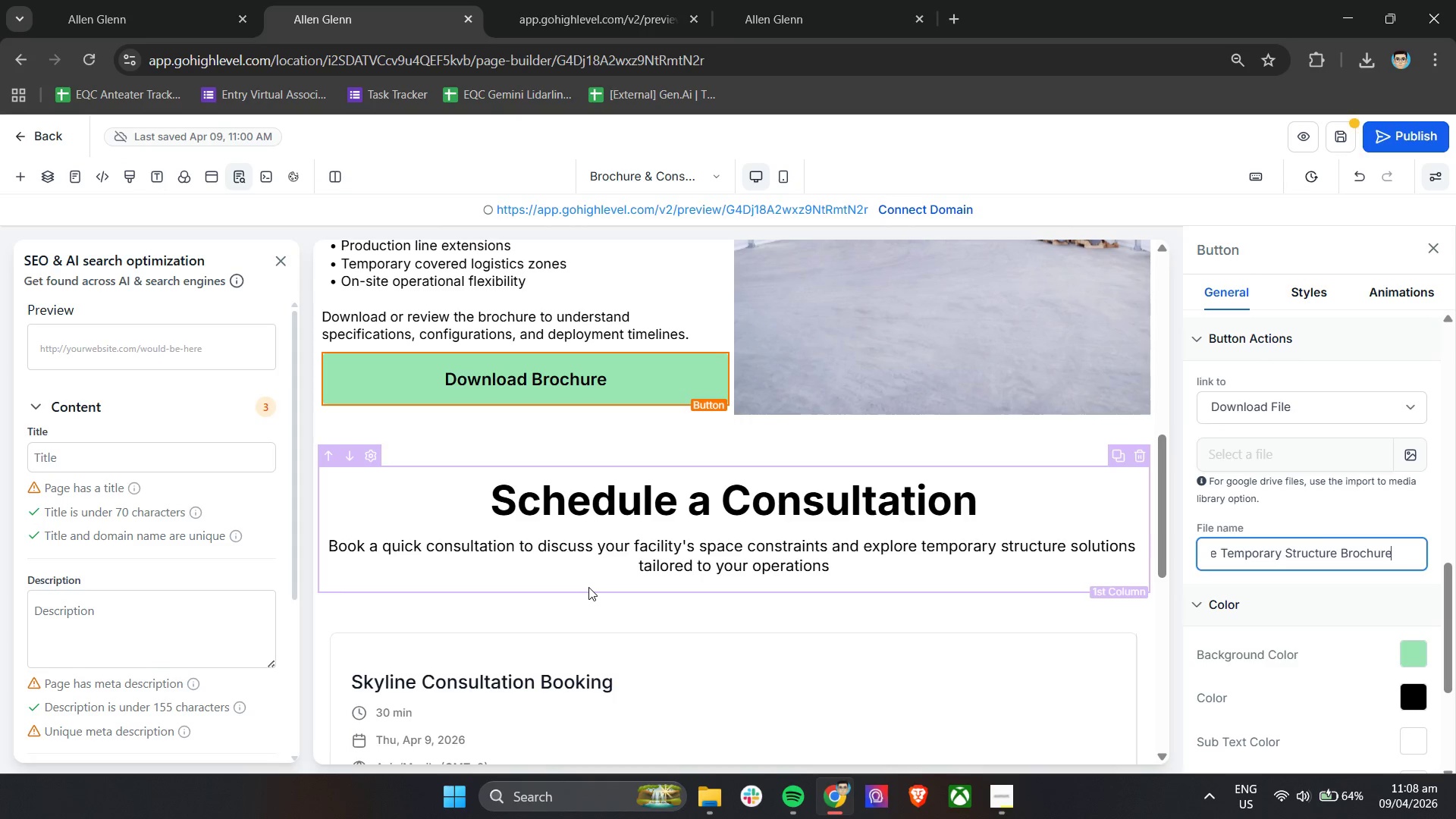 
left_click([954, 14])
 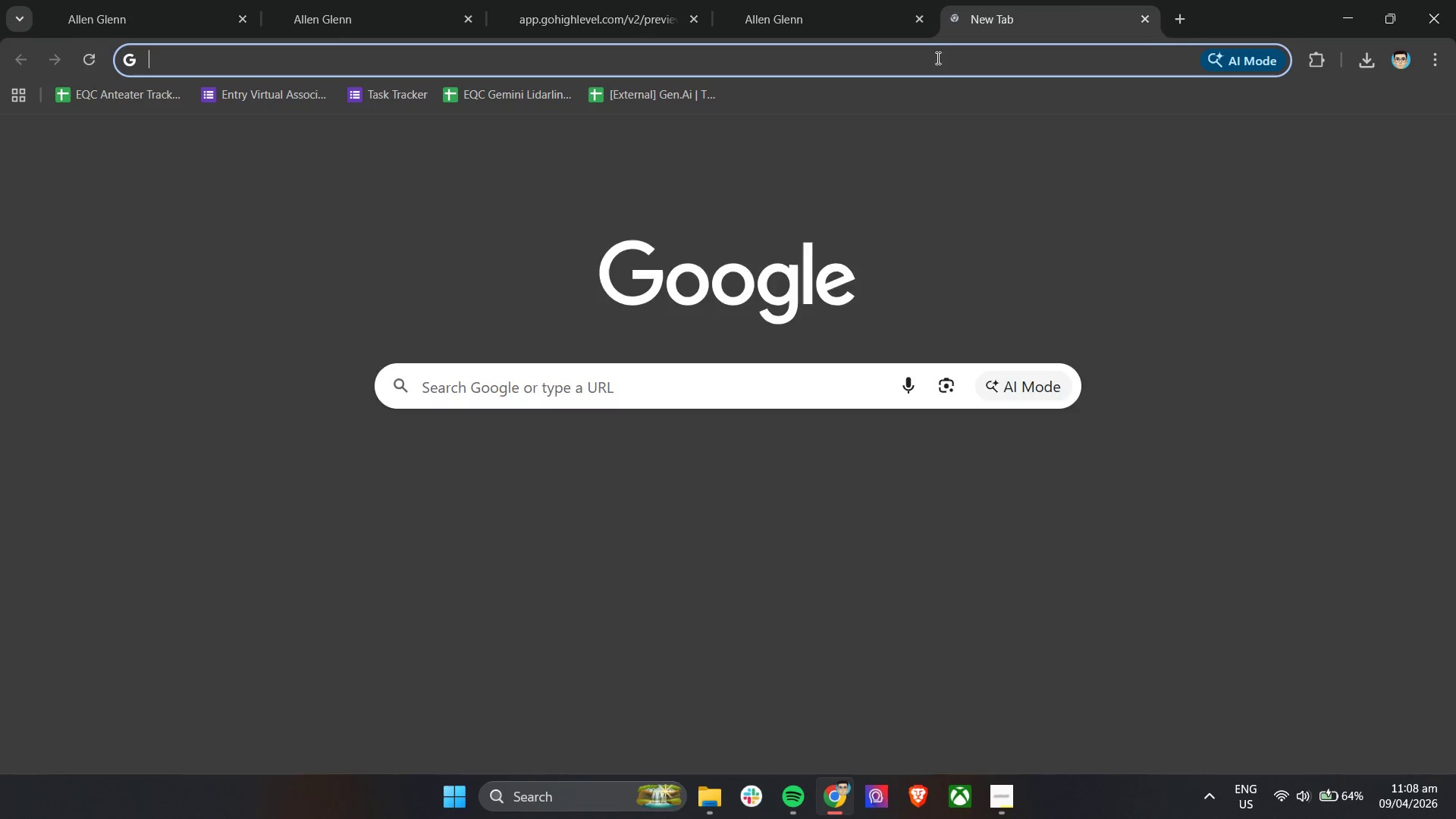 
type(Google docs)
 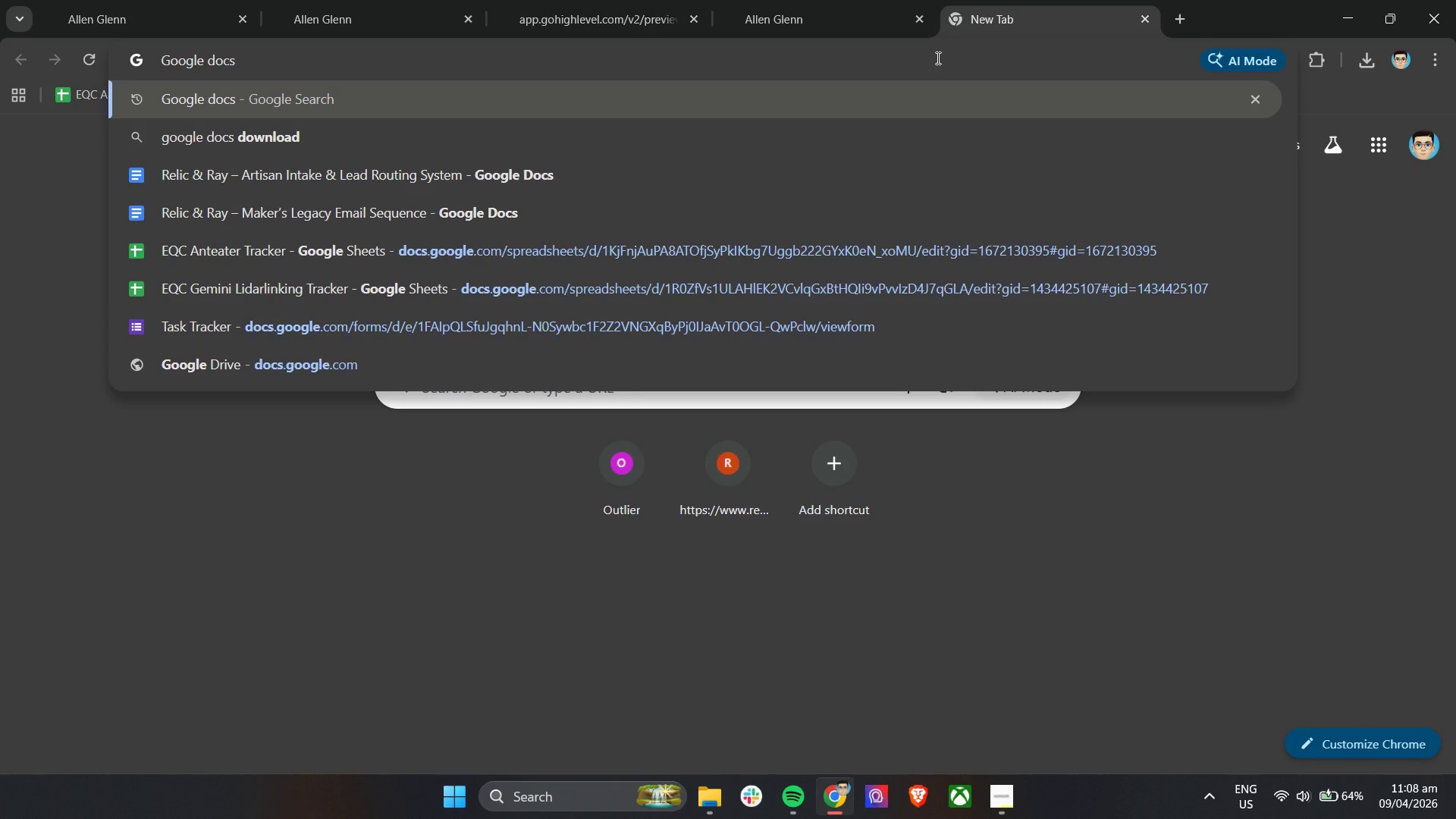 
key(Enter)
 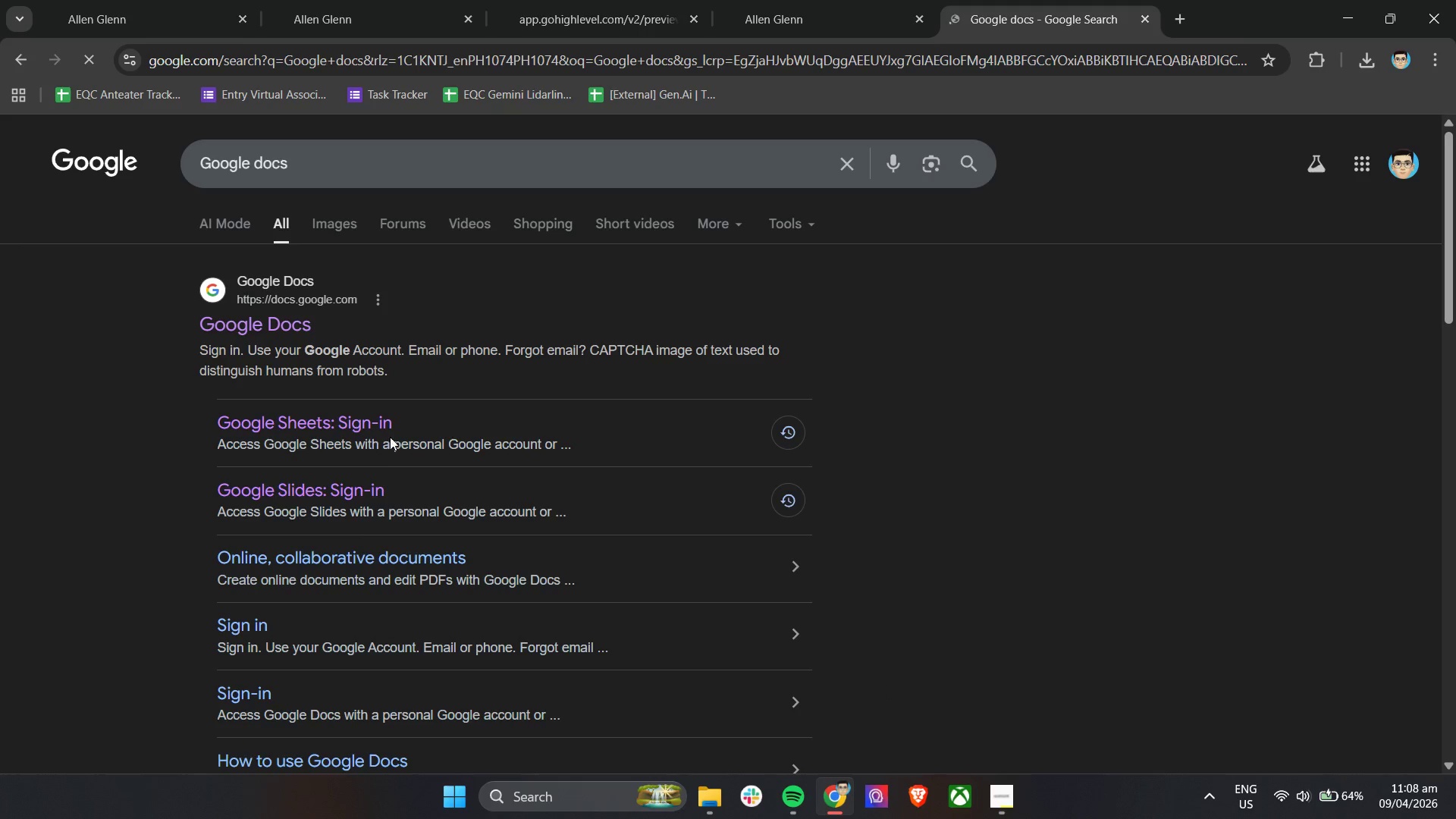 
left_click([277, 321])
 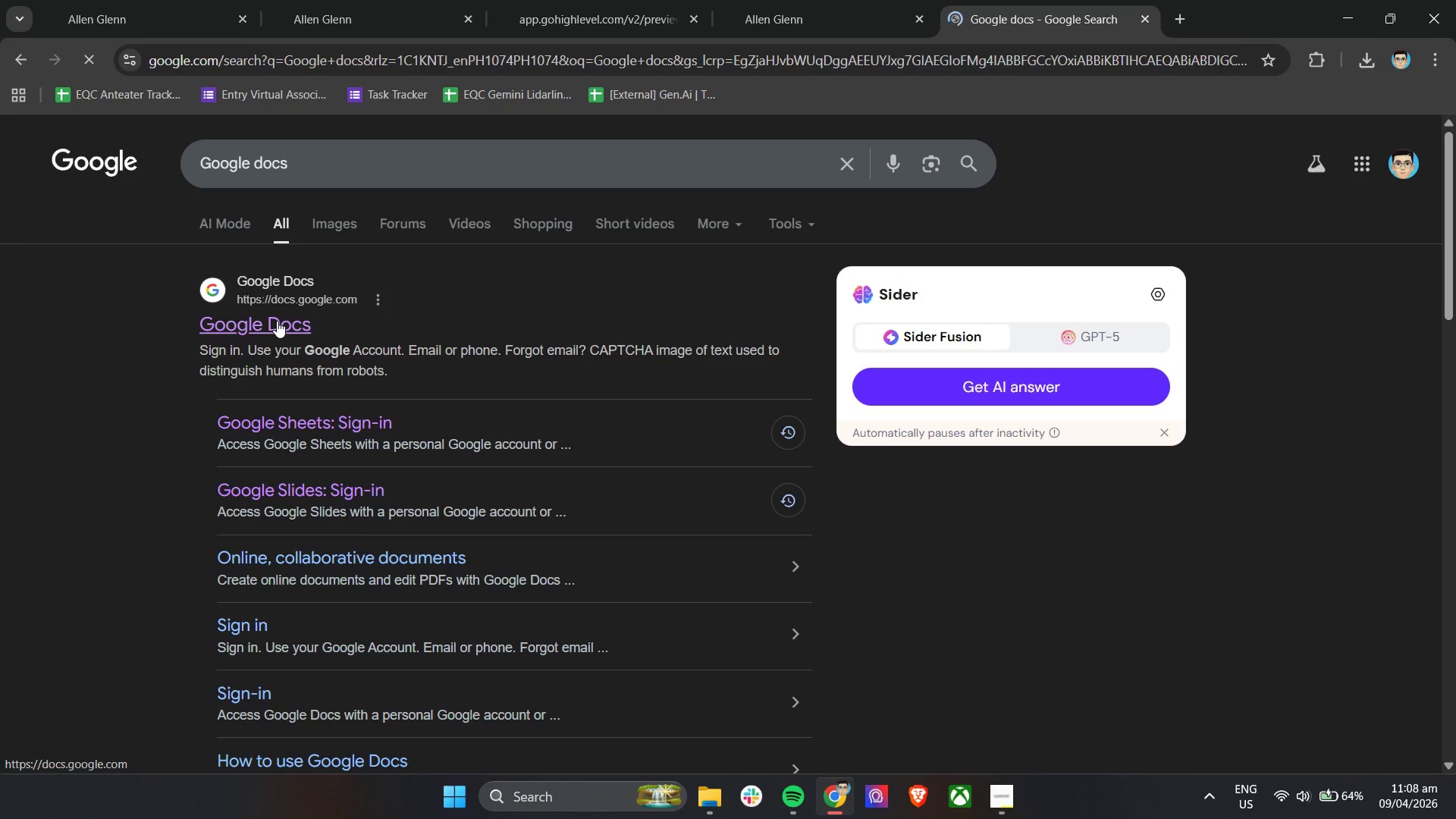 
scroll: coordinate [577, 475], scroll_direction: up, amount: 9.0
 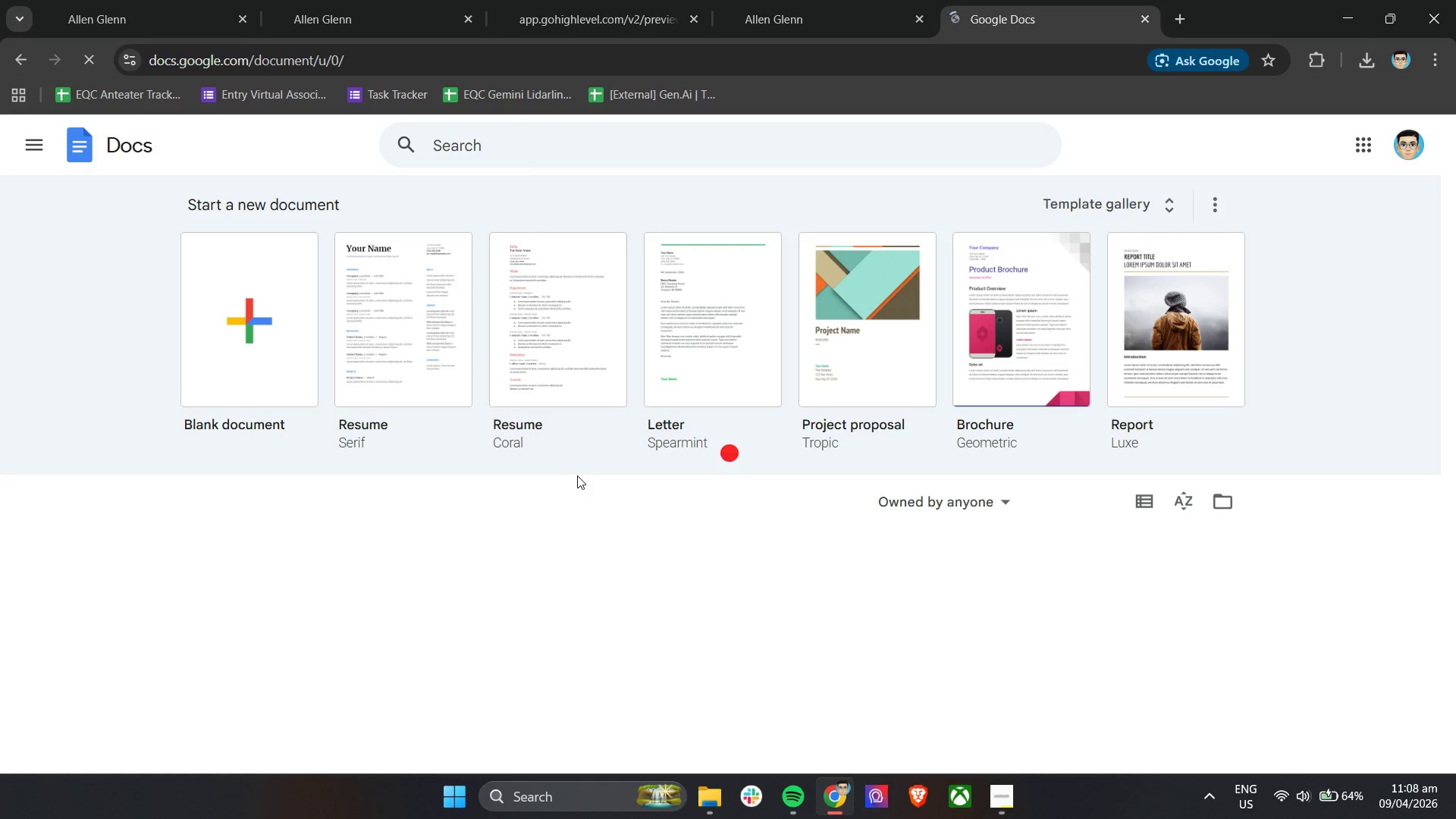 
left_click([241, 307])
 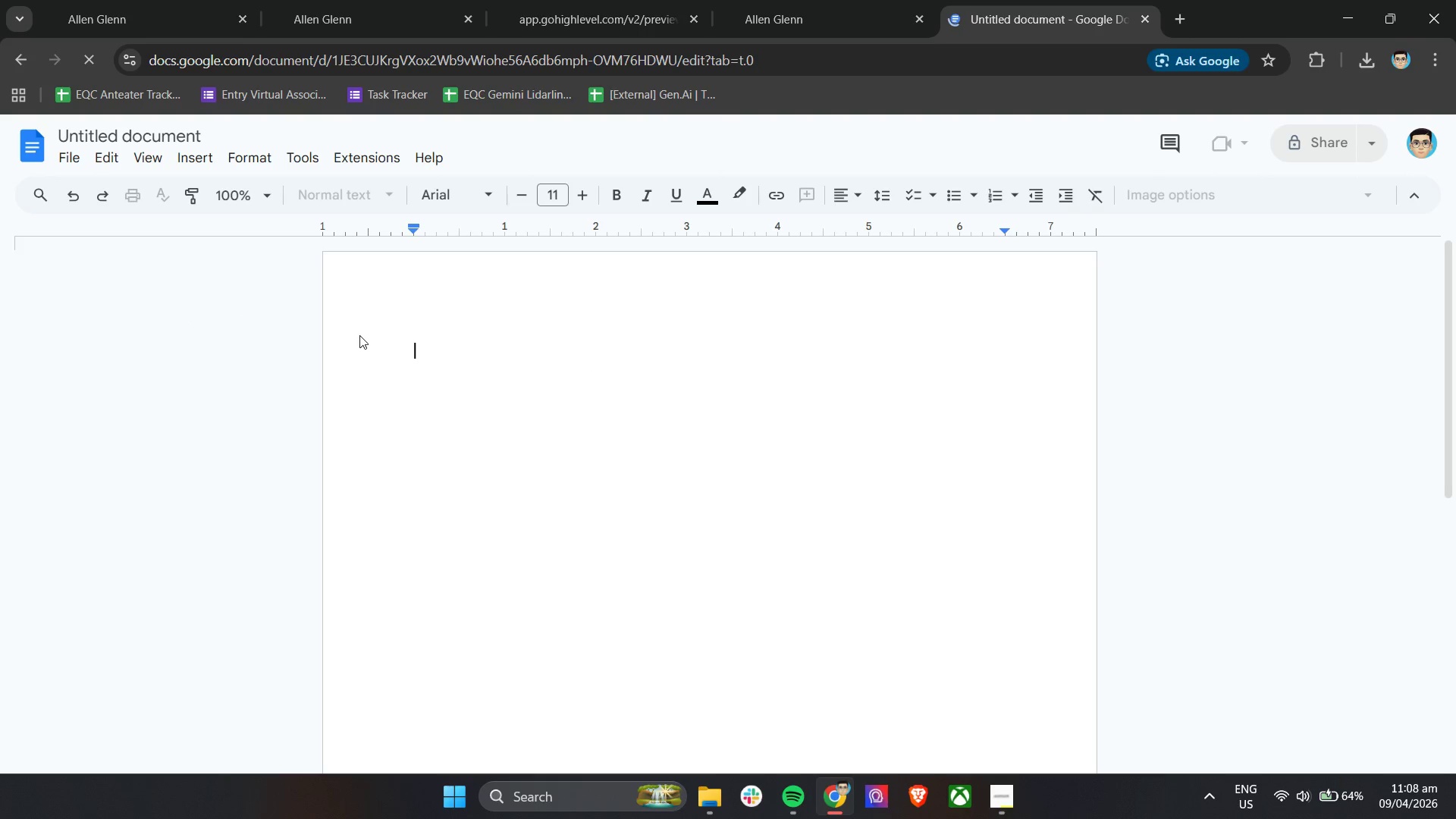 
mouse_move([286, 304])
 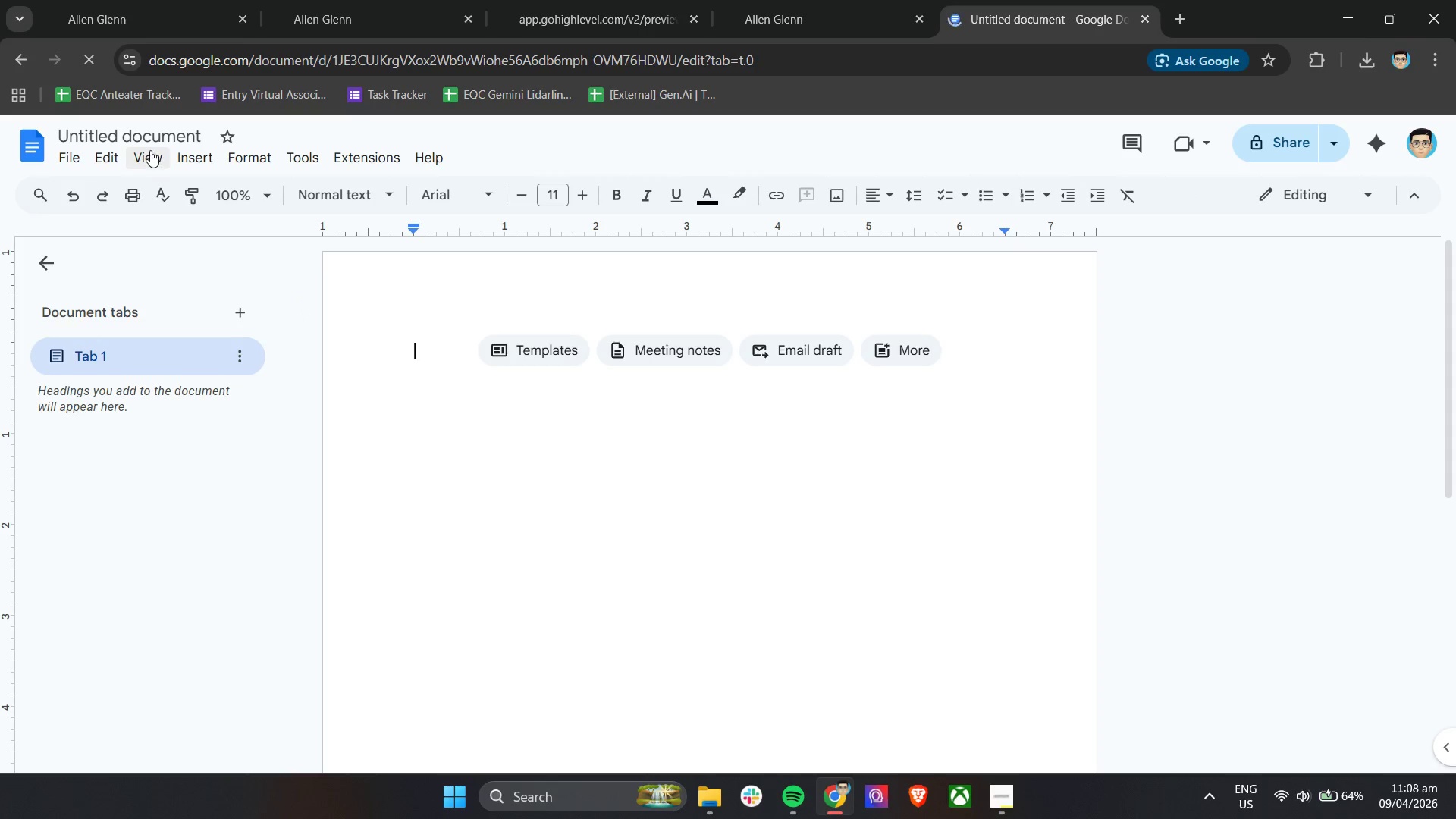 
left_click([152, 133])
 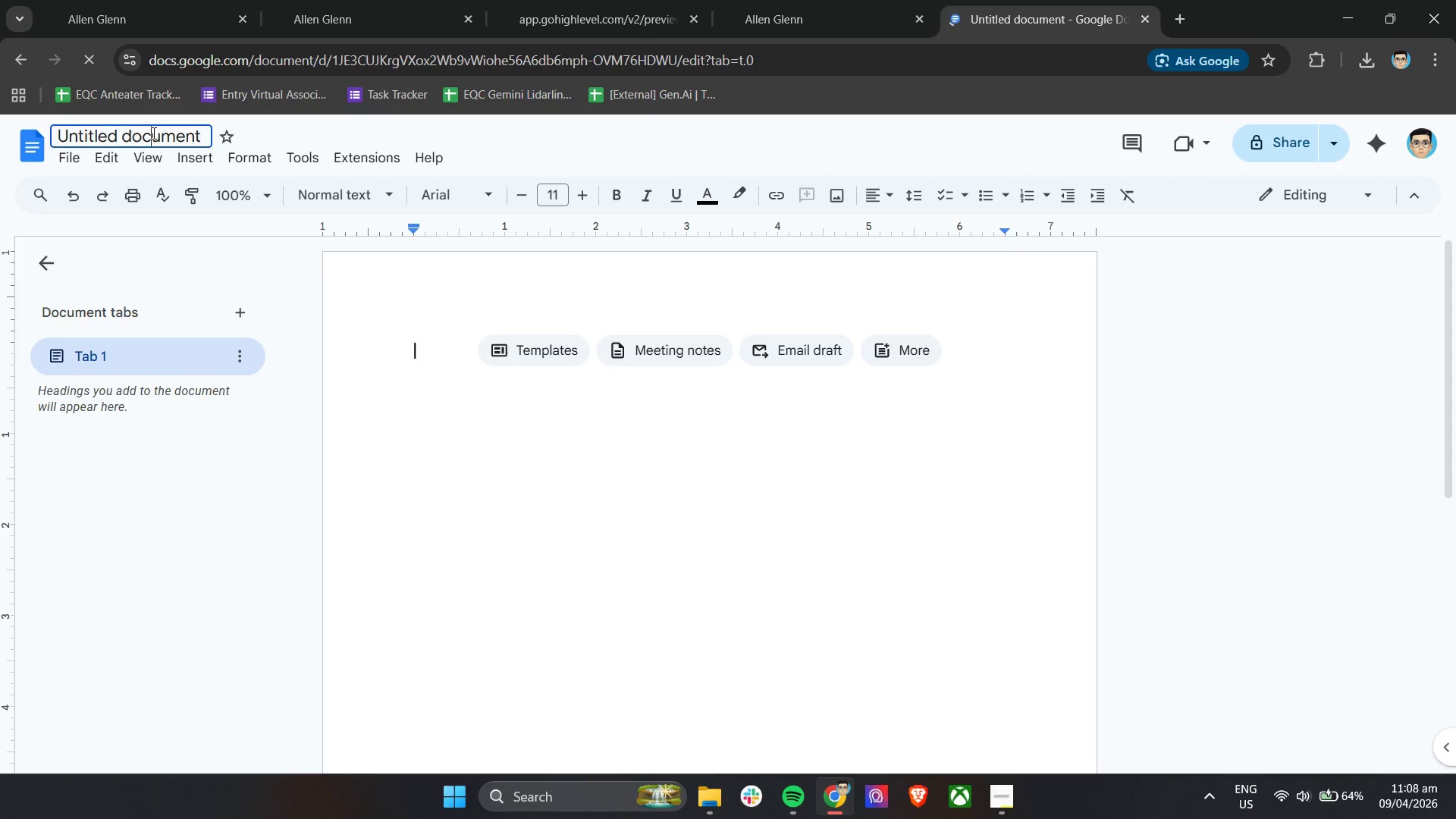 
double_click([152, 133])
 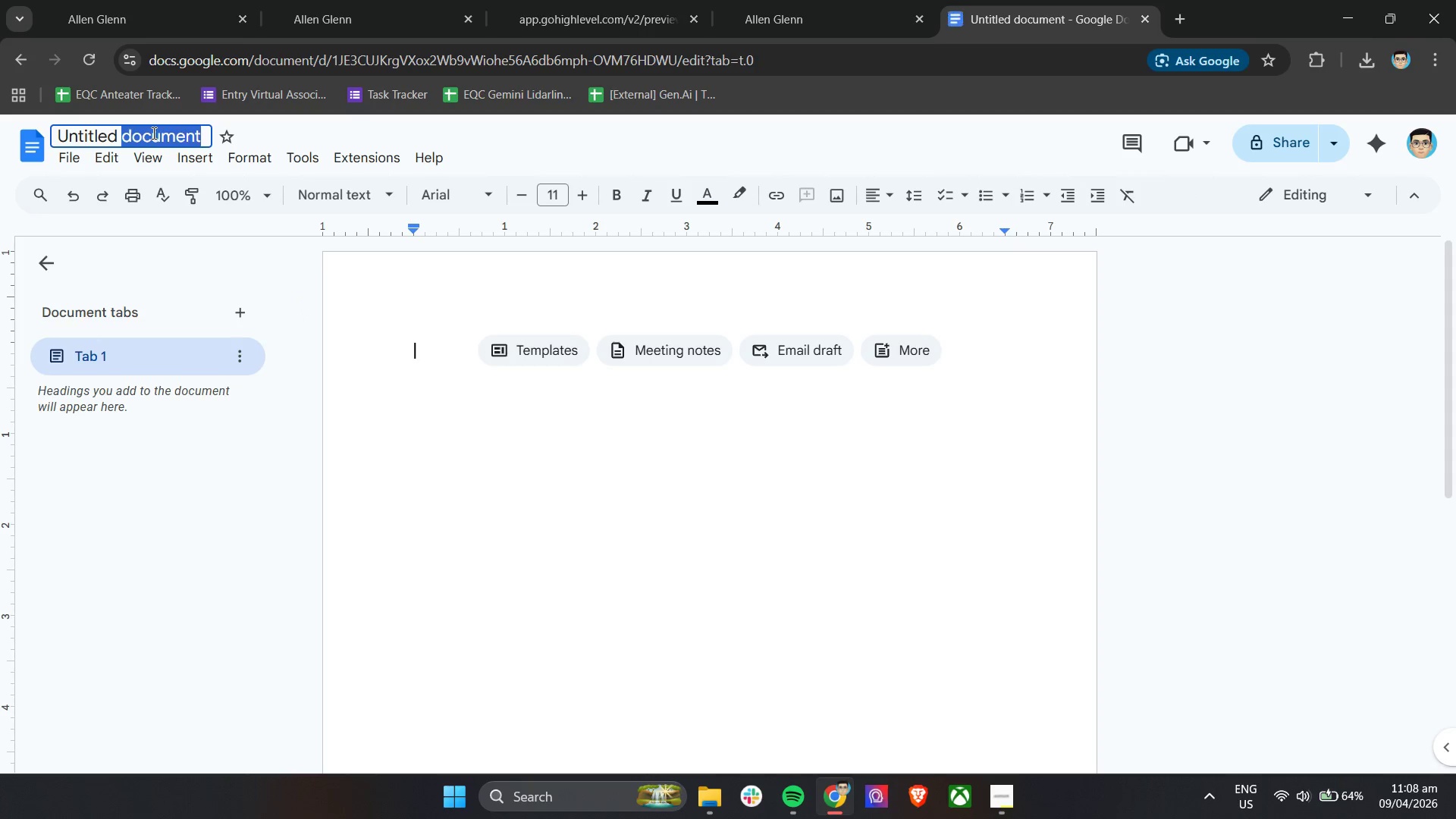 
key(Control+A)
 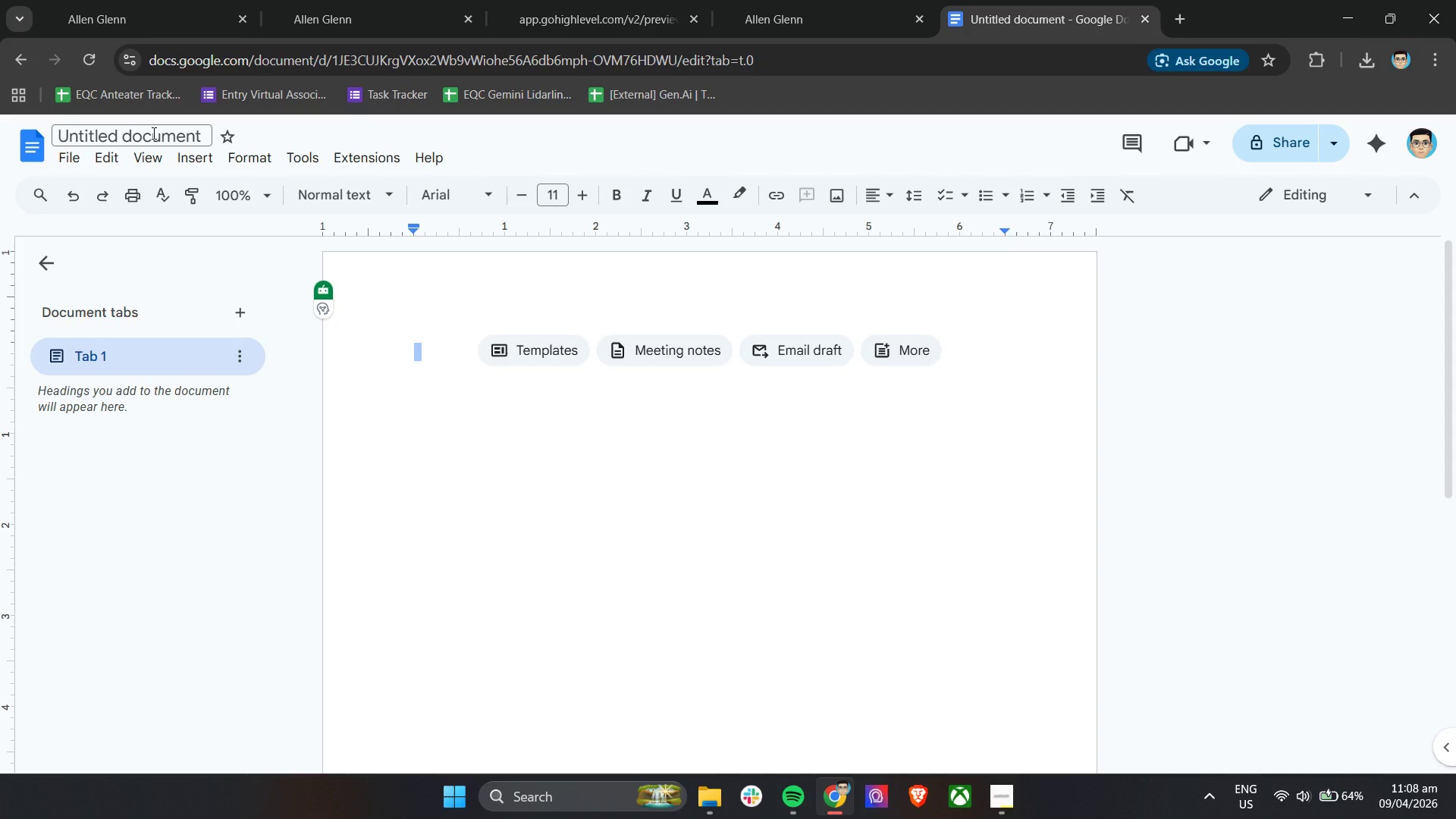 
key(Control+A)
 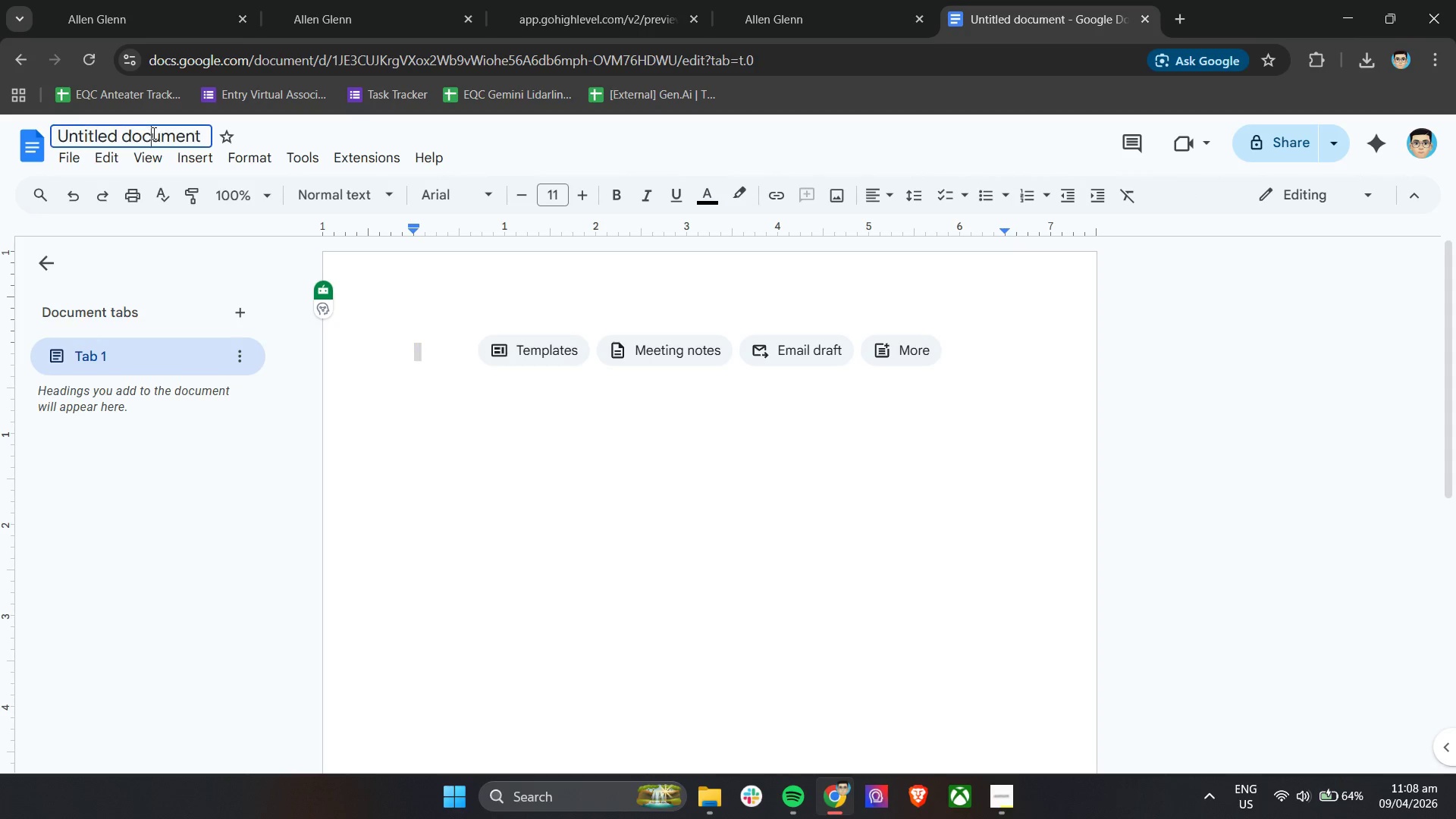 
double_click([152, 133])
 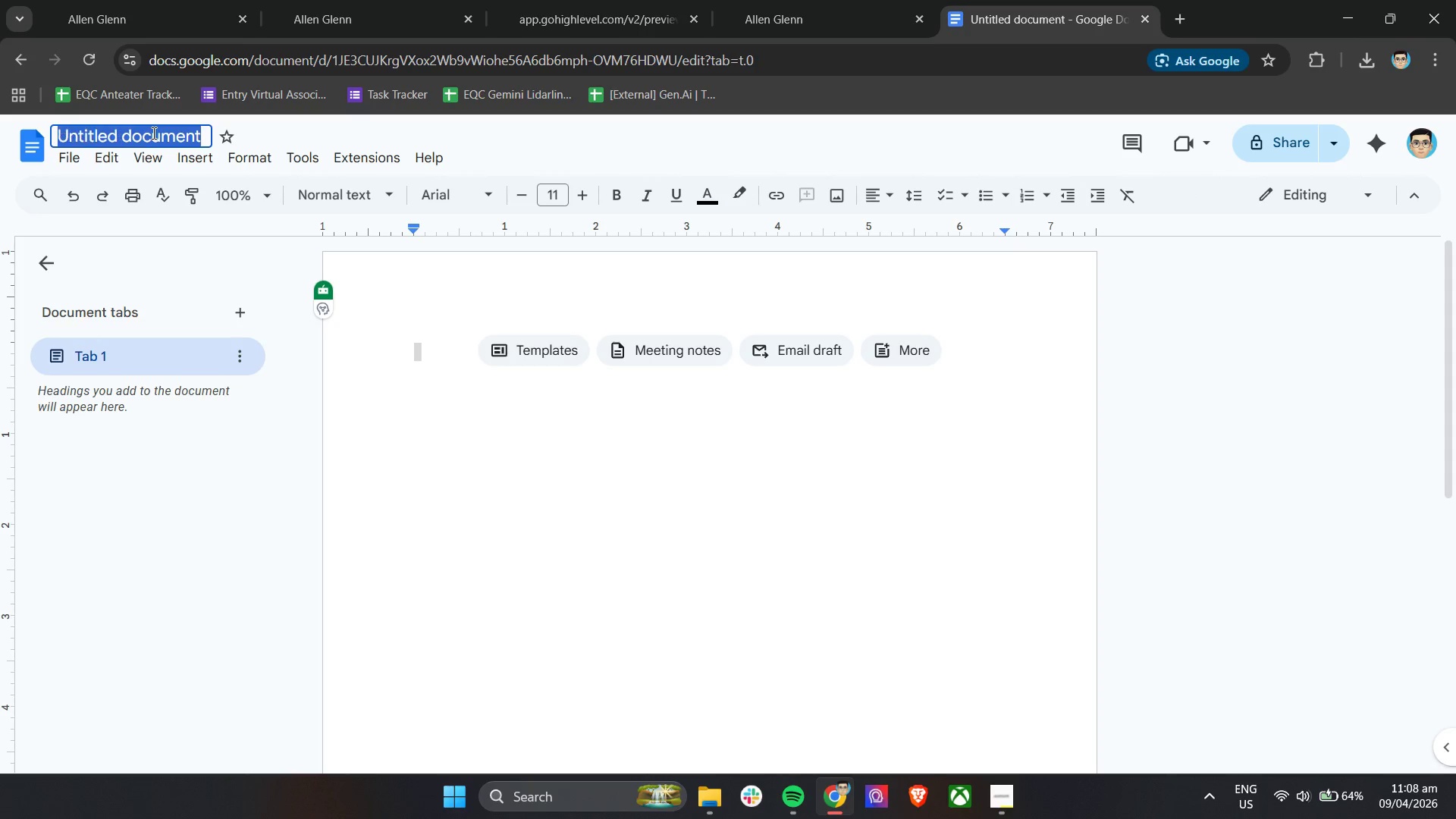 
triple_click([152, 133])
 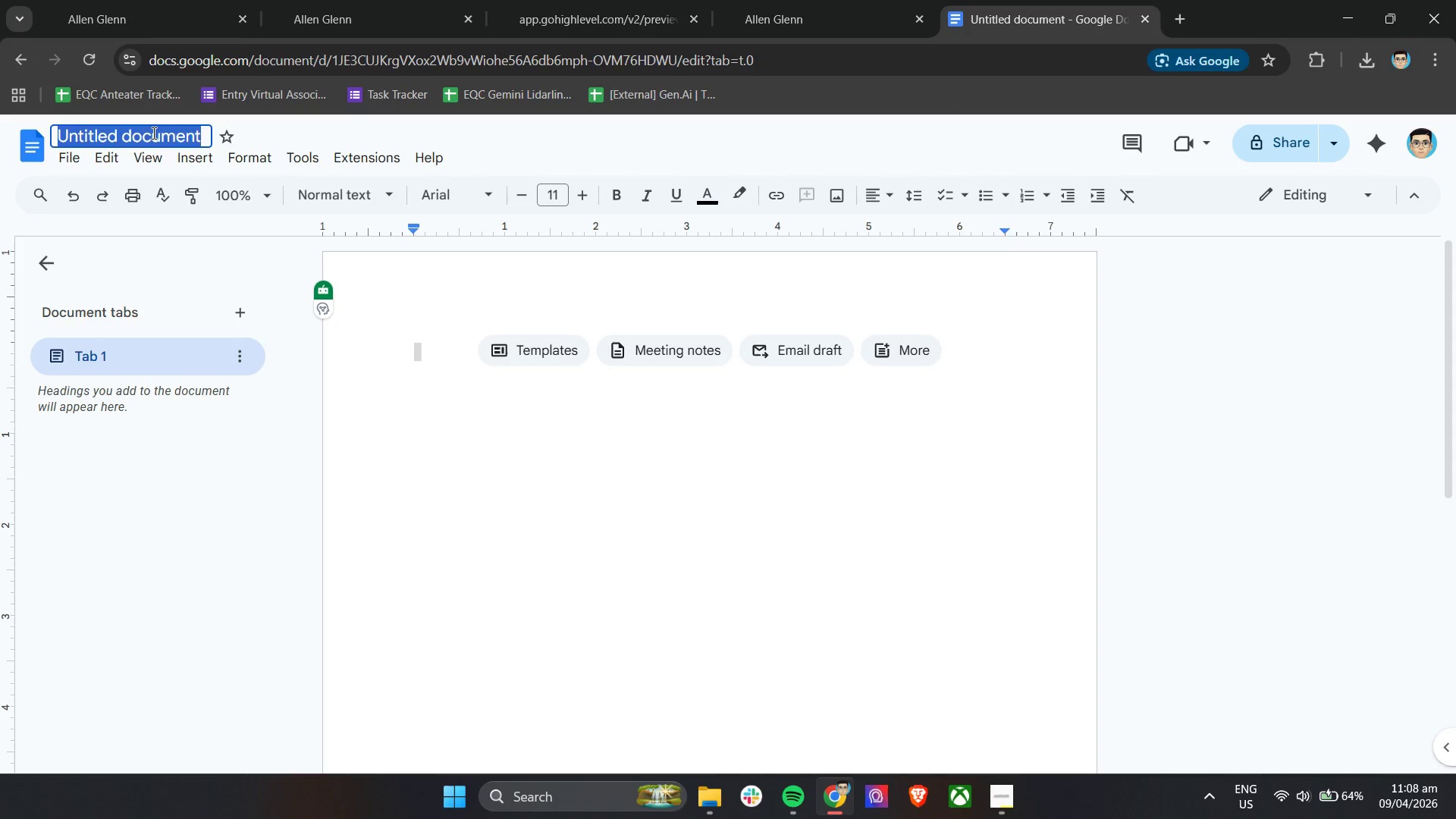 
type(Skyline Brochure)
 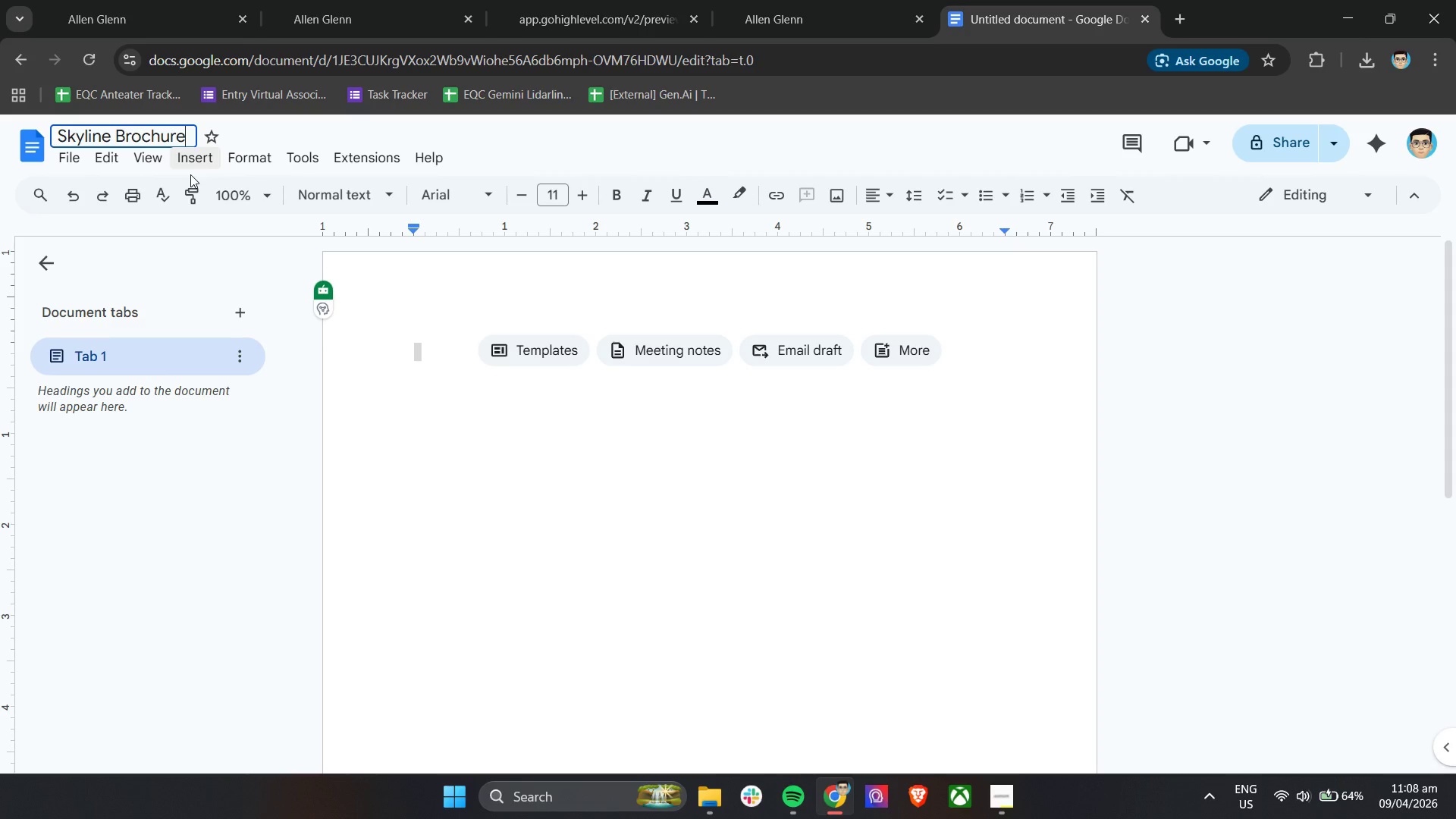 
left_click([437, 364])
 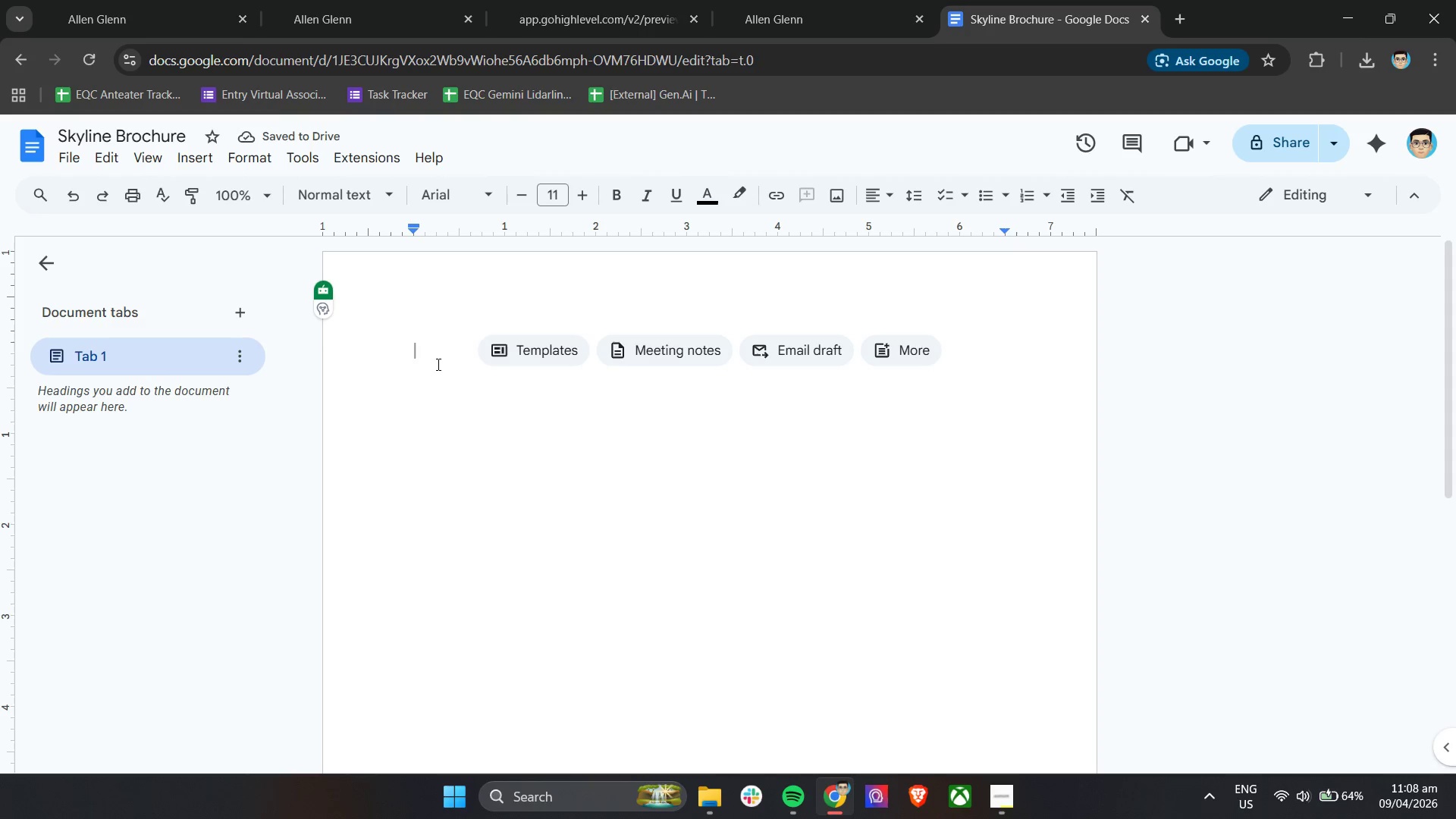 
type(Skyl)
key(Backspace)
key(Backspace)
key(Backspace)
key(Backspace)
 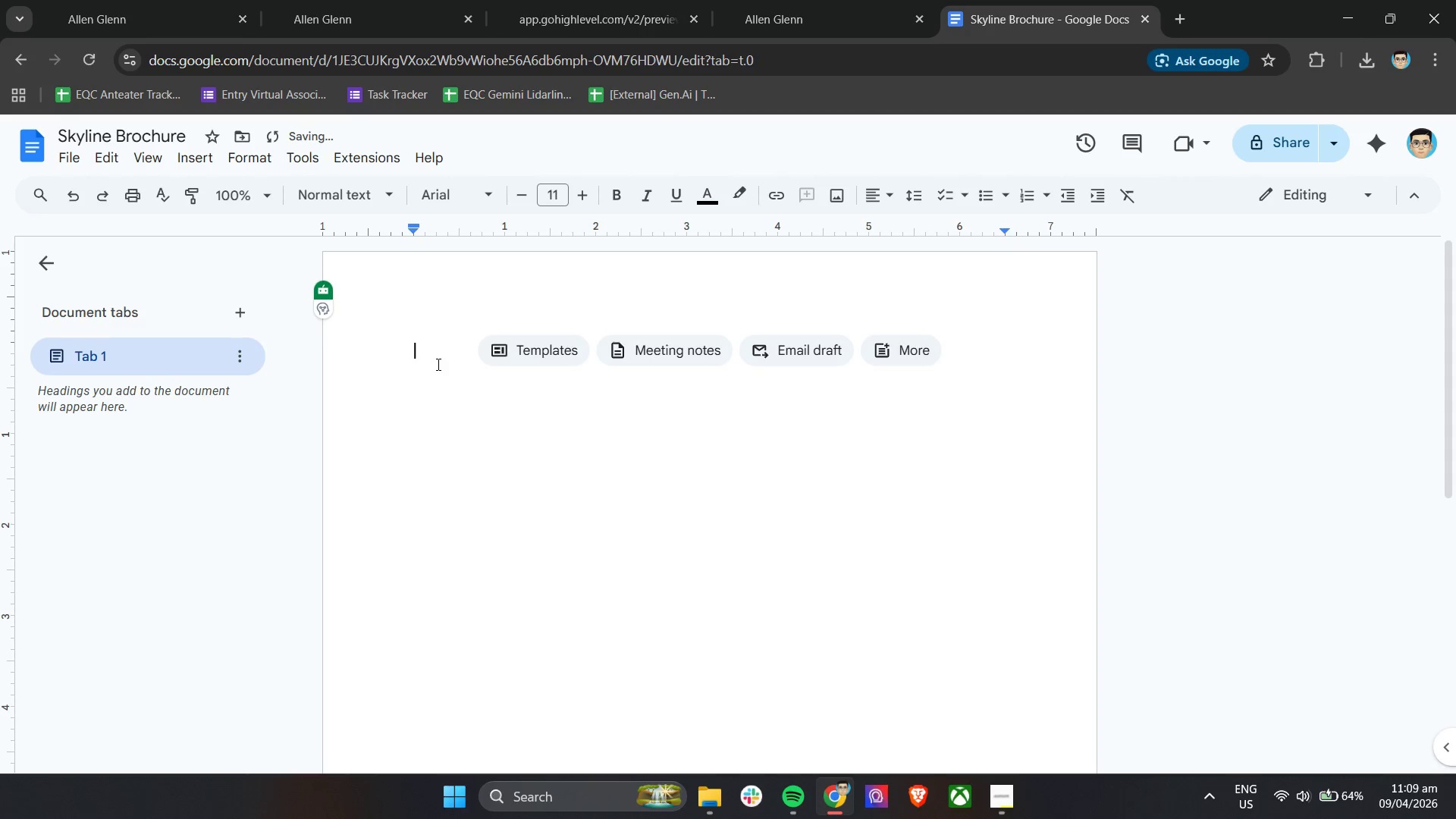 